 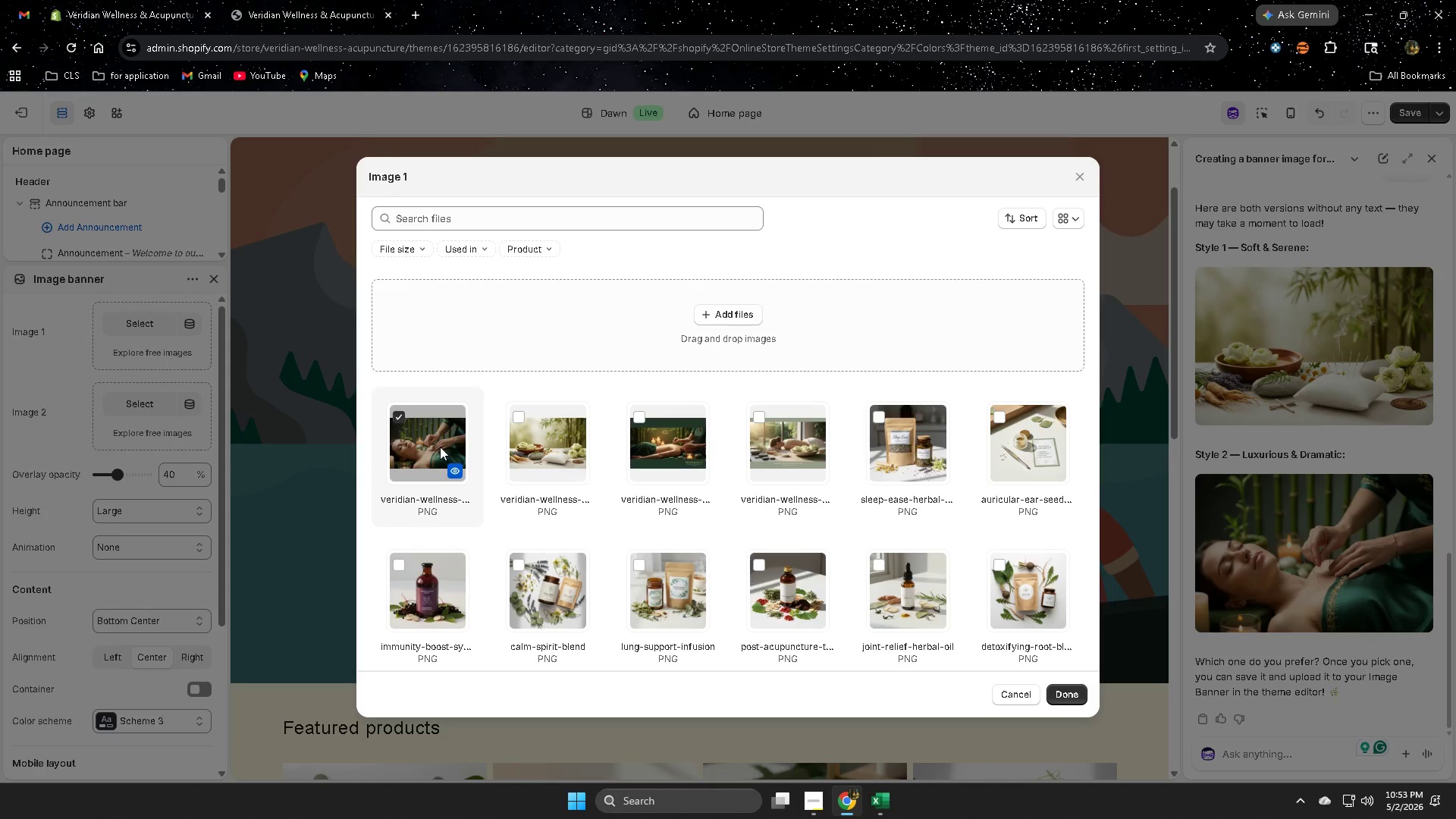 
left_click([1068, 691])
 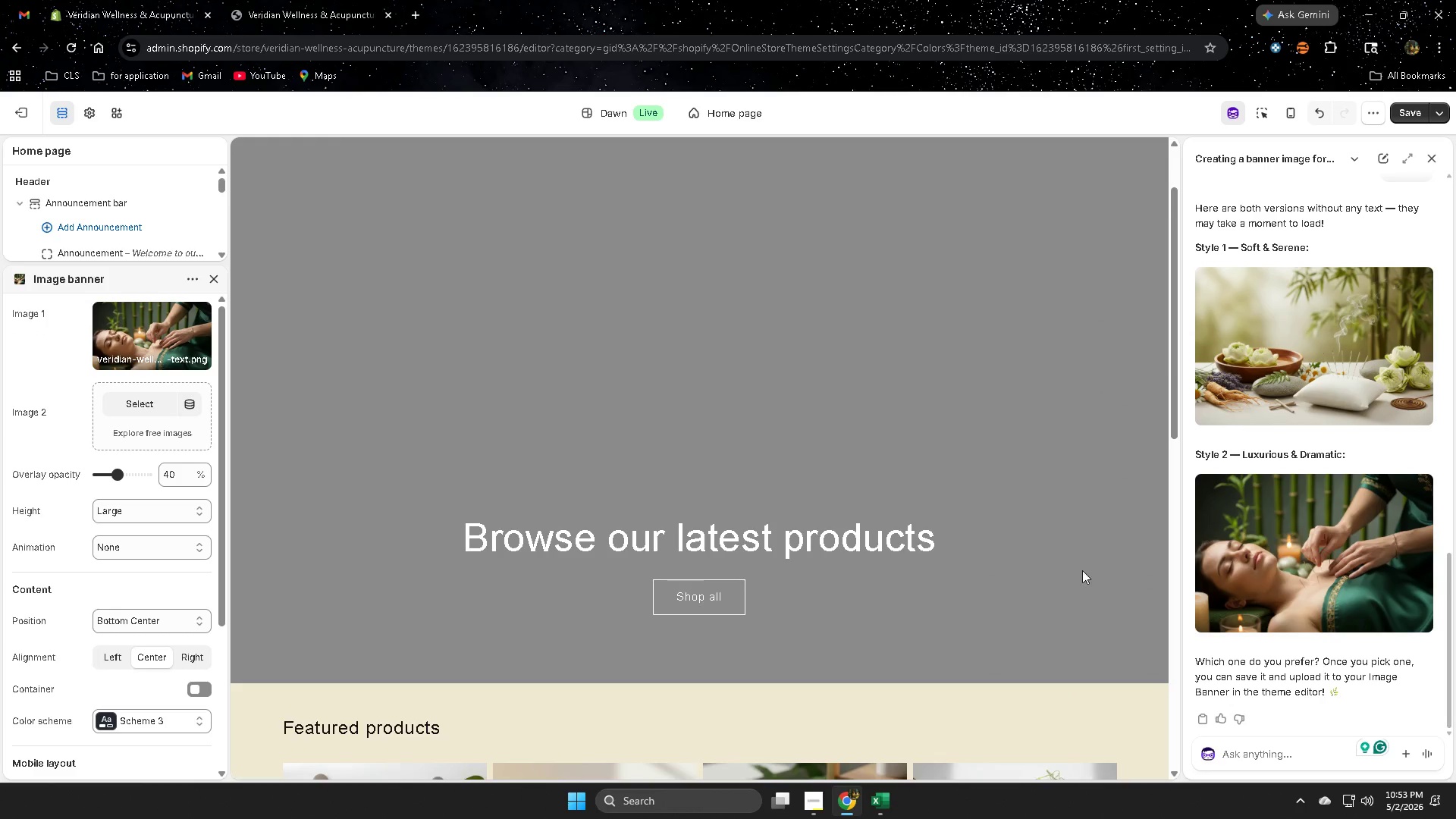 
scroll: coordinate [1039, 535], scroll_direction: none, amount: 0.0
 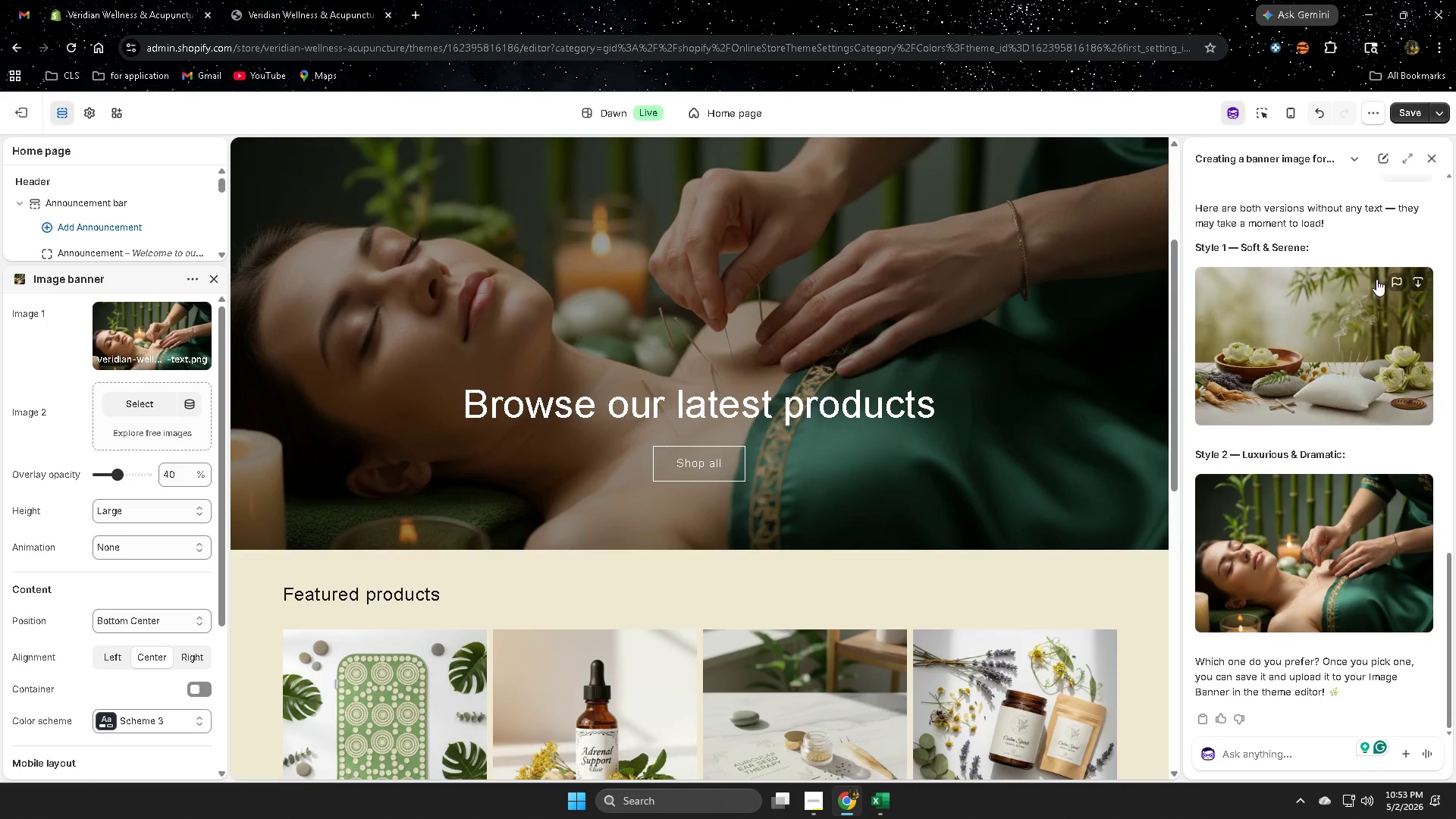 
left_click([1407, 115])
 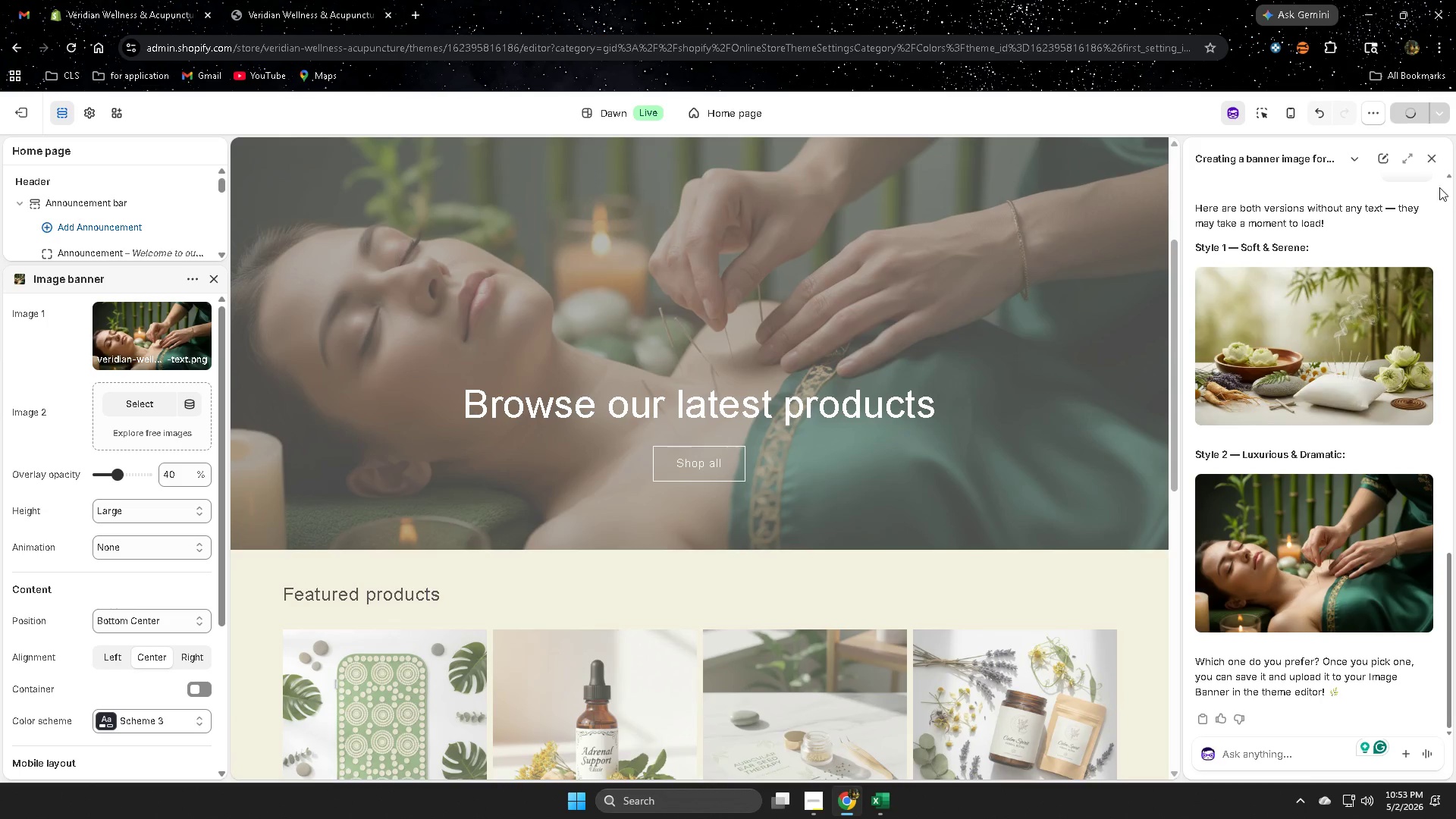 
left_click([1433, 161])
 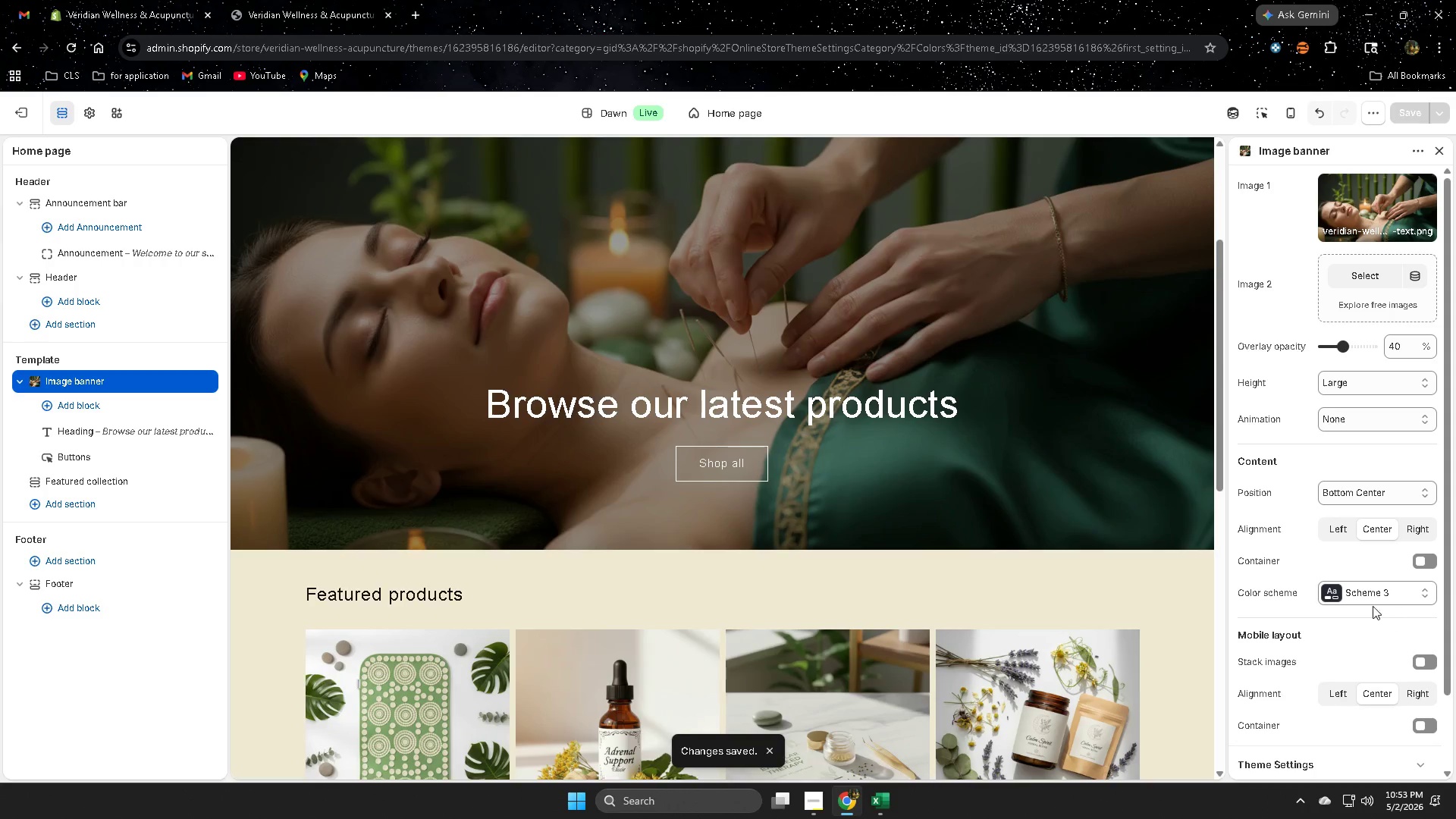 
left_click([1391, 599])
 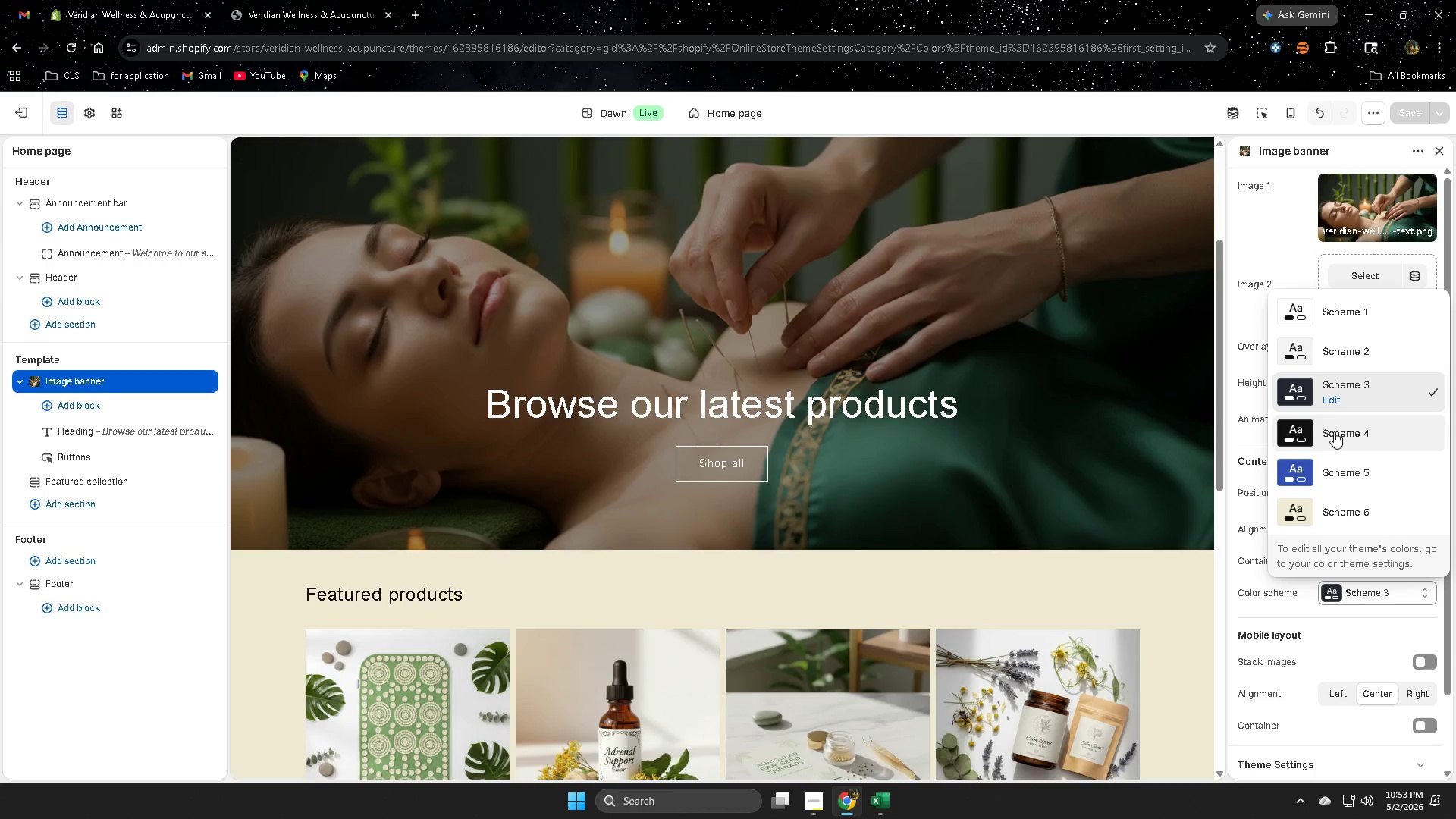 
left_click([1334, 431])
 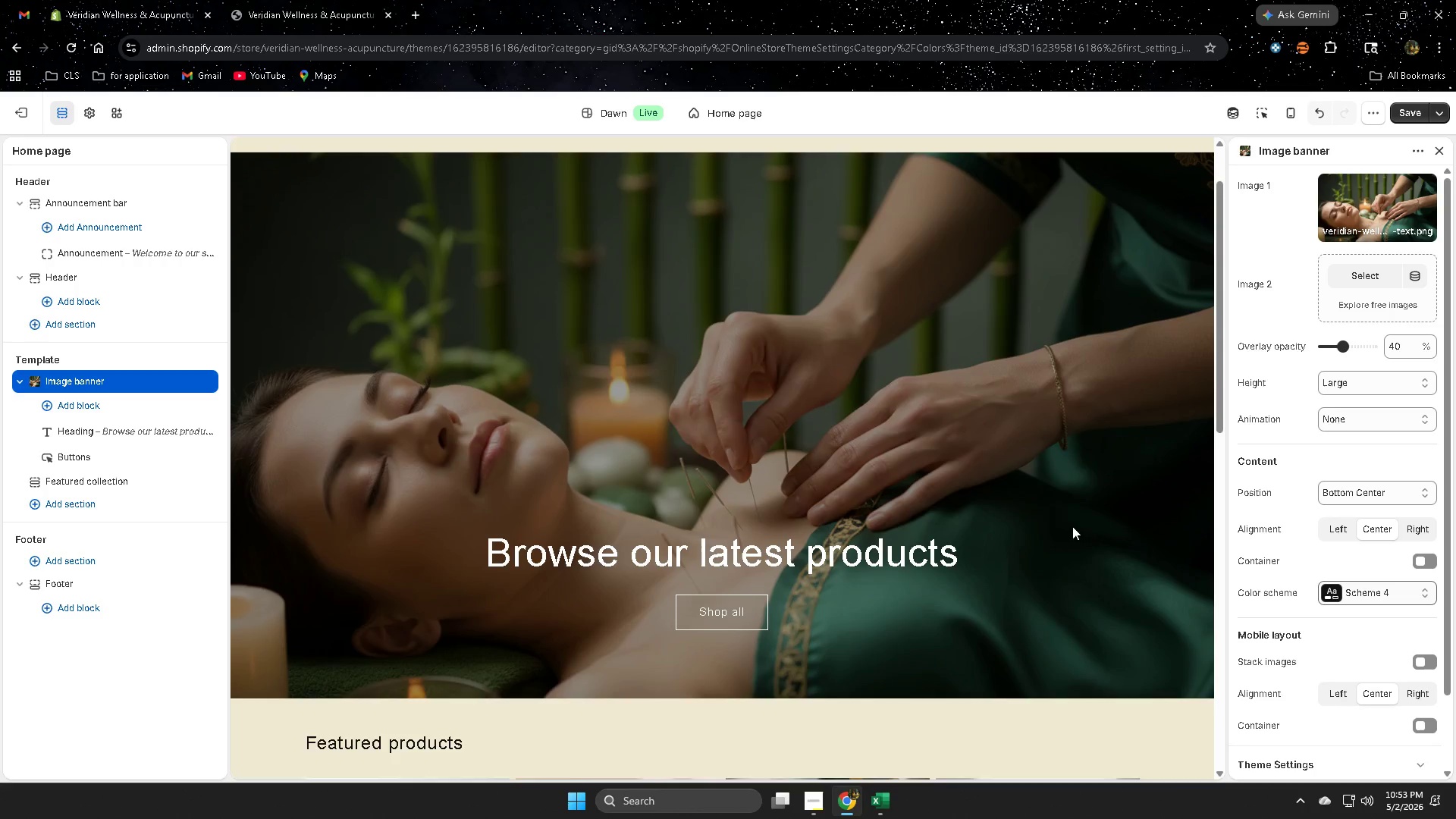 
scroll: coordinate [1038, 506], scroll_direction: up, amount: 1.0
 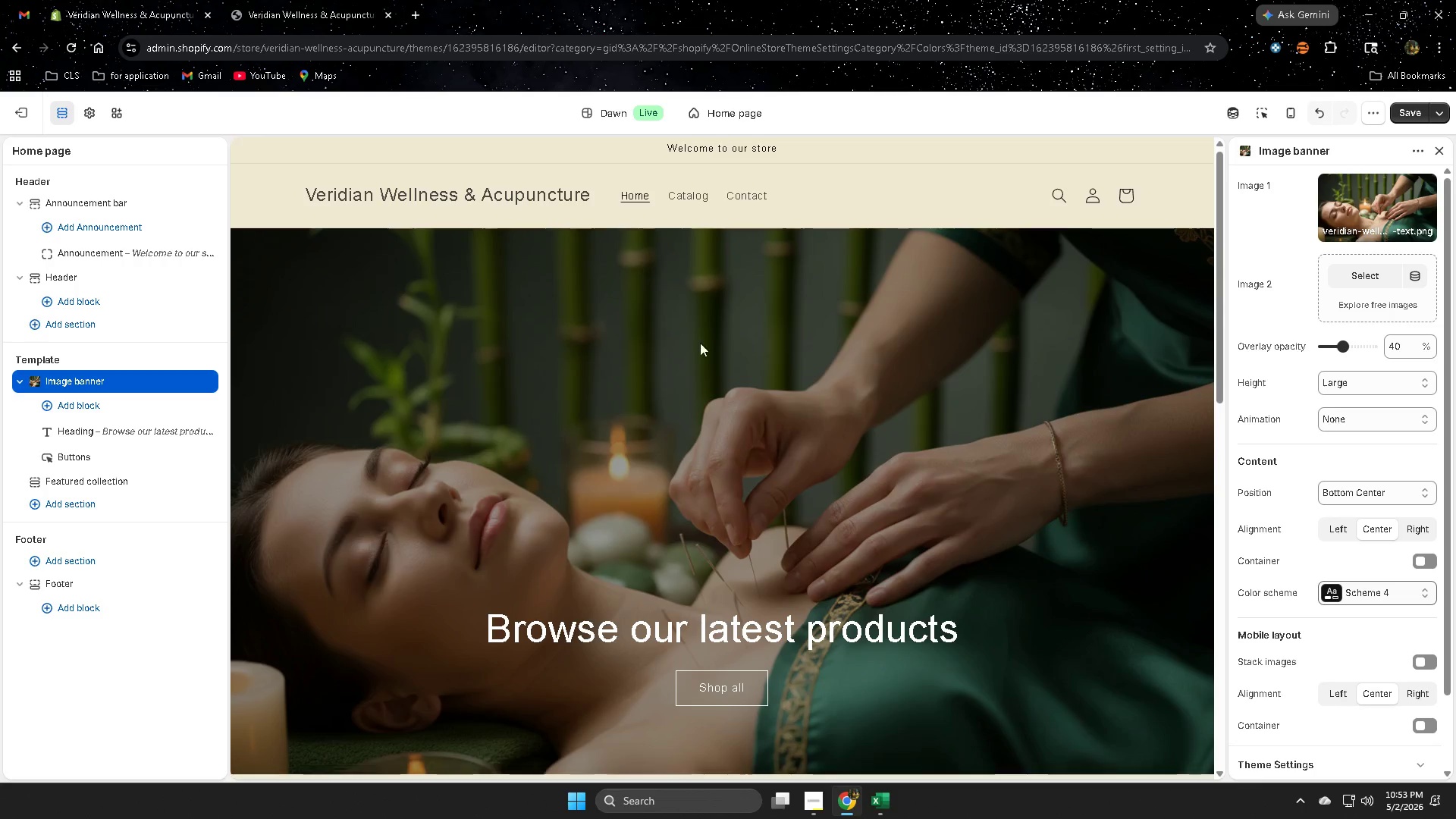 
wait(8.53)
 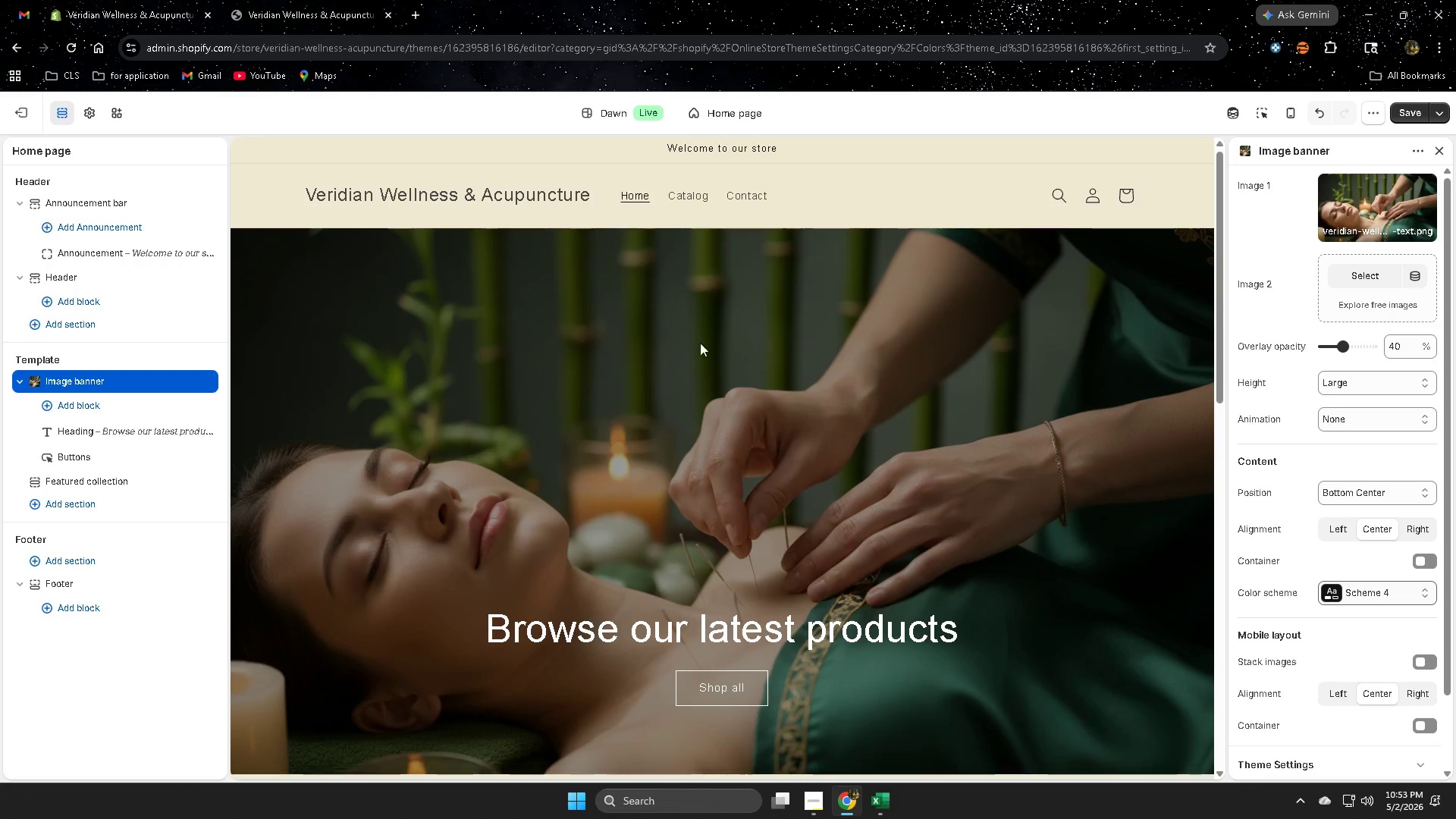 
scroll: coordinate [1194, 565], scroll_direction: down, amount: 2.0
 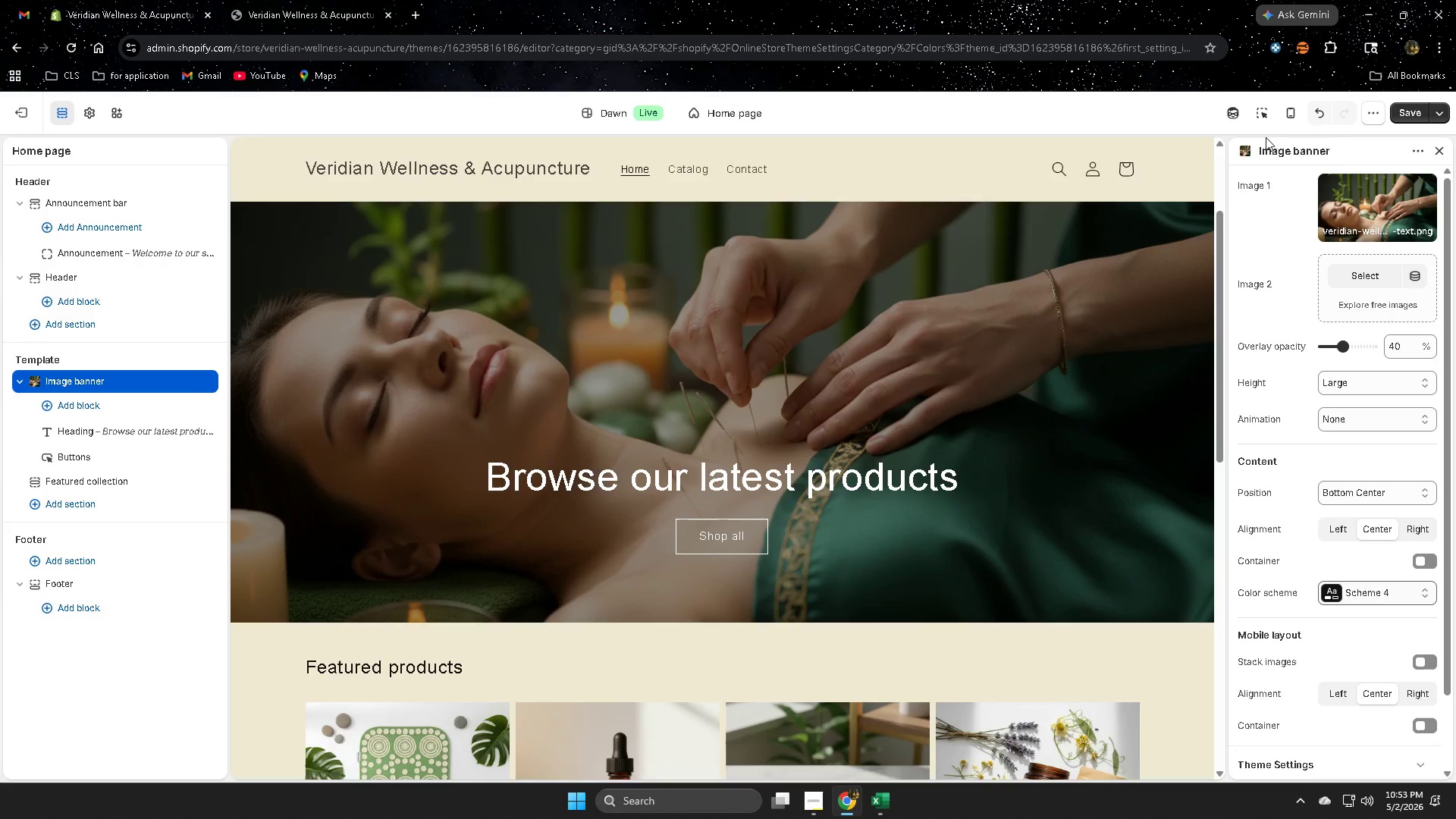 
left_click([1238, 117])
 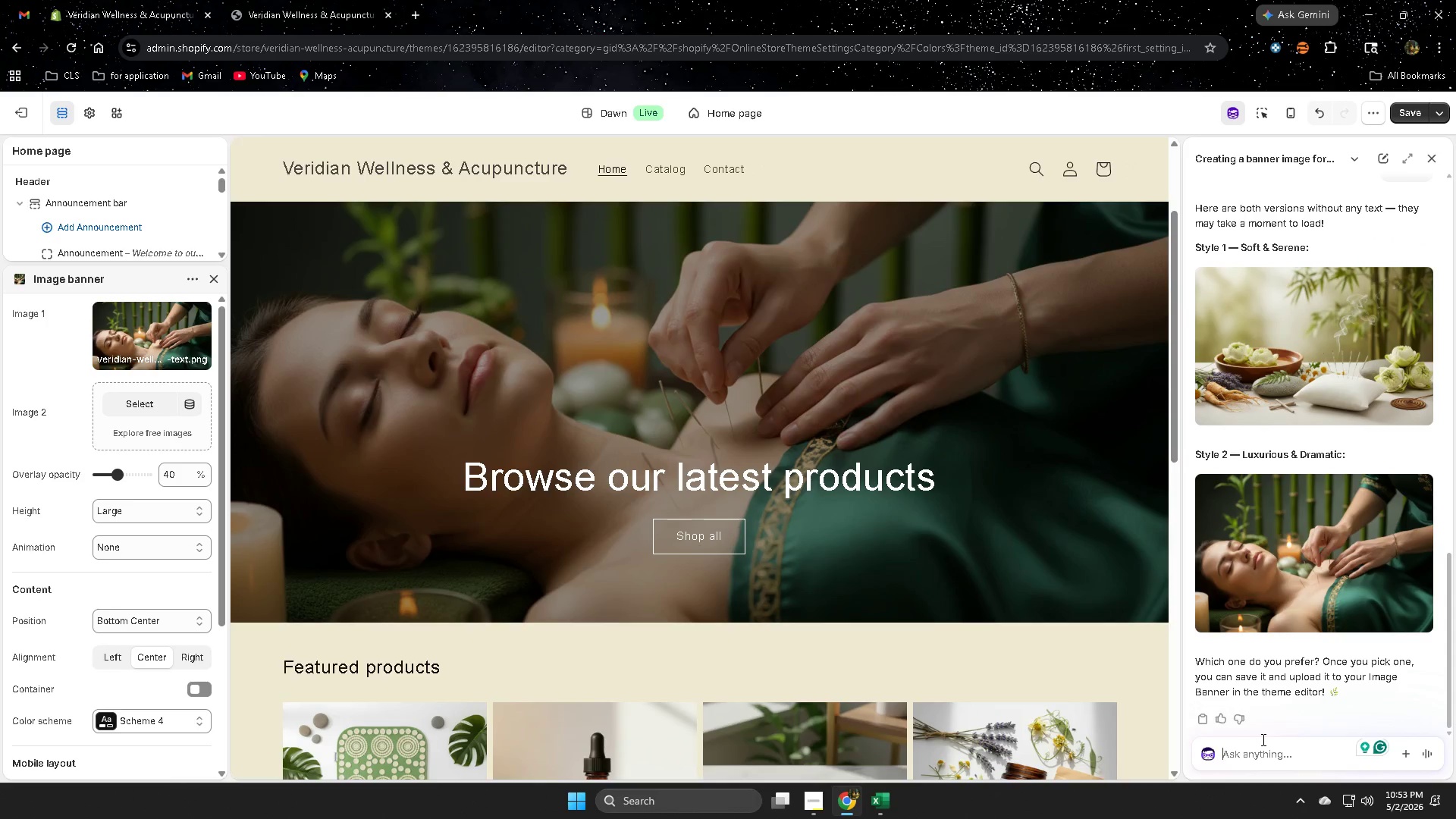 
type(tm)
key(Backspace)
key(Backspace)
type(g)
key(Backspace)
type(make text for my banner i can choose)
 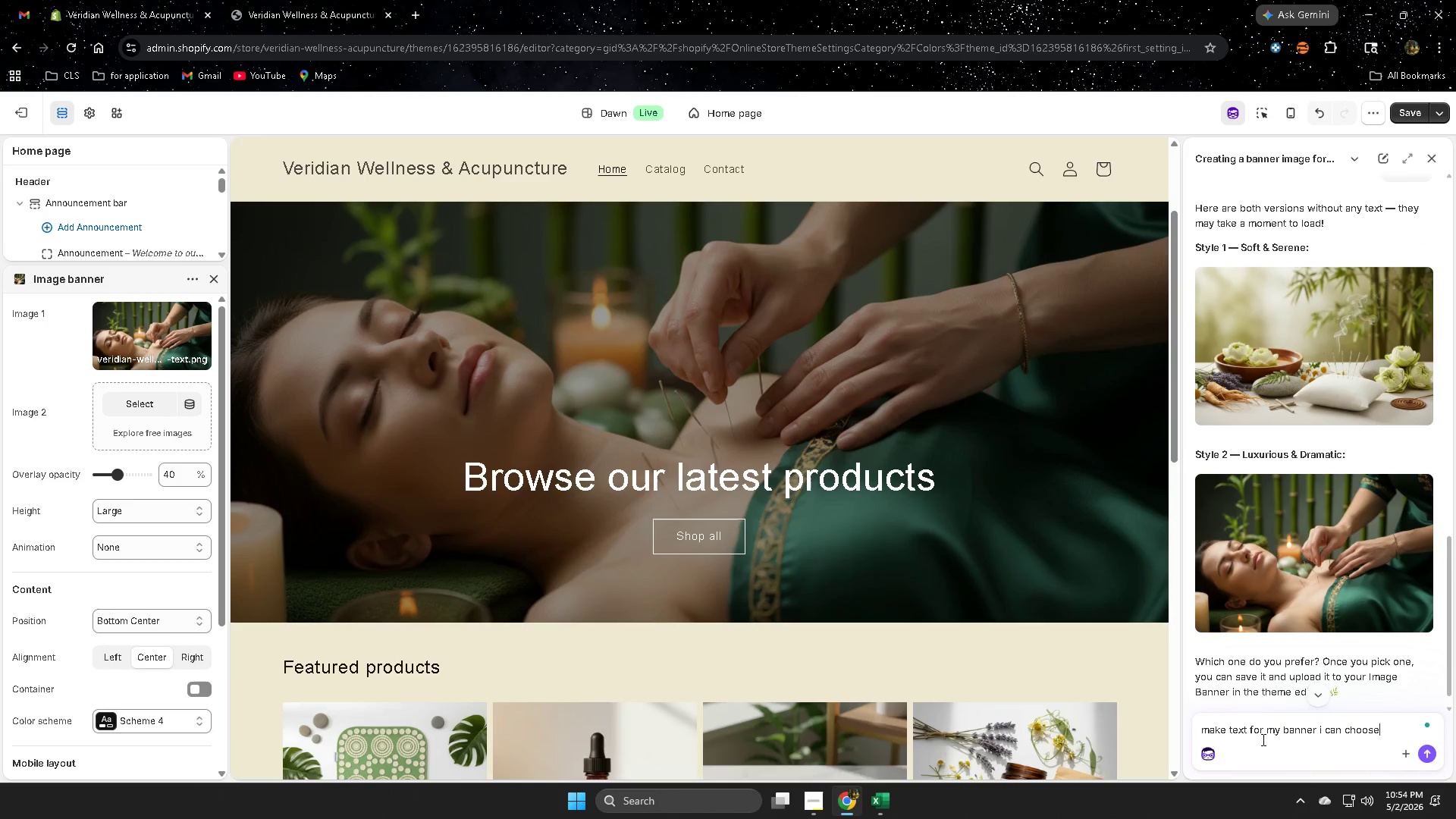 
key(Enter)
 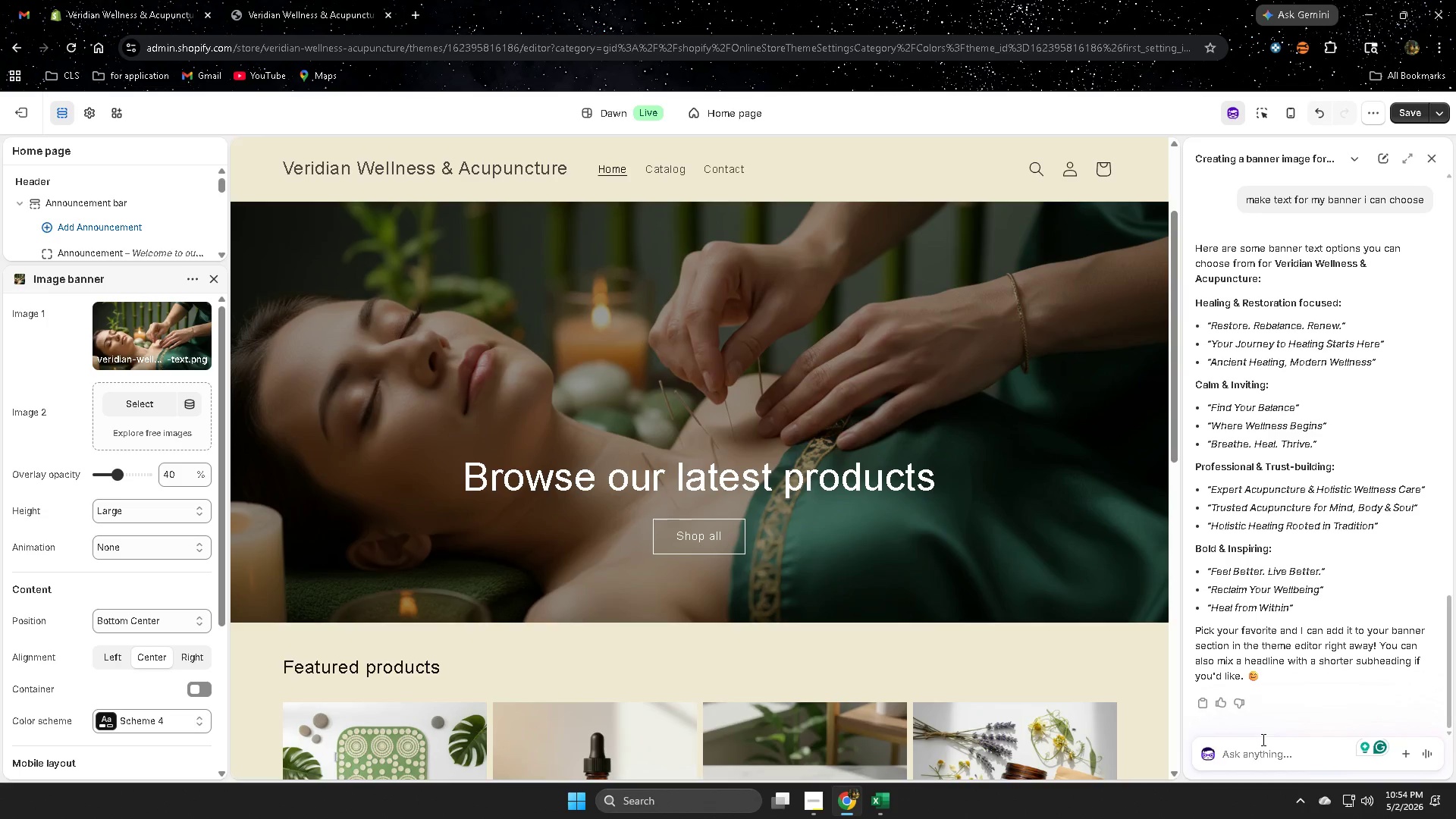 
wait(22.66)
 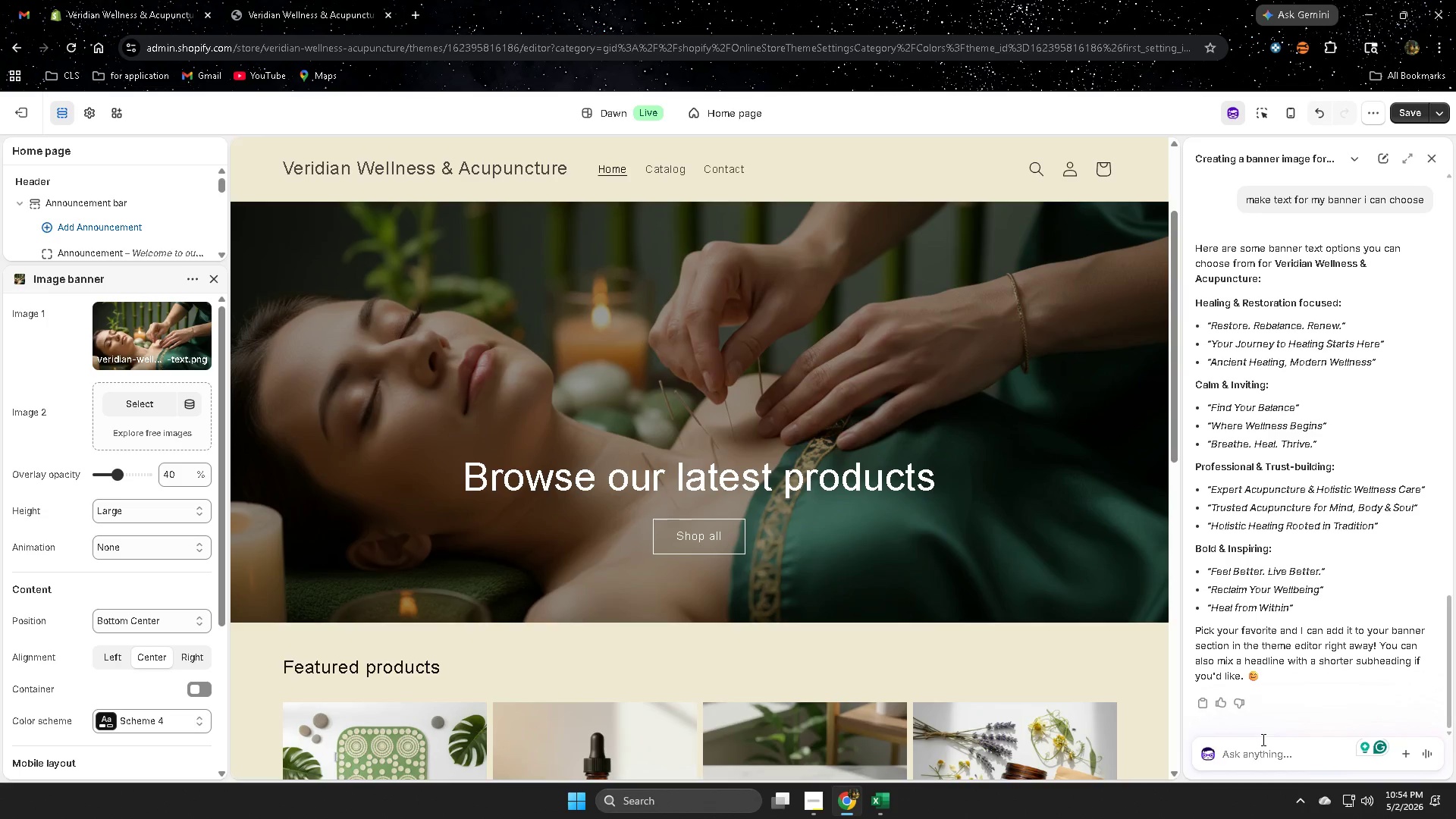 
left_click([1216, 322])
 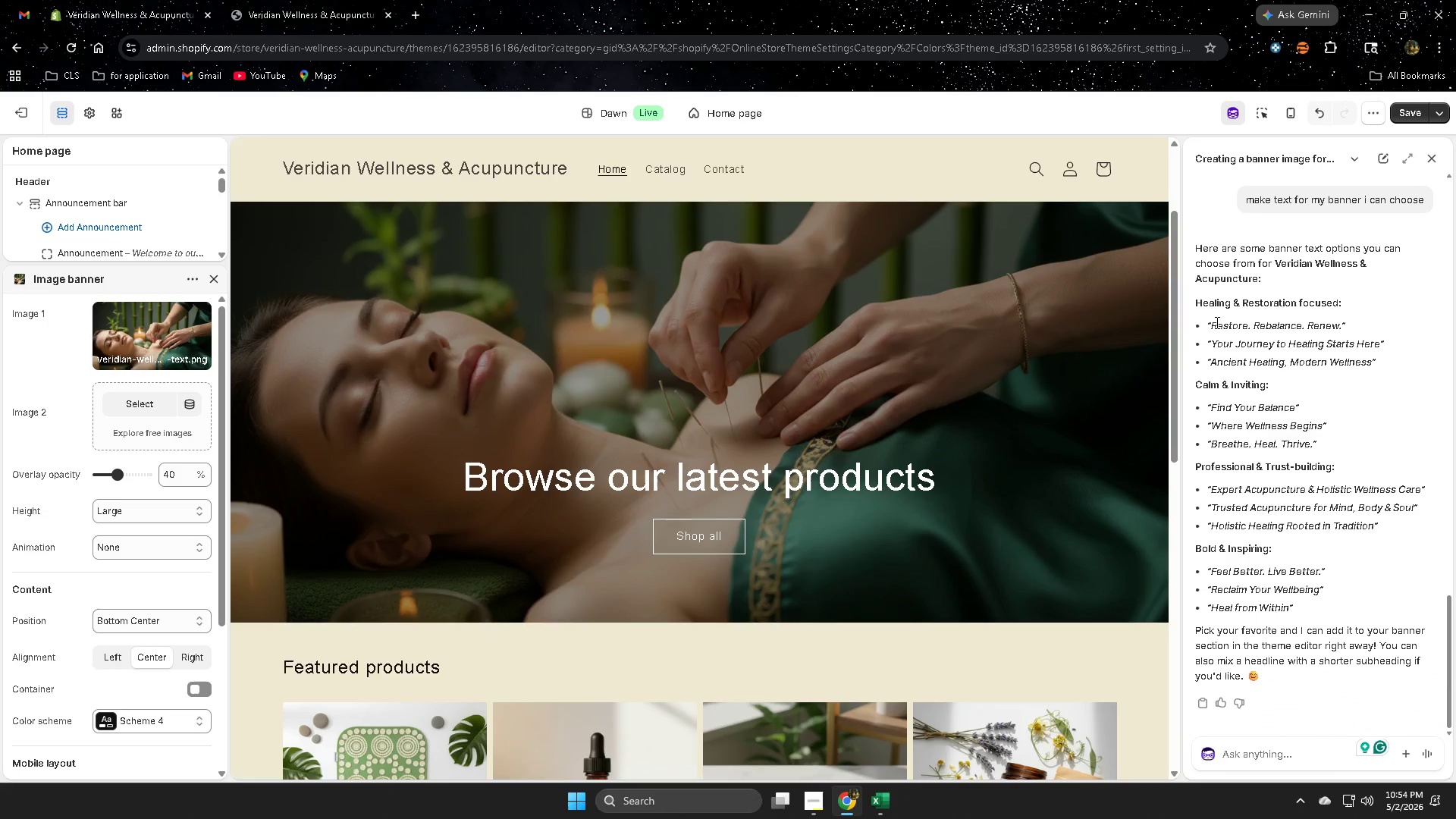 
left_click_drag(start_coordinate=[1216, 322], to_coordinate=[1314, 330])
 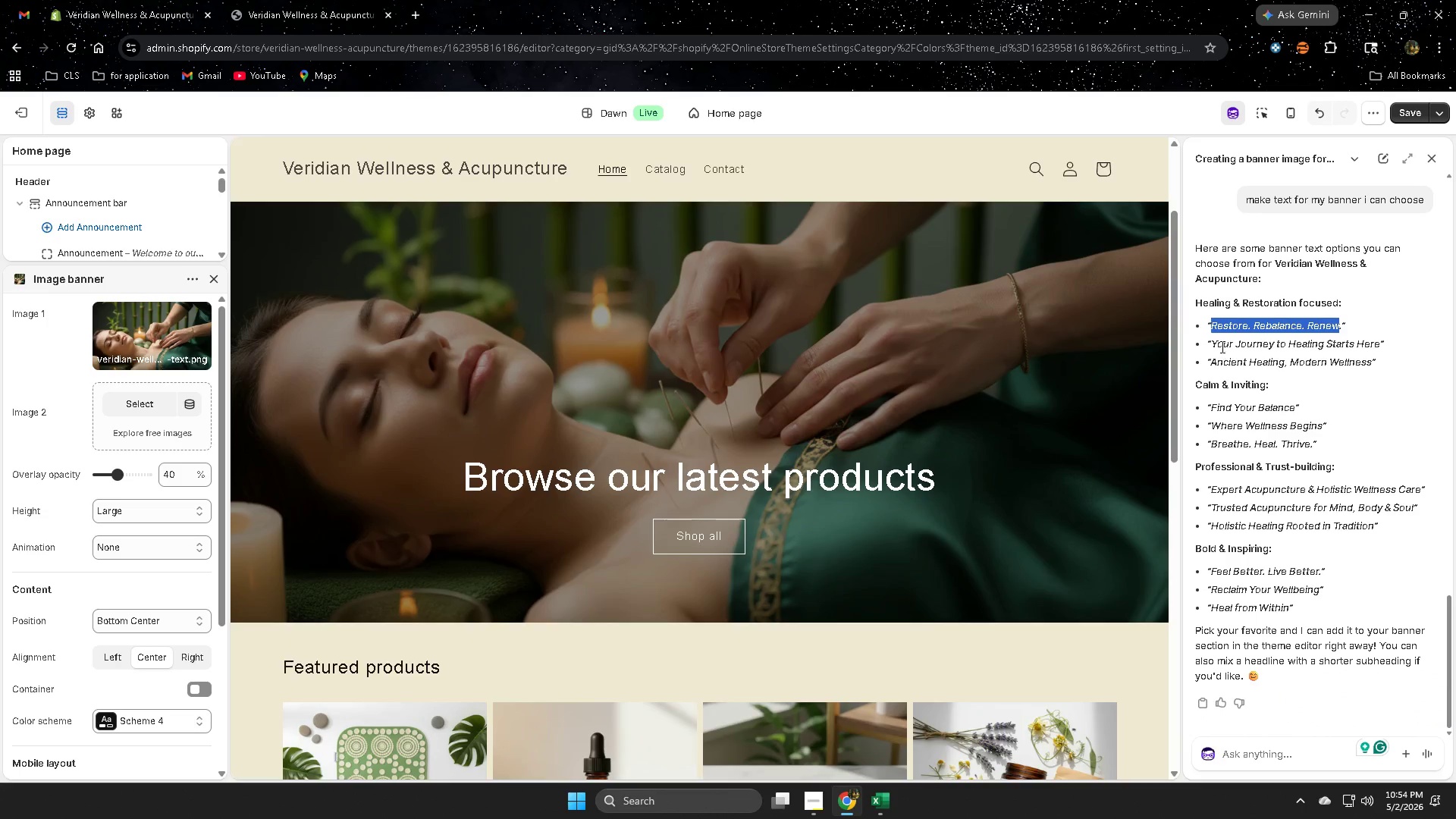 
left_click([1221, 347])
 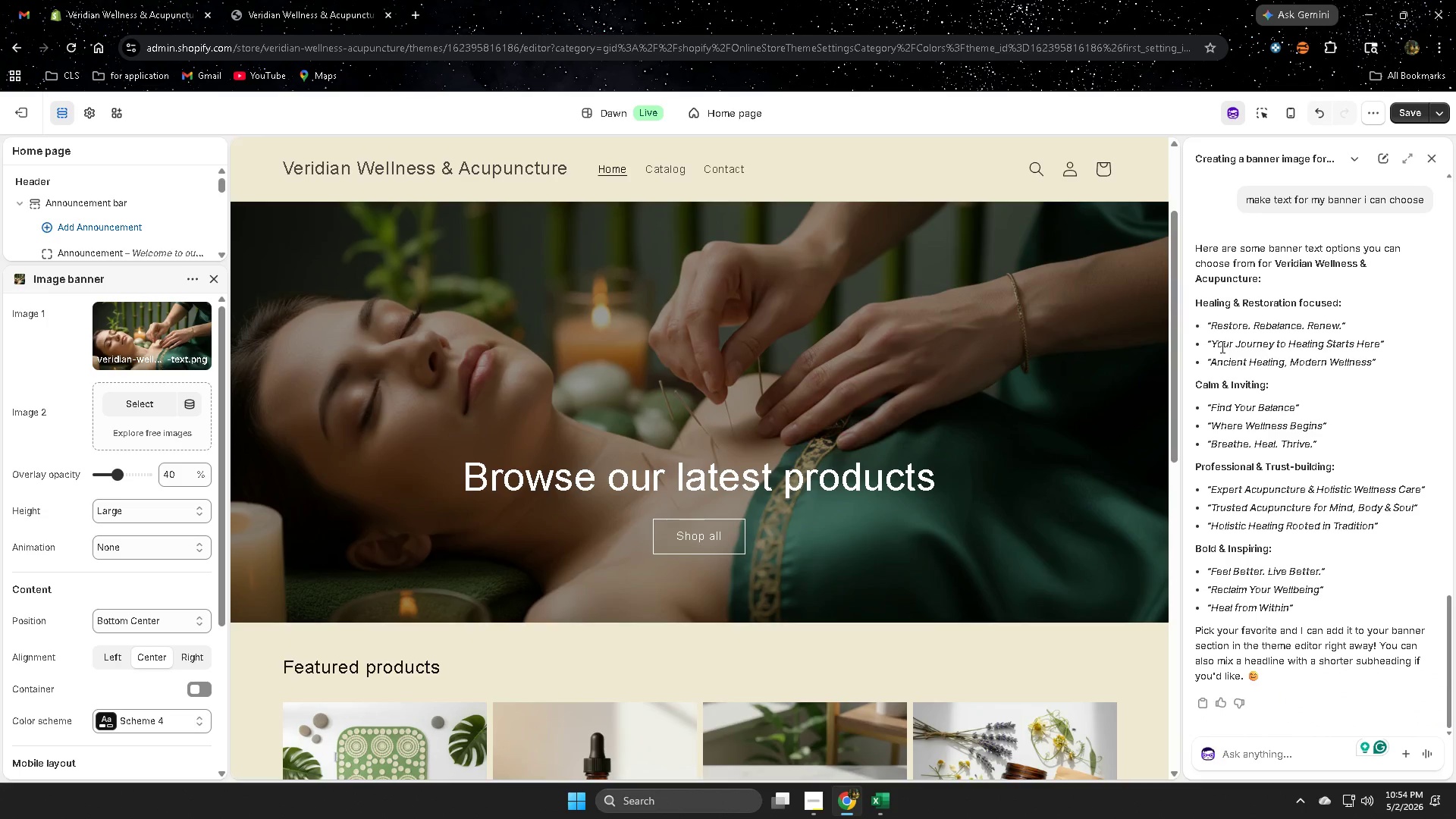 
left_click_drag(start_coordinate=[1221, 347], to_coordinate=[1370, 345])
 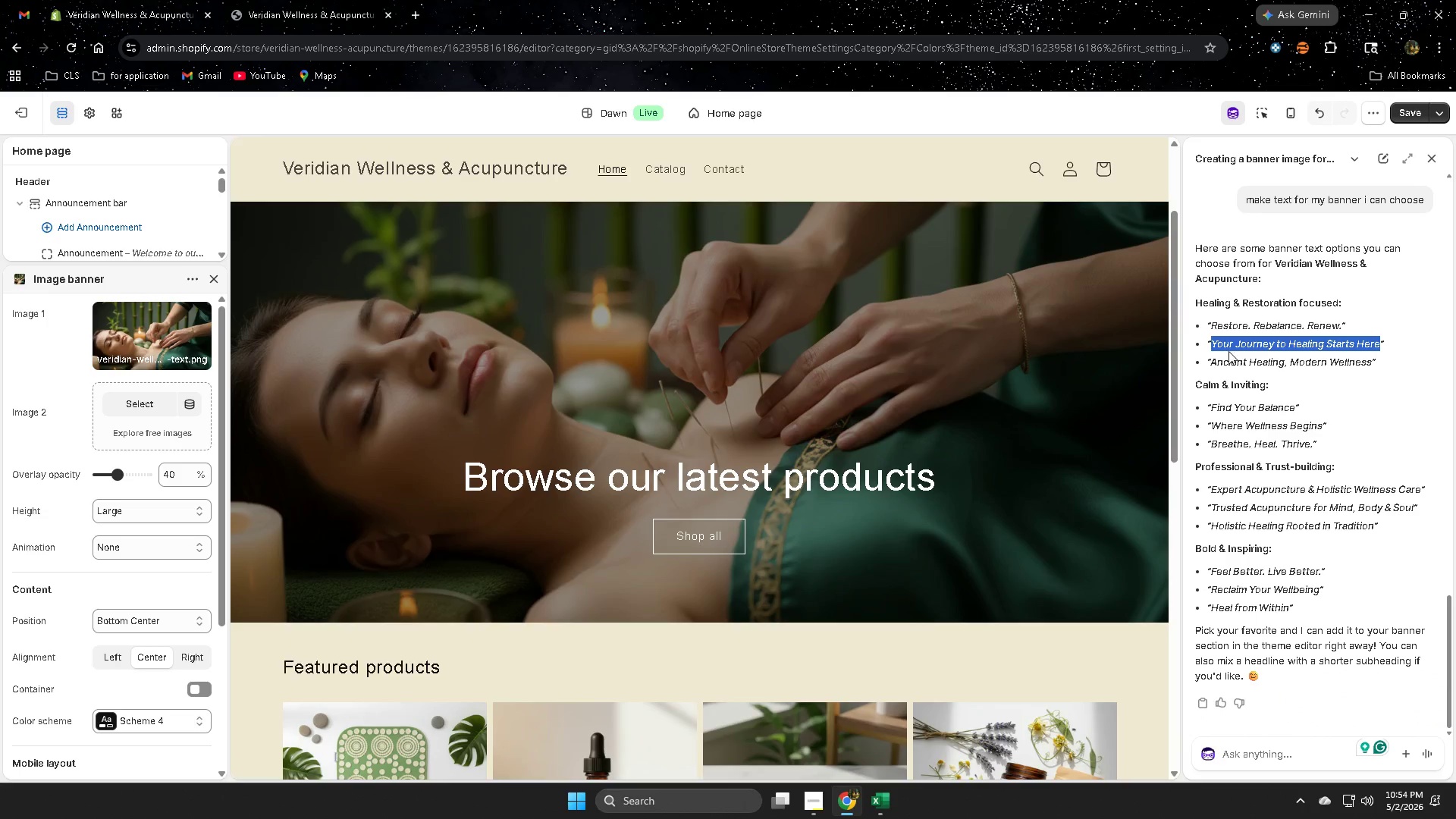 
key(Control+C)
 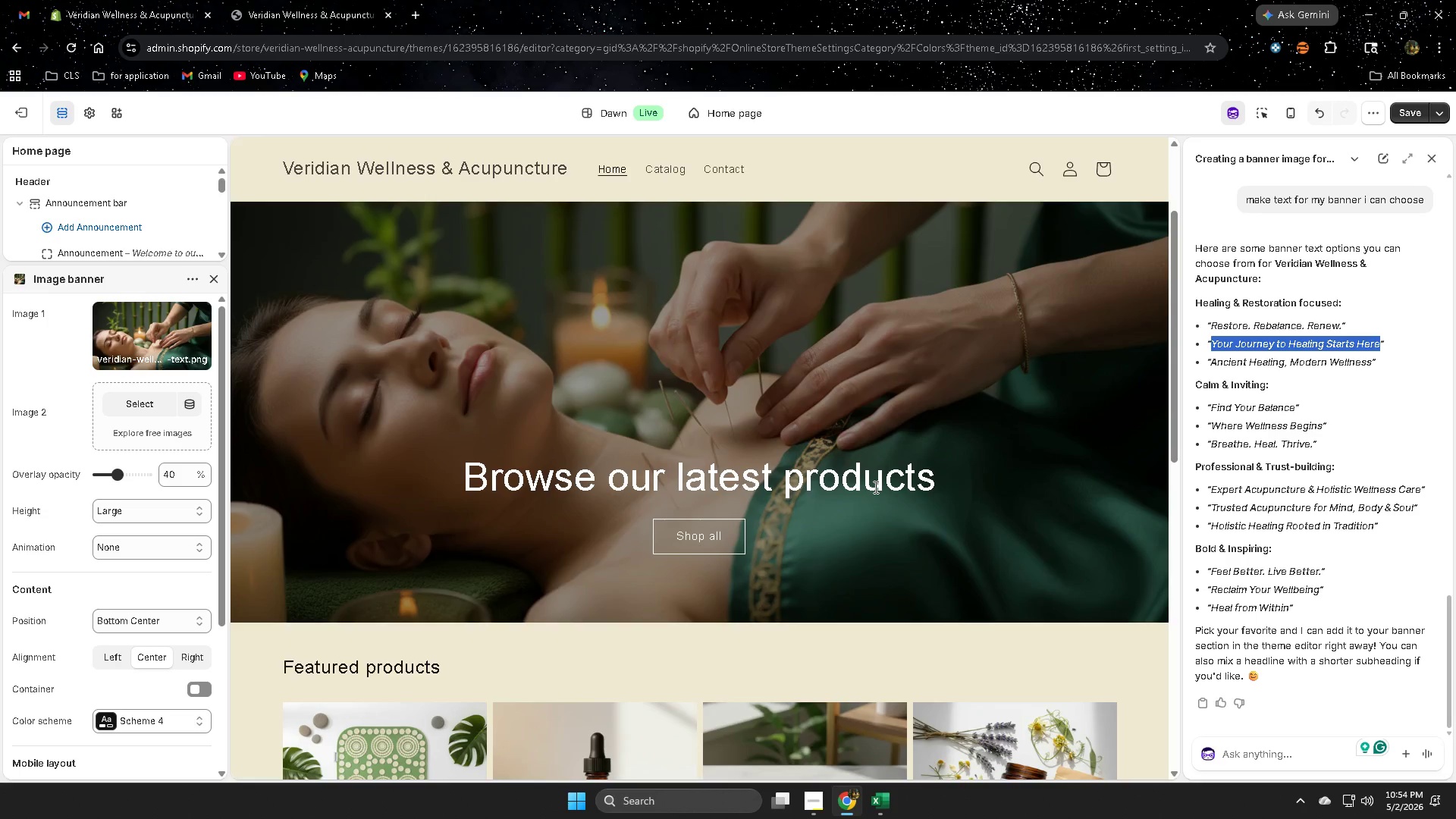 
wait(5.33)
 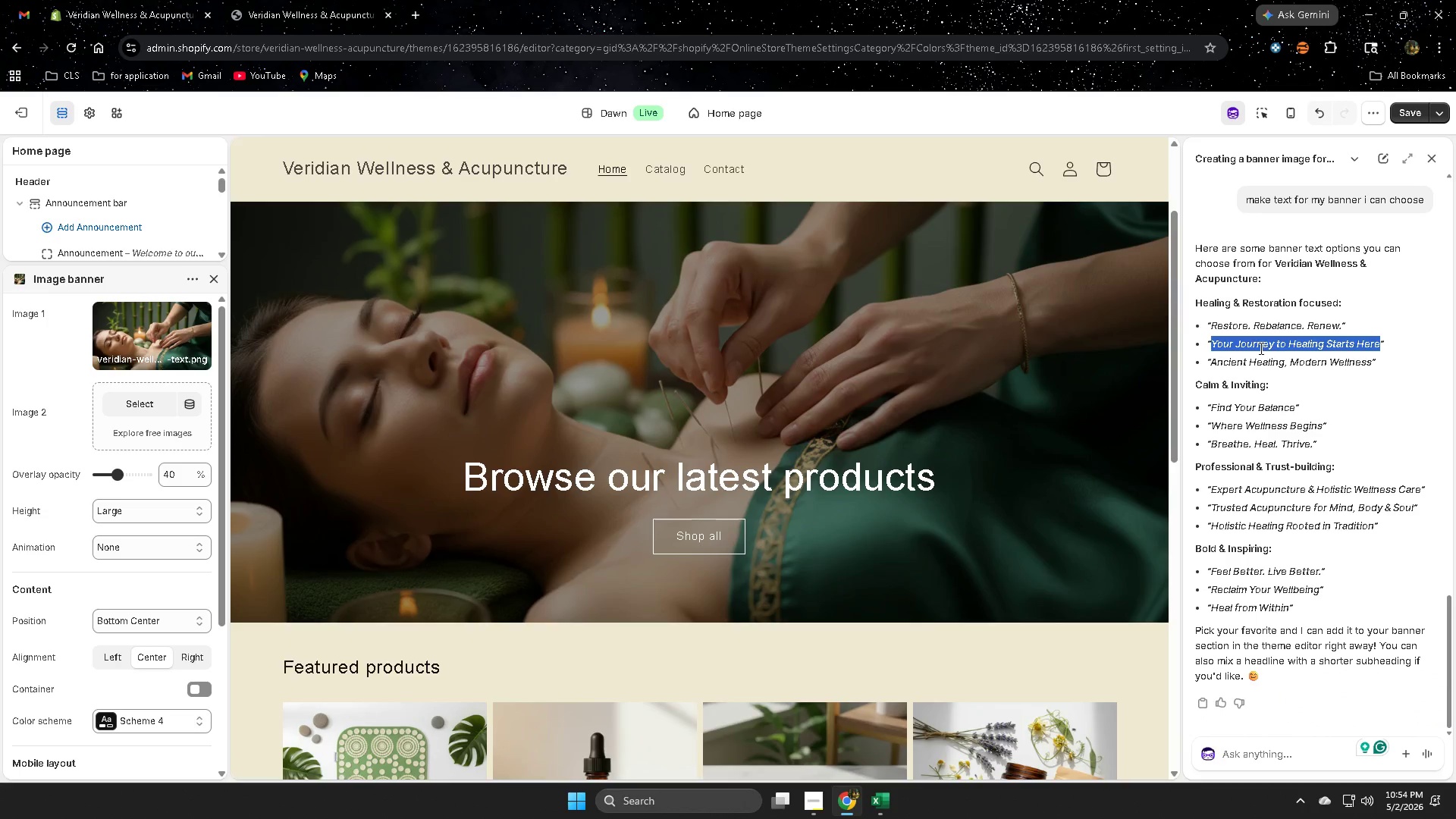 
left_click([1438, 154])
 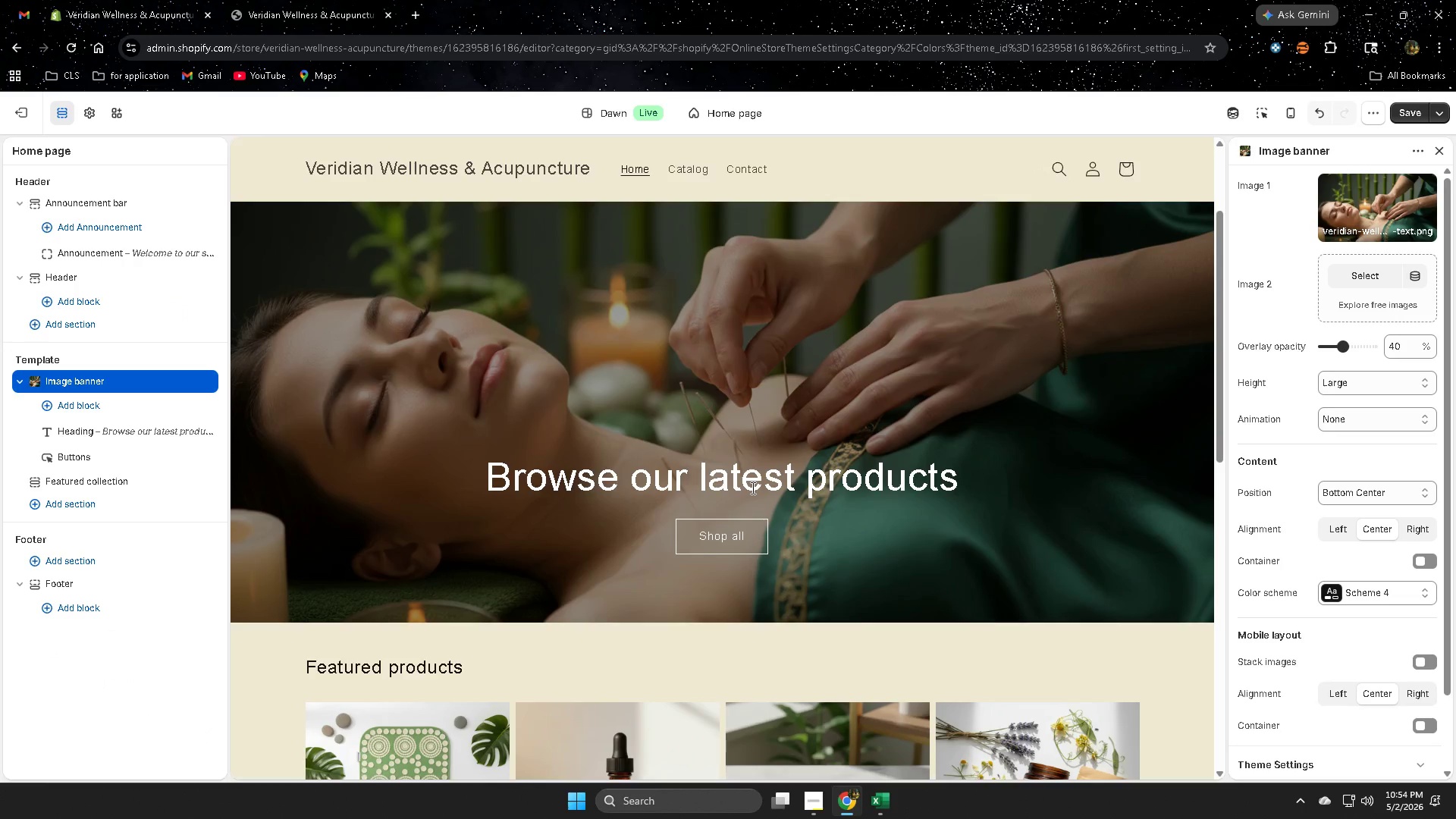 
left_click([752, 485])
 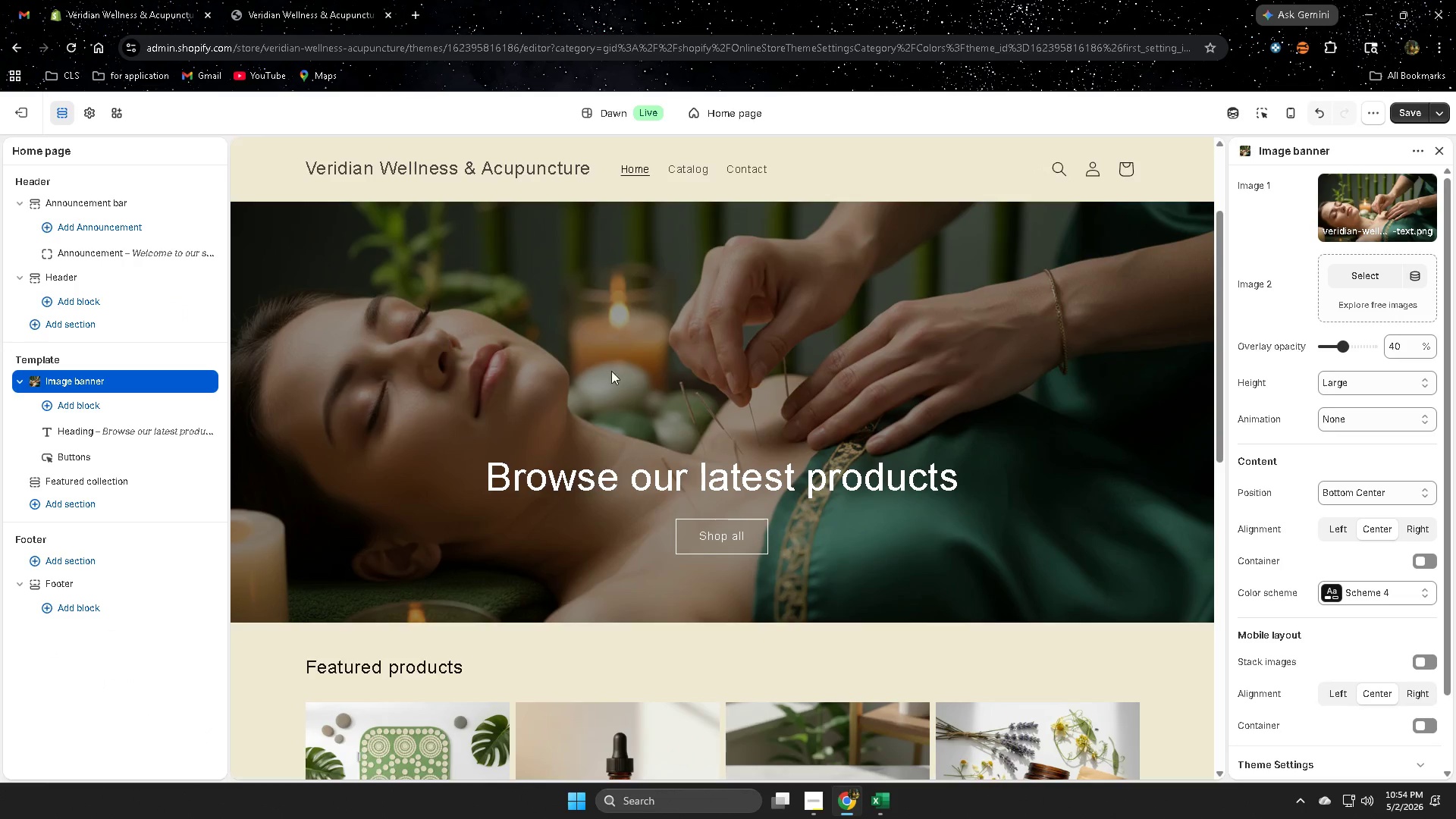 
scroll: coordinate [770, 398], scroll_direction: up, amount: 1.0
 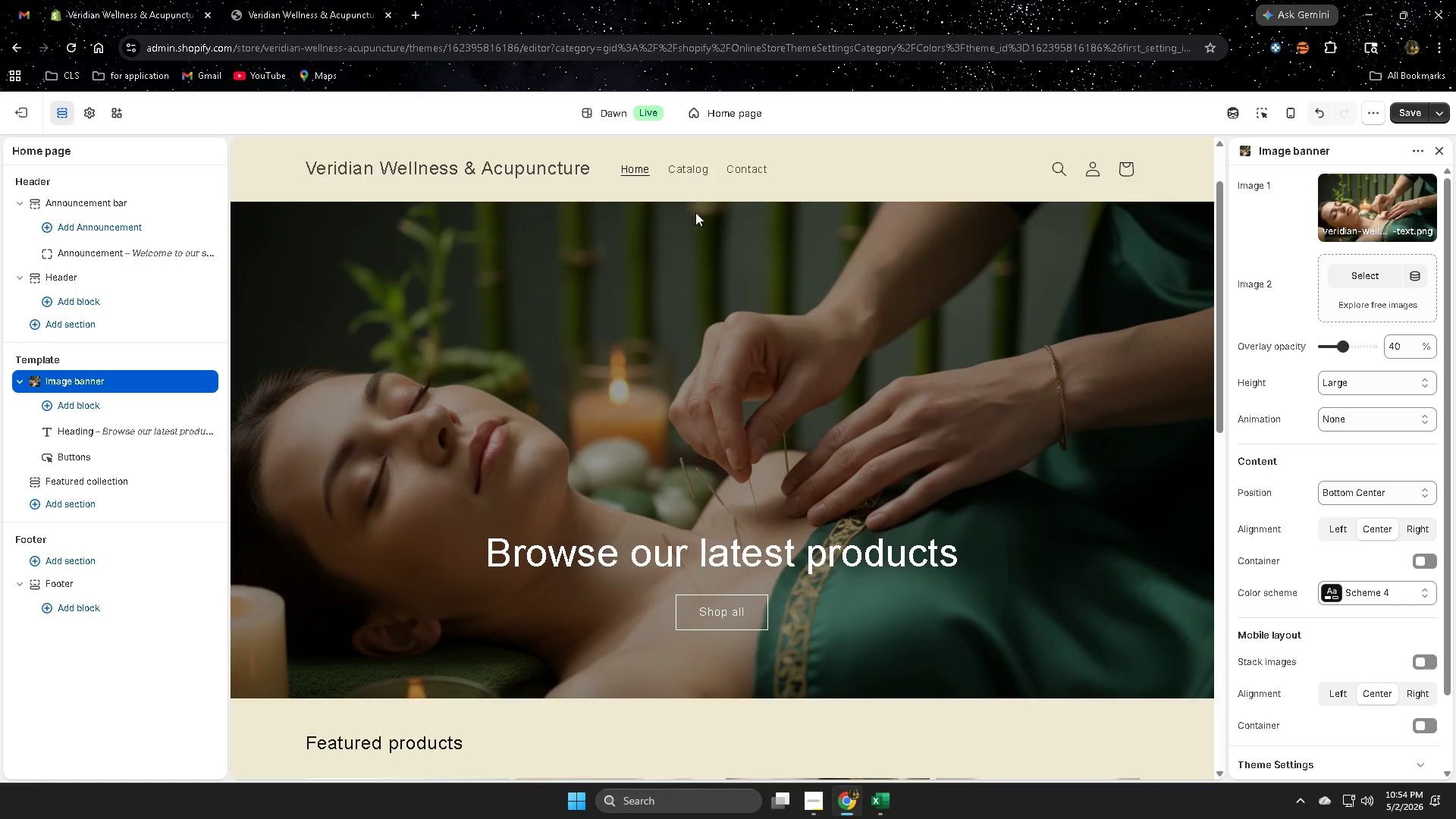 
left_click([669, 302])
 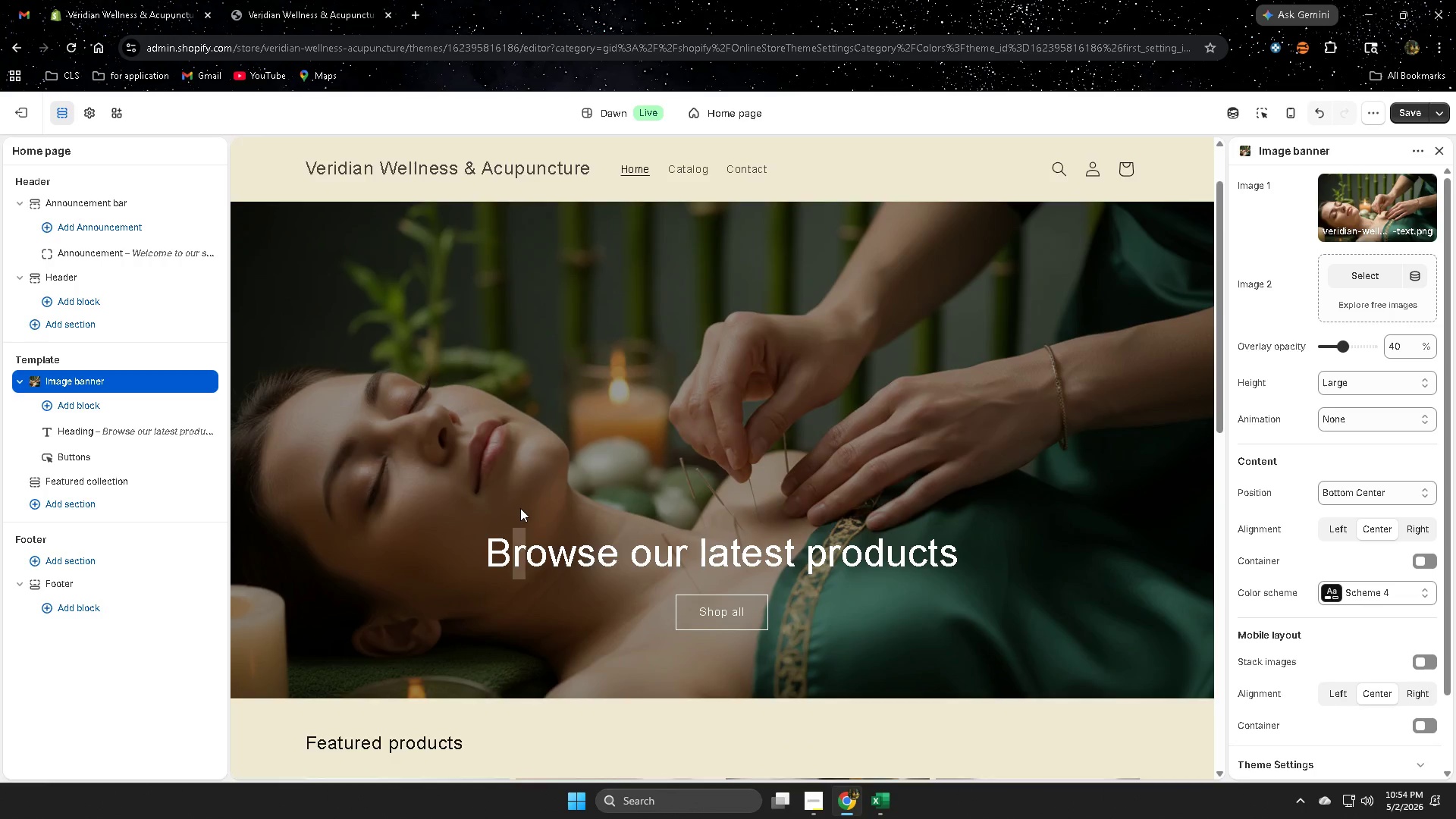 
scroll: coordinate [761, 533], scroll_direction: none, amount: 0.0
 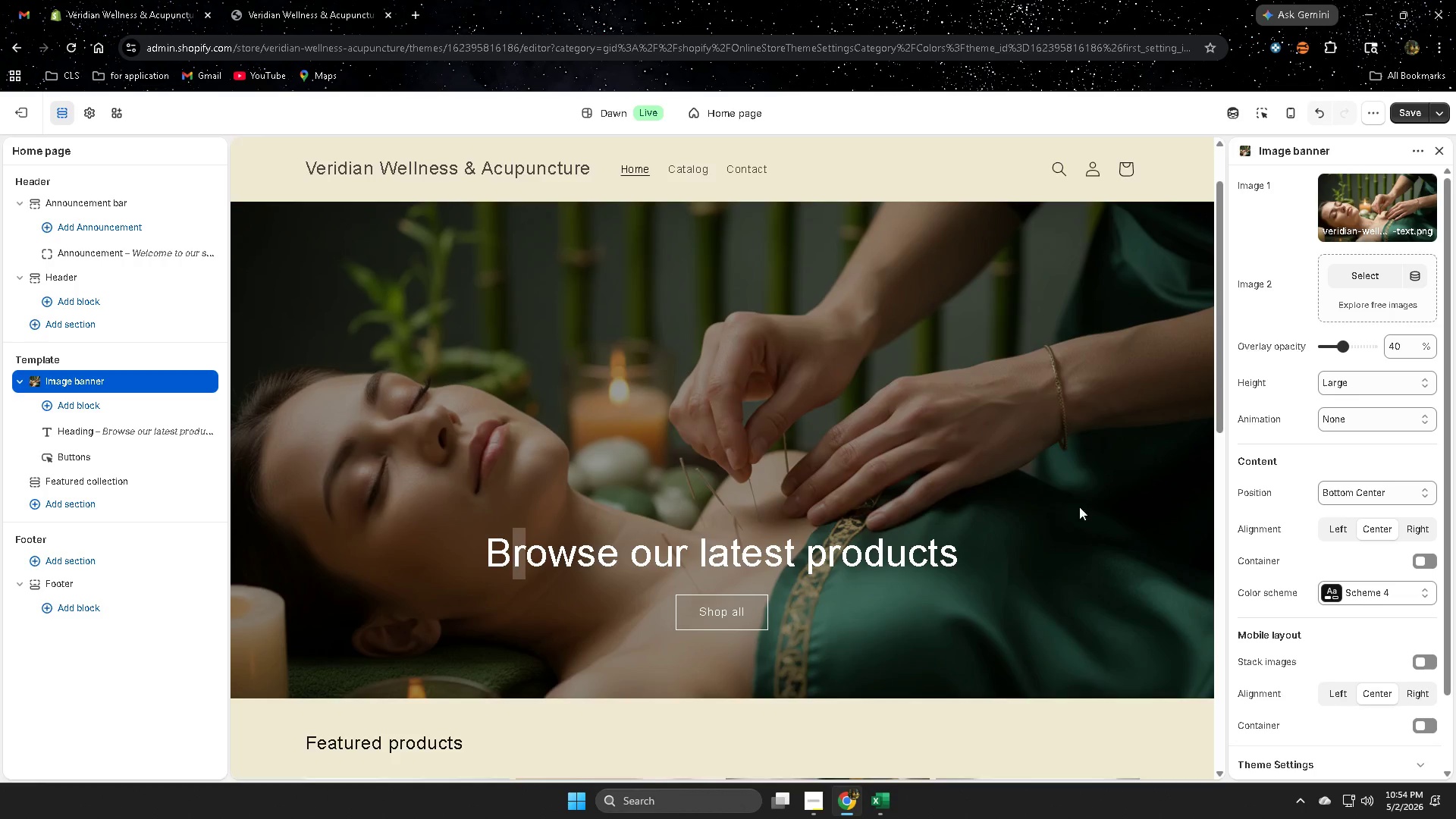 
double_click([911, 560])
 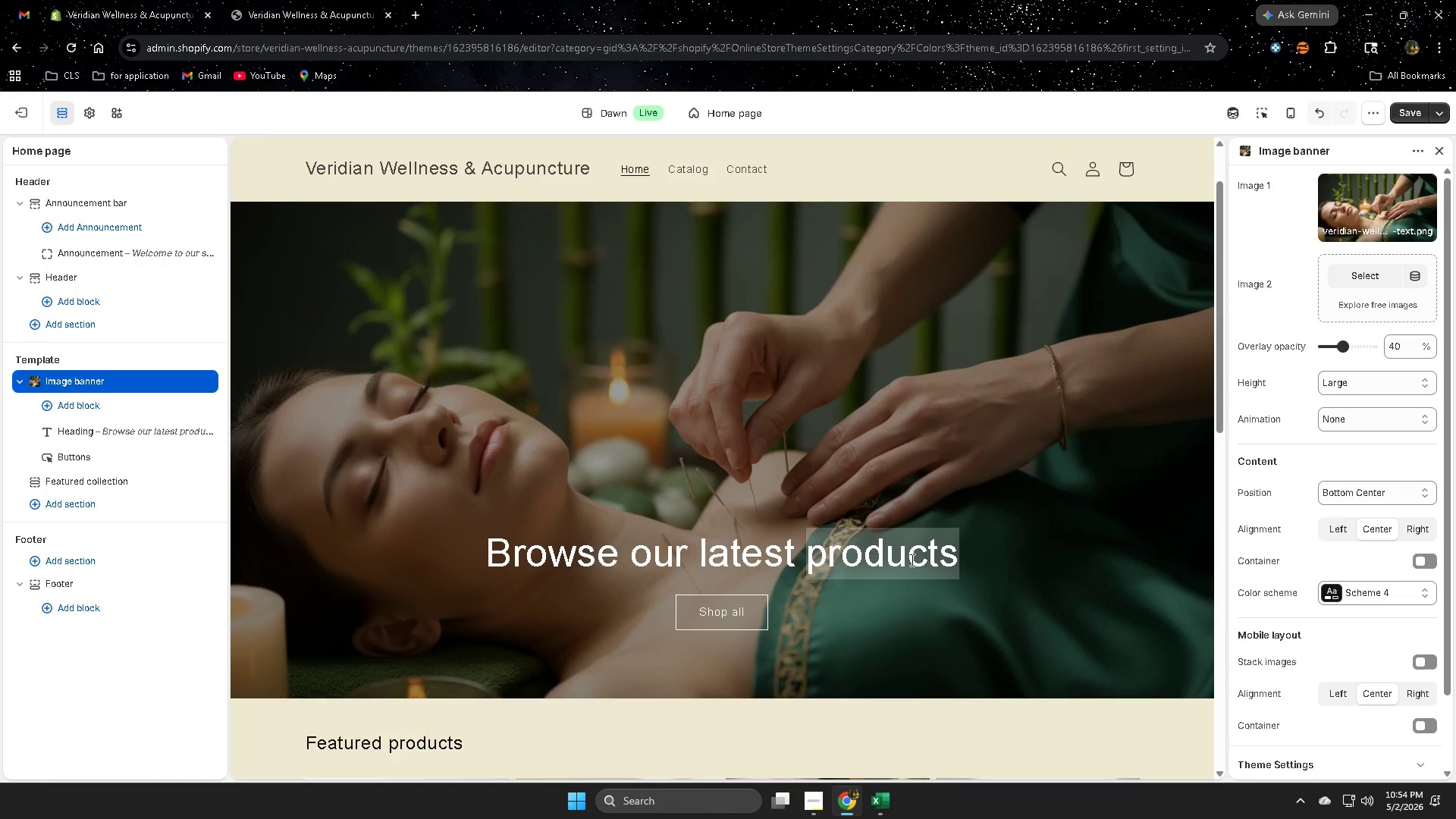 
triple_click([911, 560])
 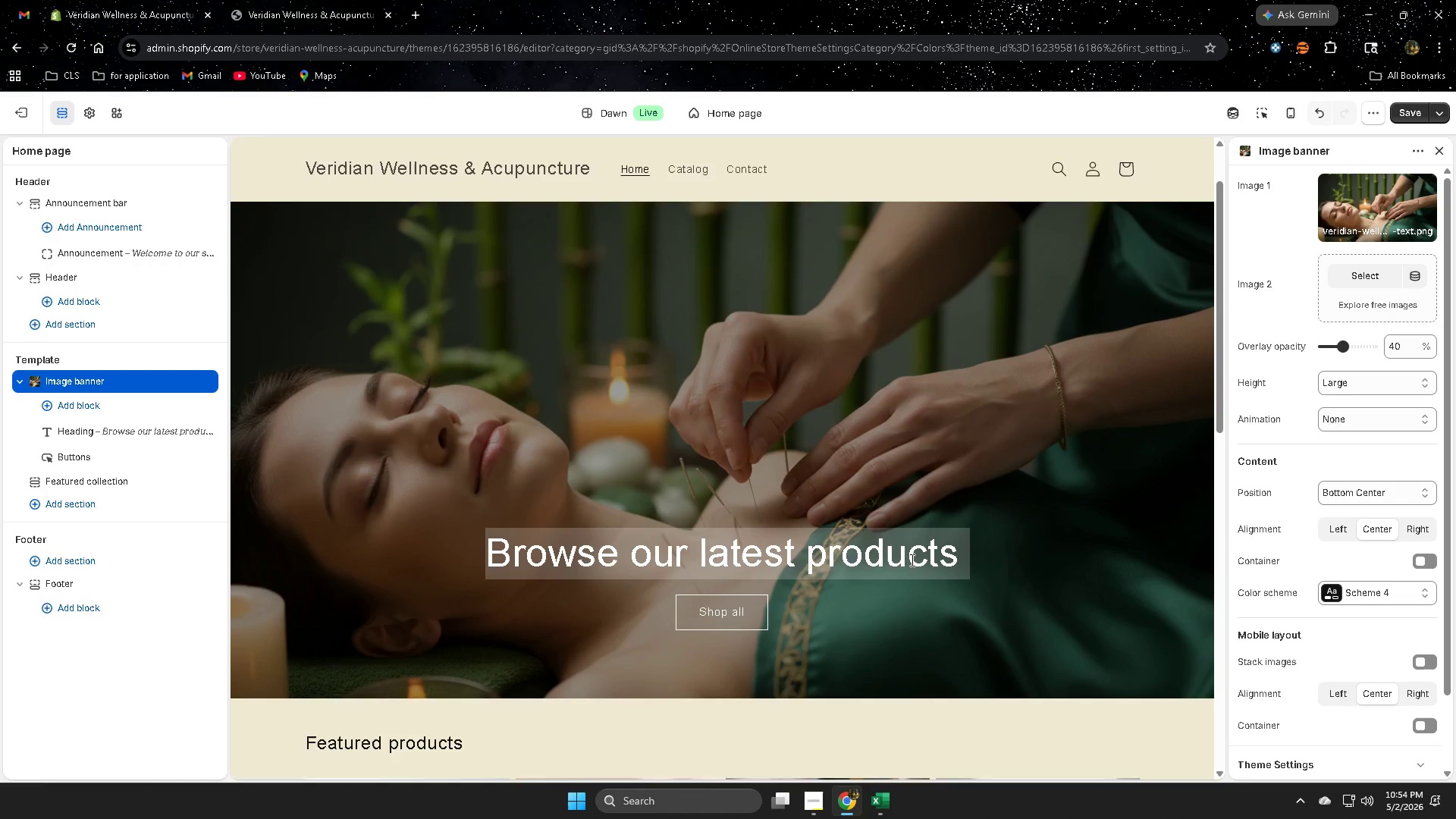 
triple_click([911, 560])
 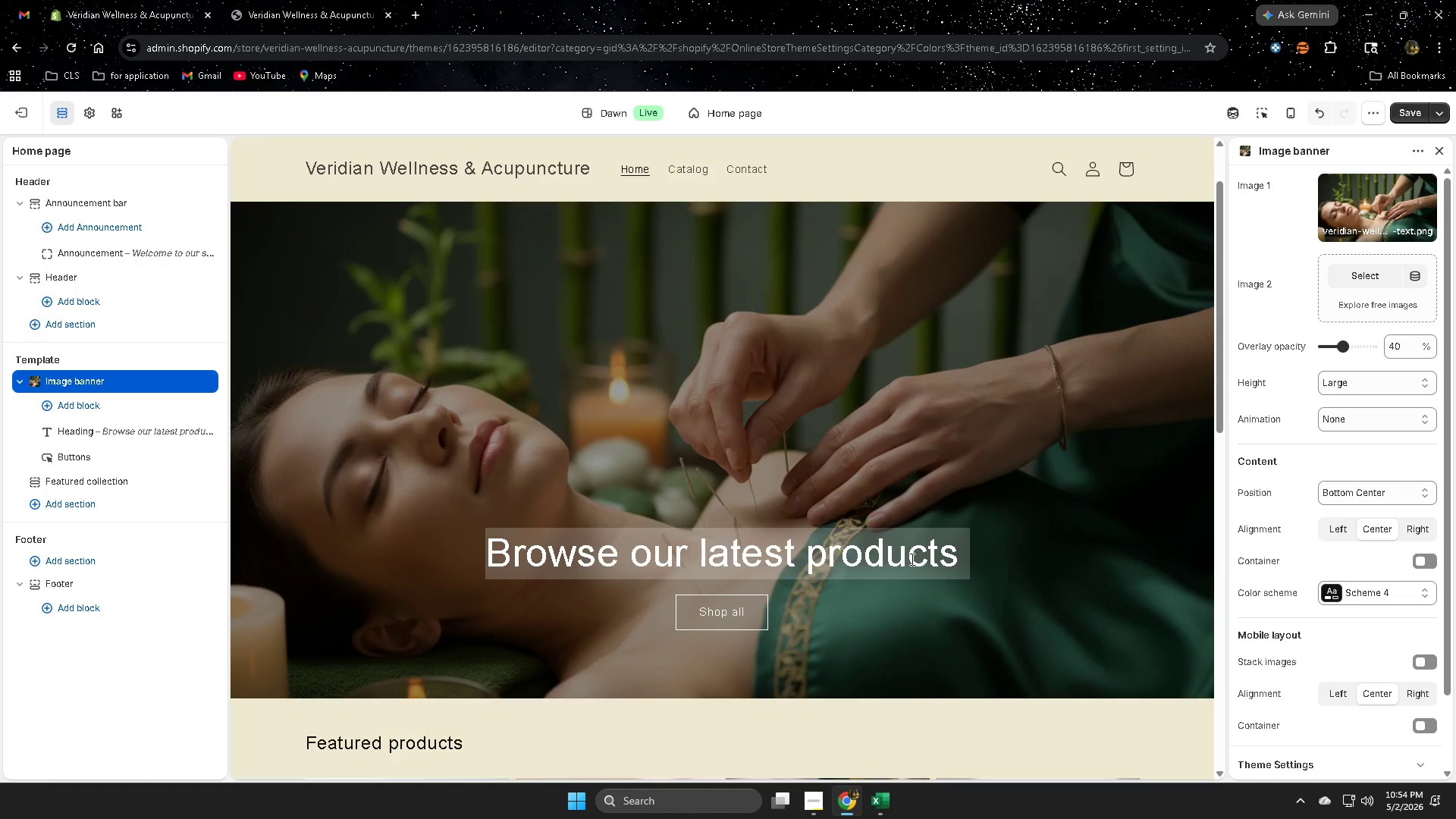 
triple_click([911, 559])
 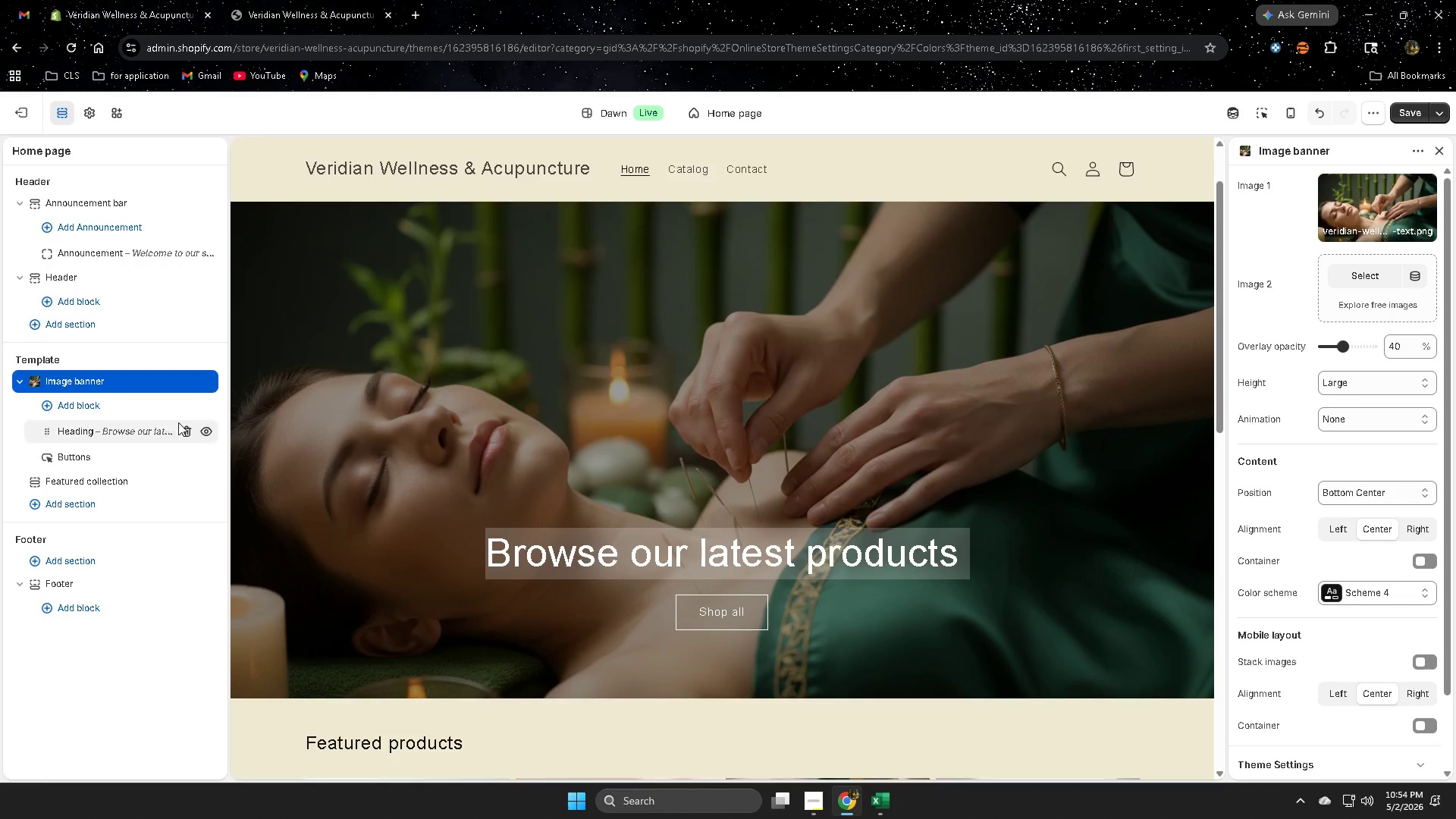 
scroll: coordinate [960, 595], scroll_direction: down, amount: 2.0
 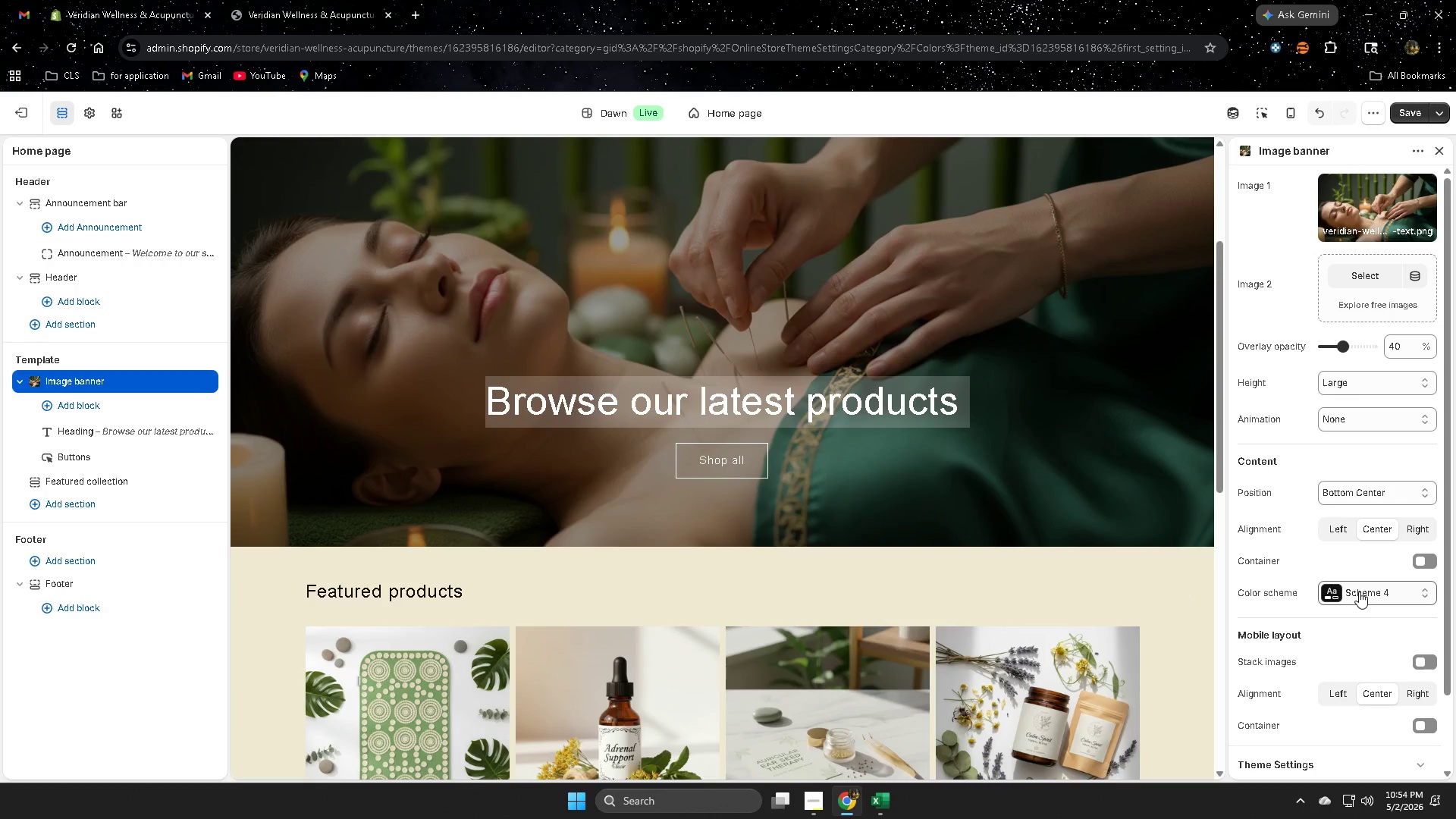 
scroll: coordinate [1359, 592], scroll_direction: up, amount: 3.0
 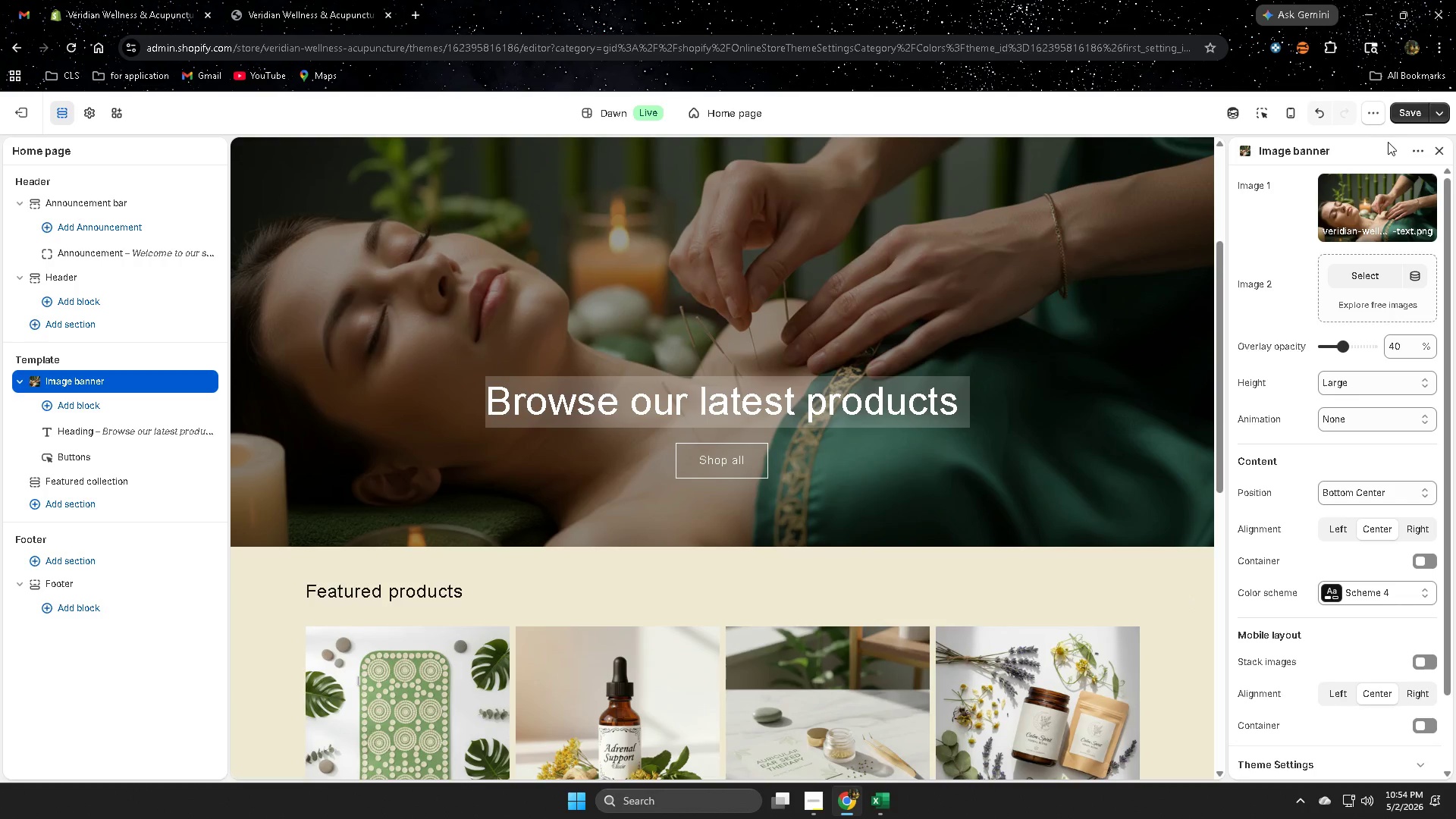 
left_click([1408, 118])
 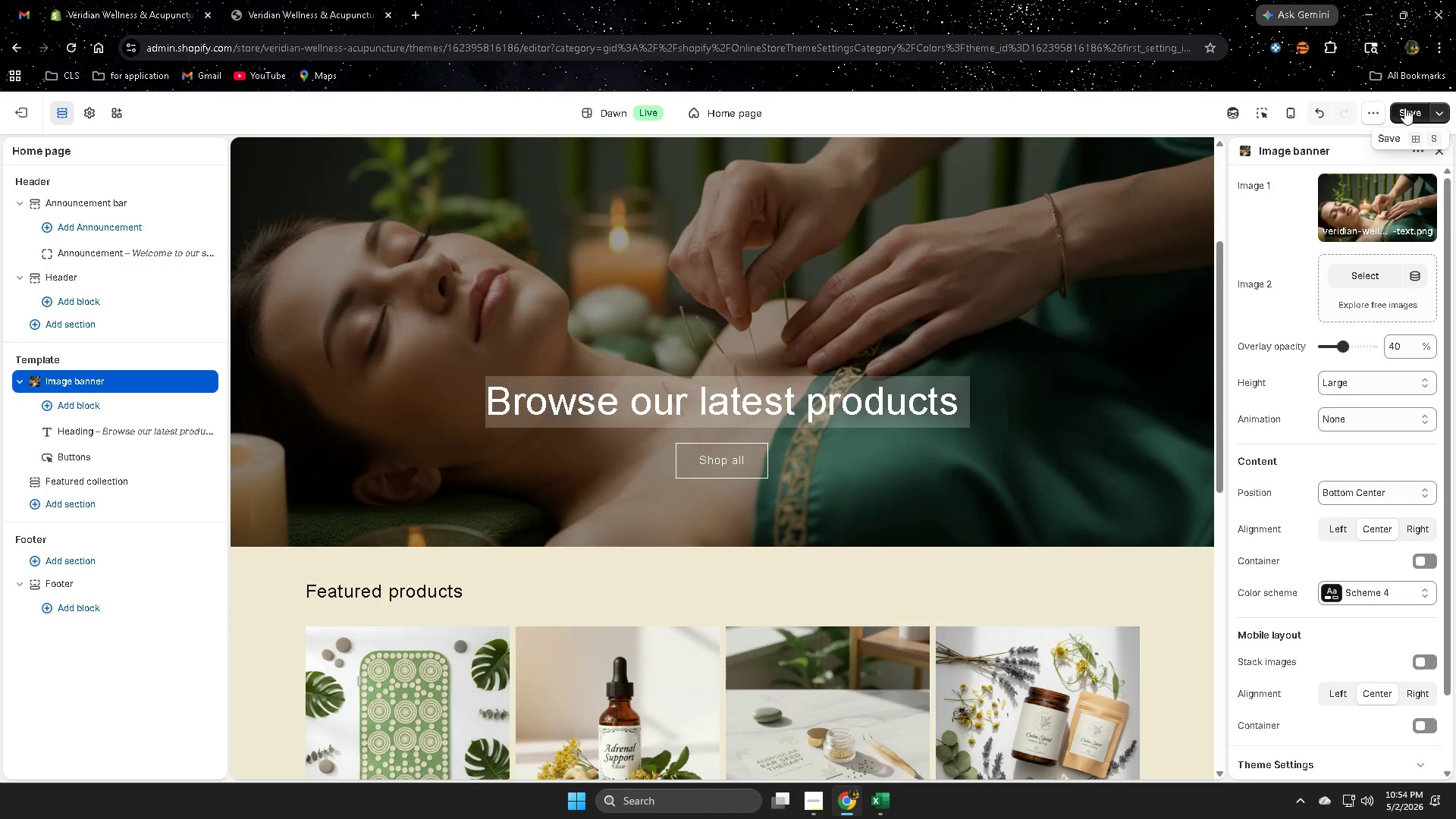 
left_click([1404, 108])
 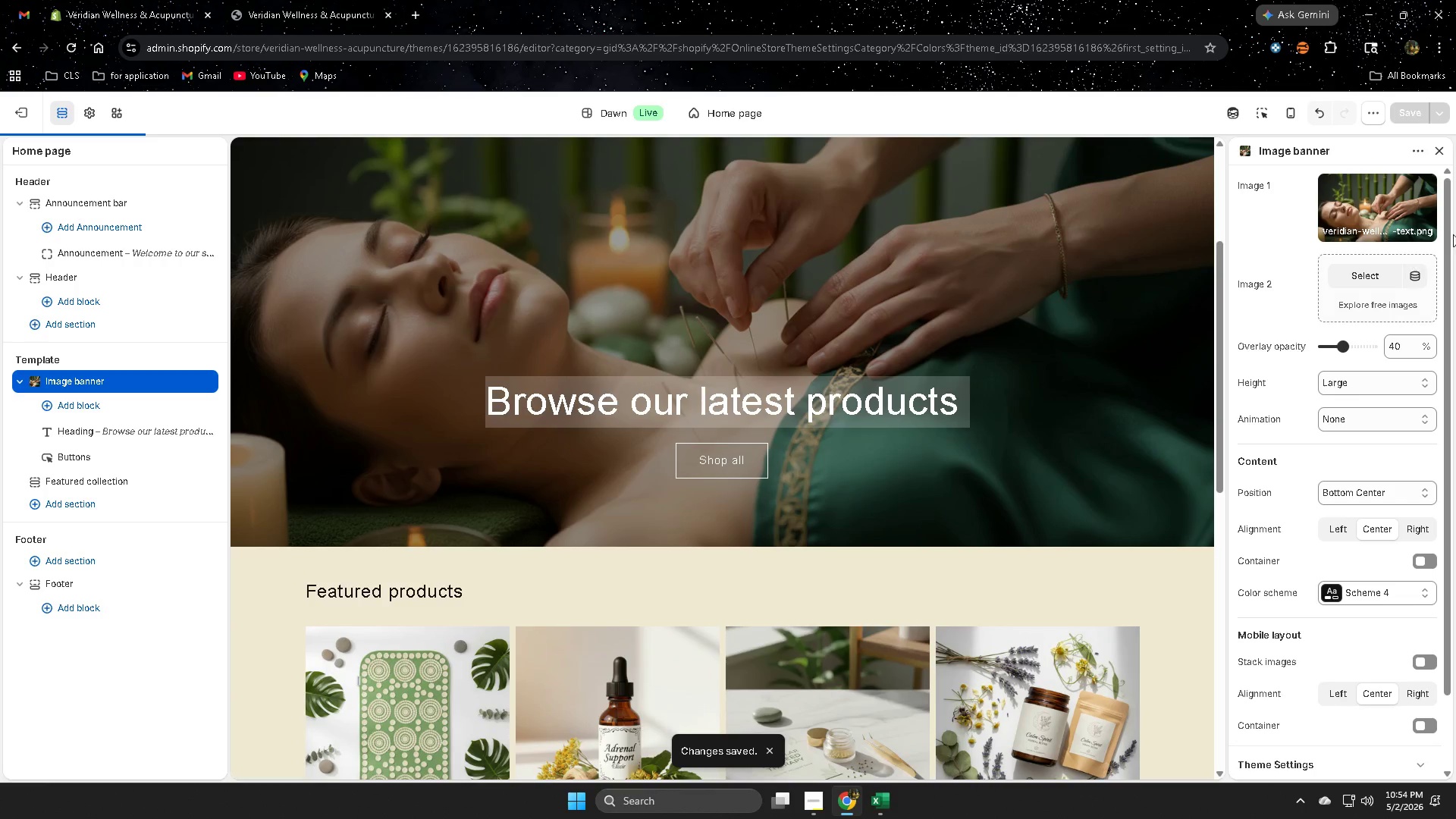 
left_click([1439, 147])
 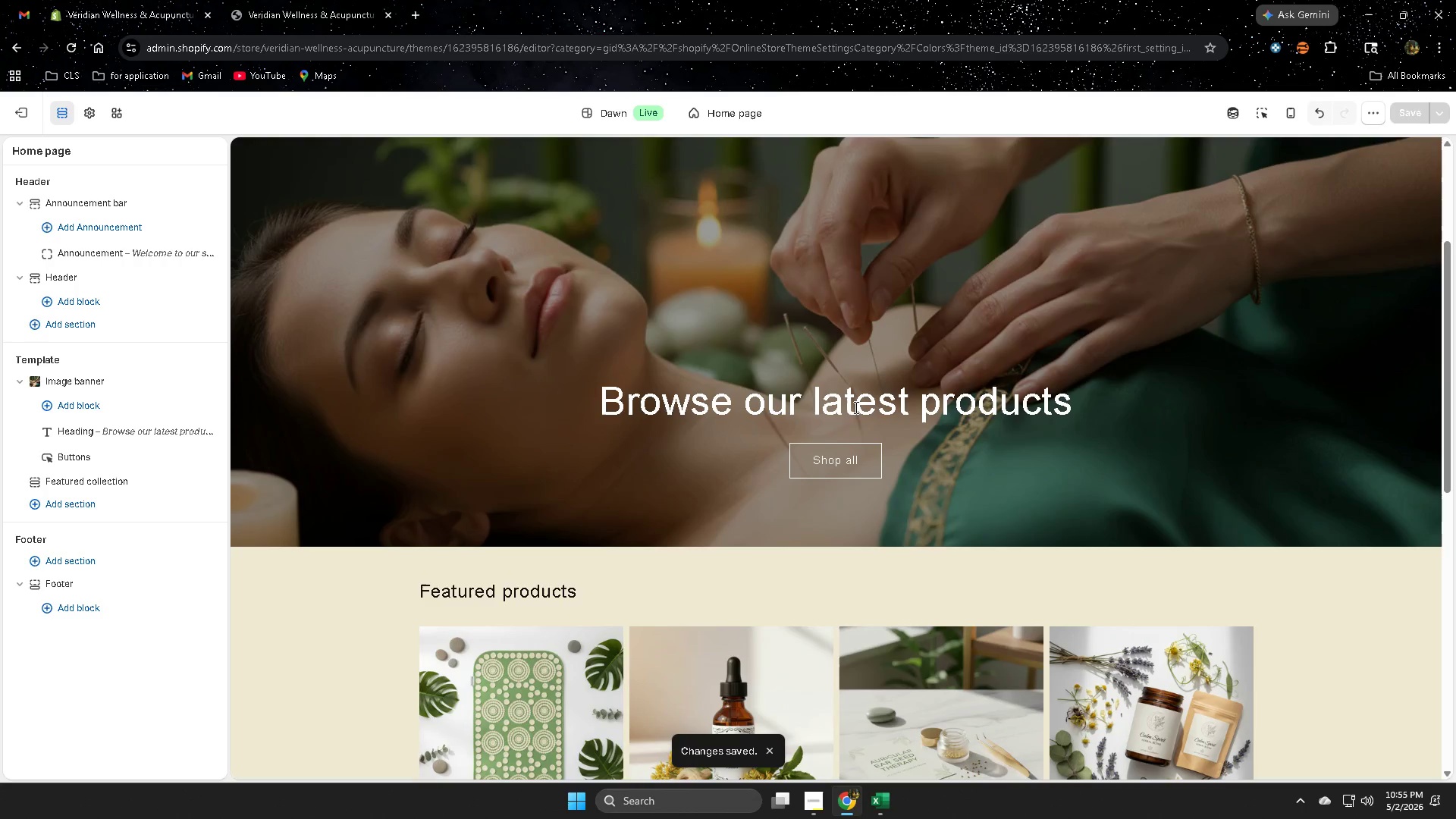 
left_click([450, 309])
 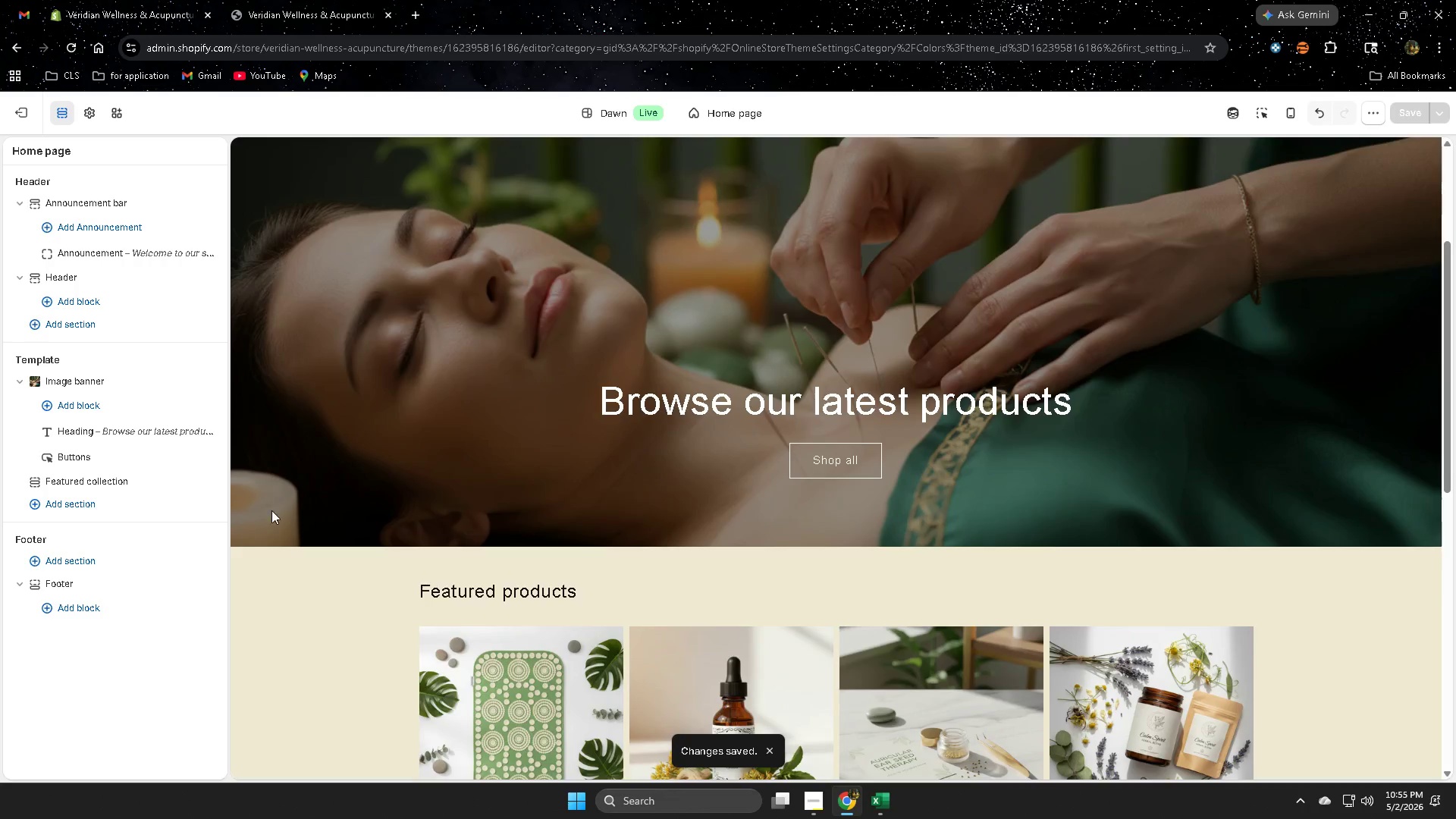 
scroll: coordinate [297, 500], scroll_direction: up, amount: 2.0
 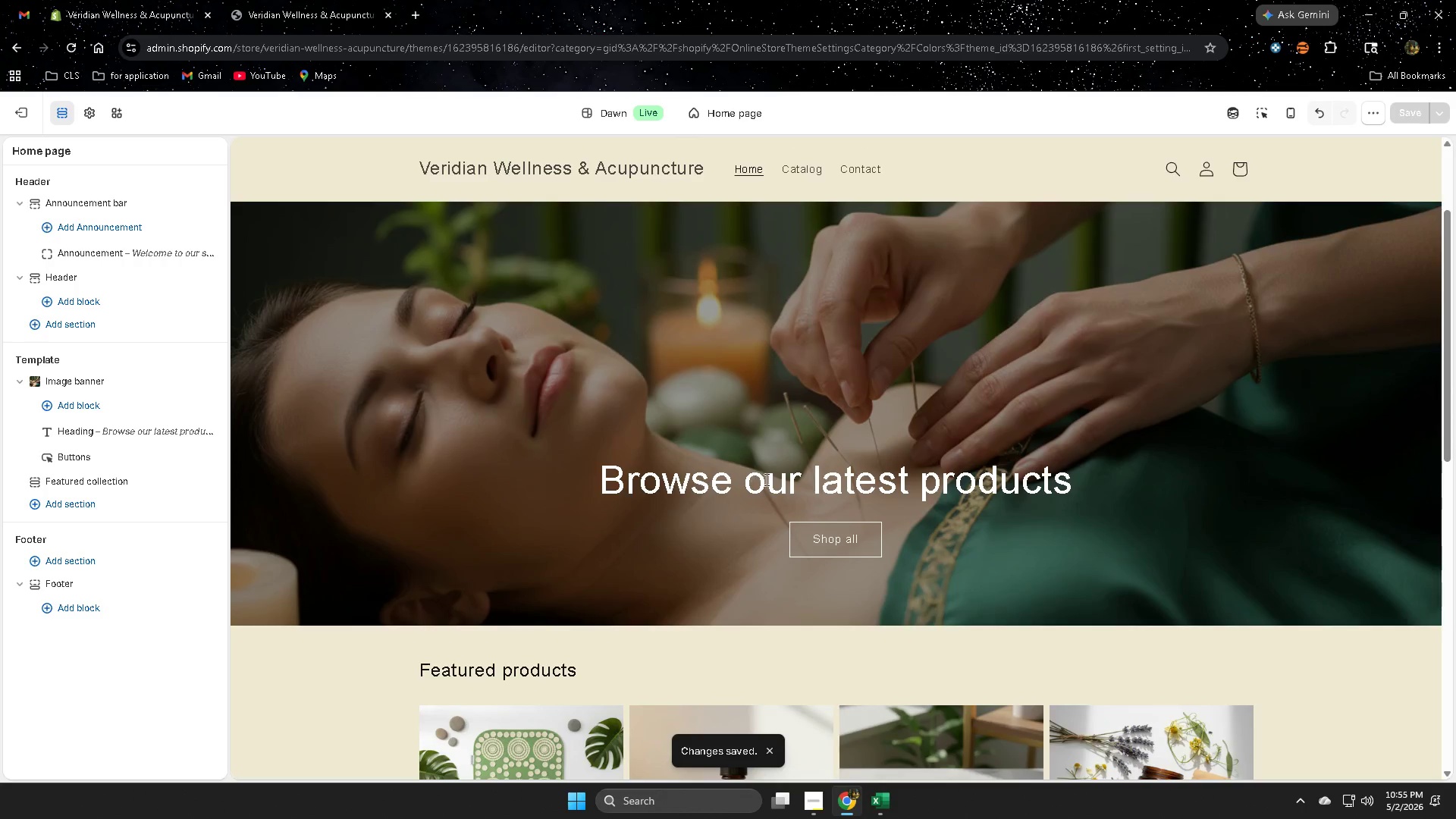 
double_click([769, 475])
 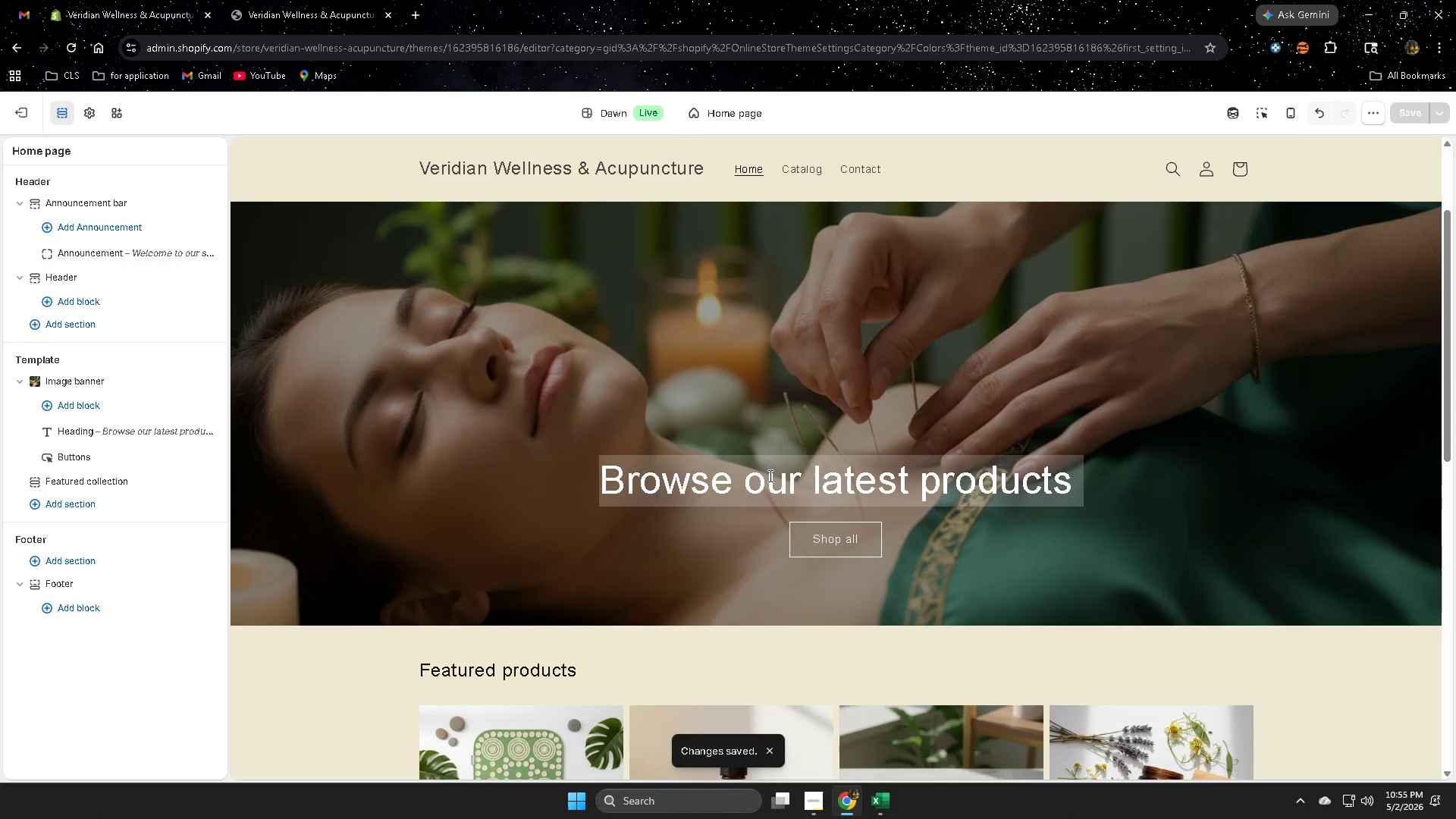 
triple_click([769, 475])
 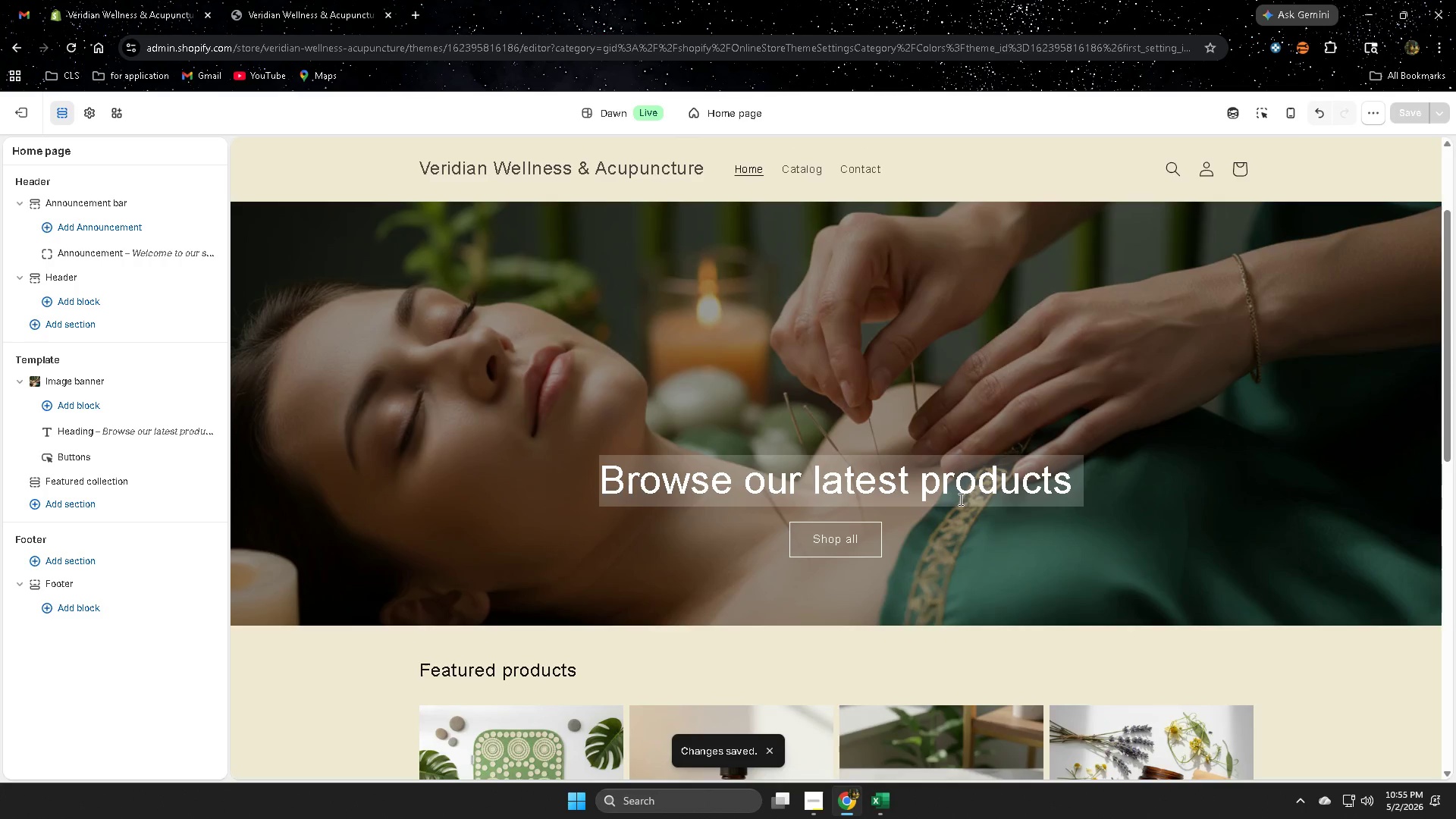 
key(Delete)
 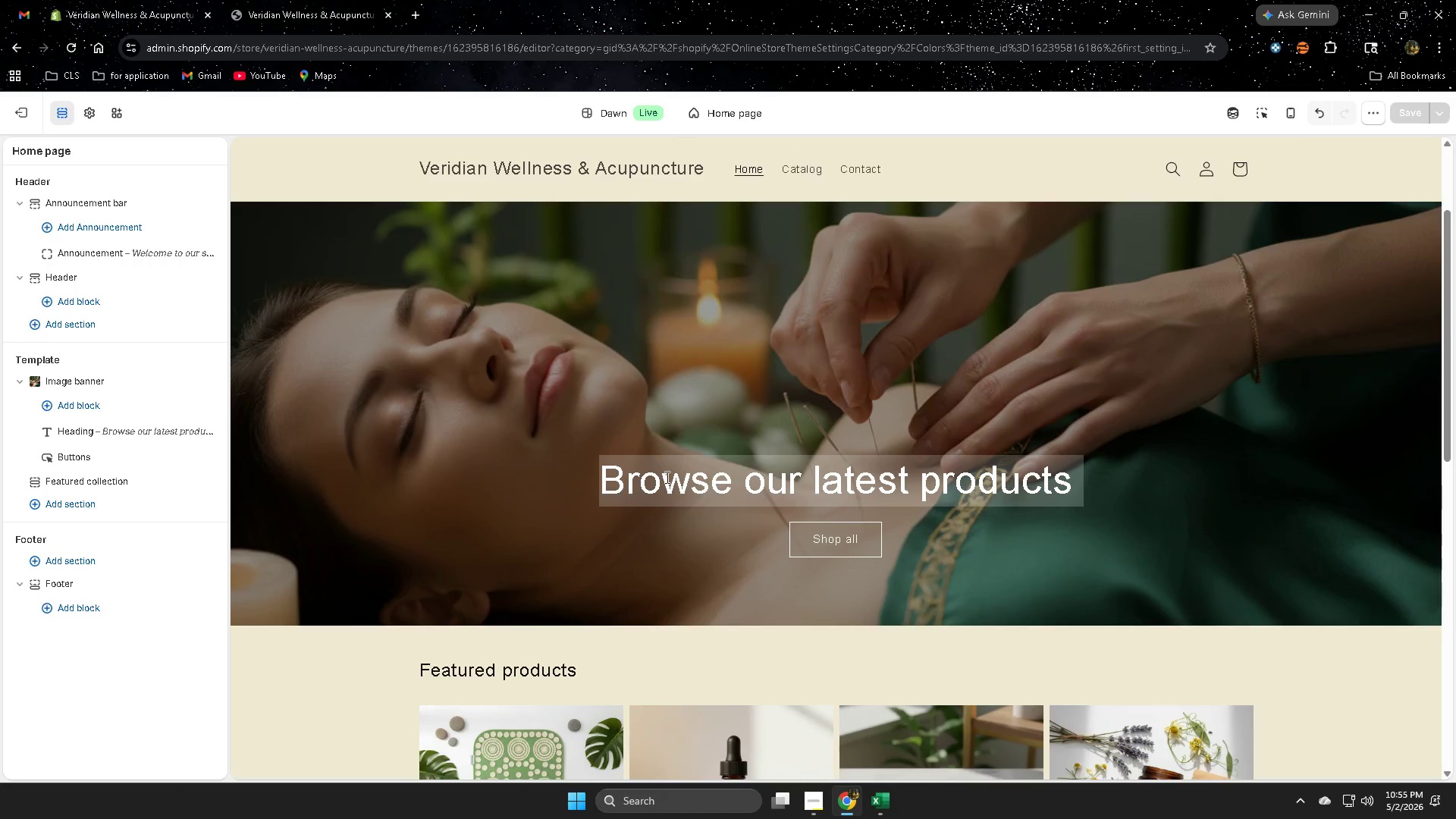 
scroll: coordinate [609, 507], scroll_direction: none, amount: 0.0
 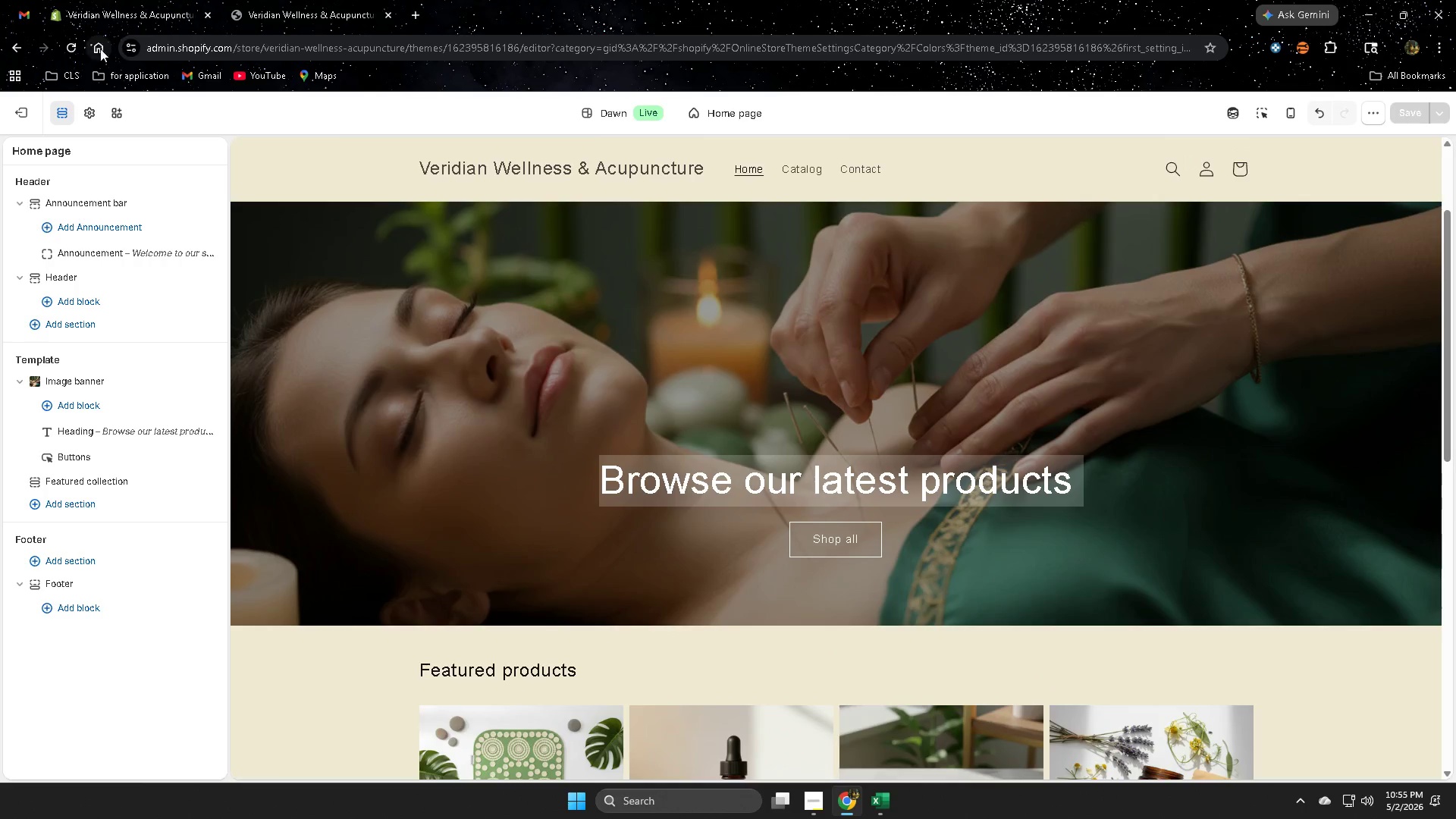 
left_click([64, 52])
 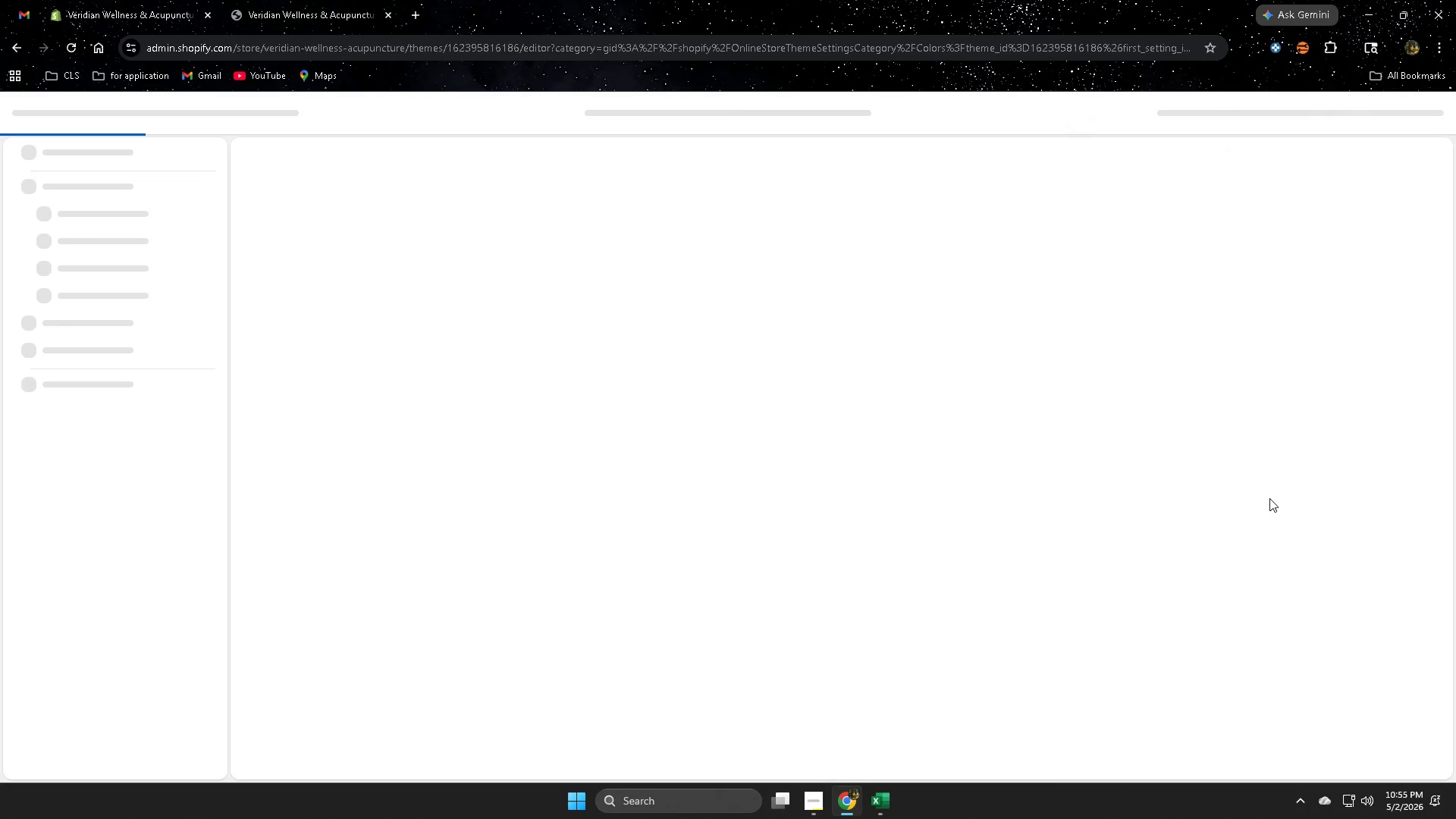 
wait(5.61)
 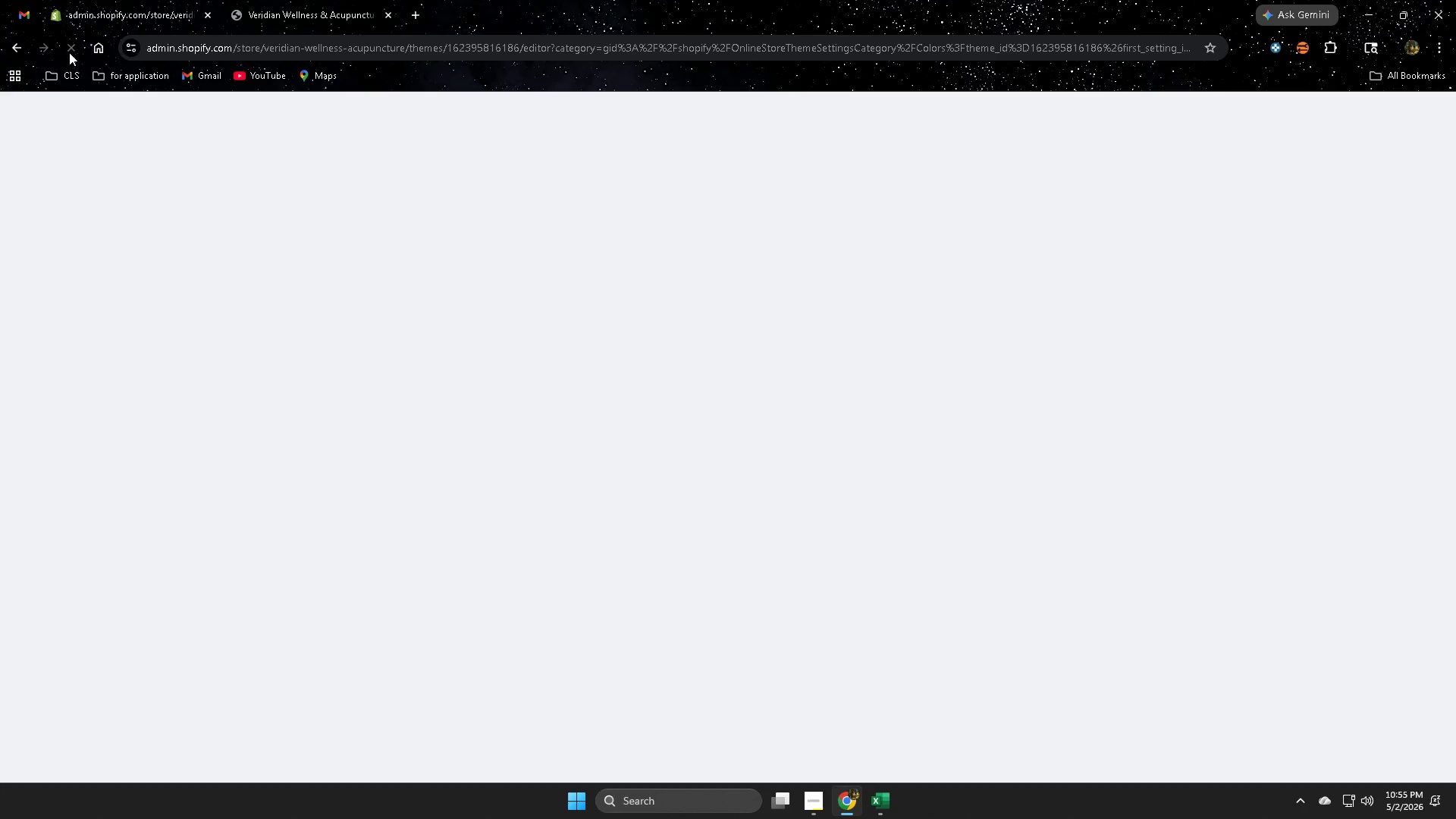 
left_click([1009, 473])
 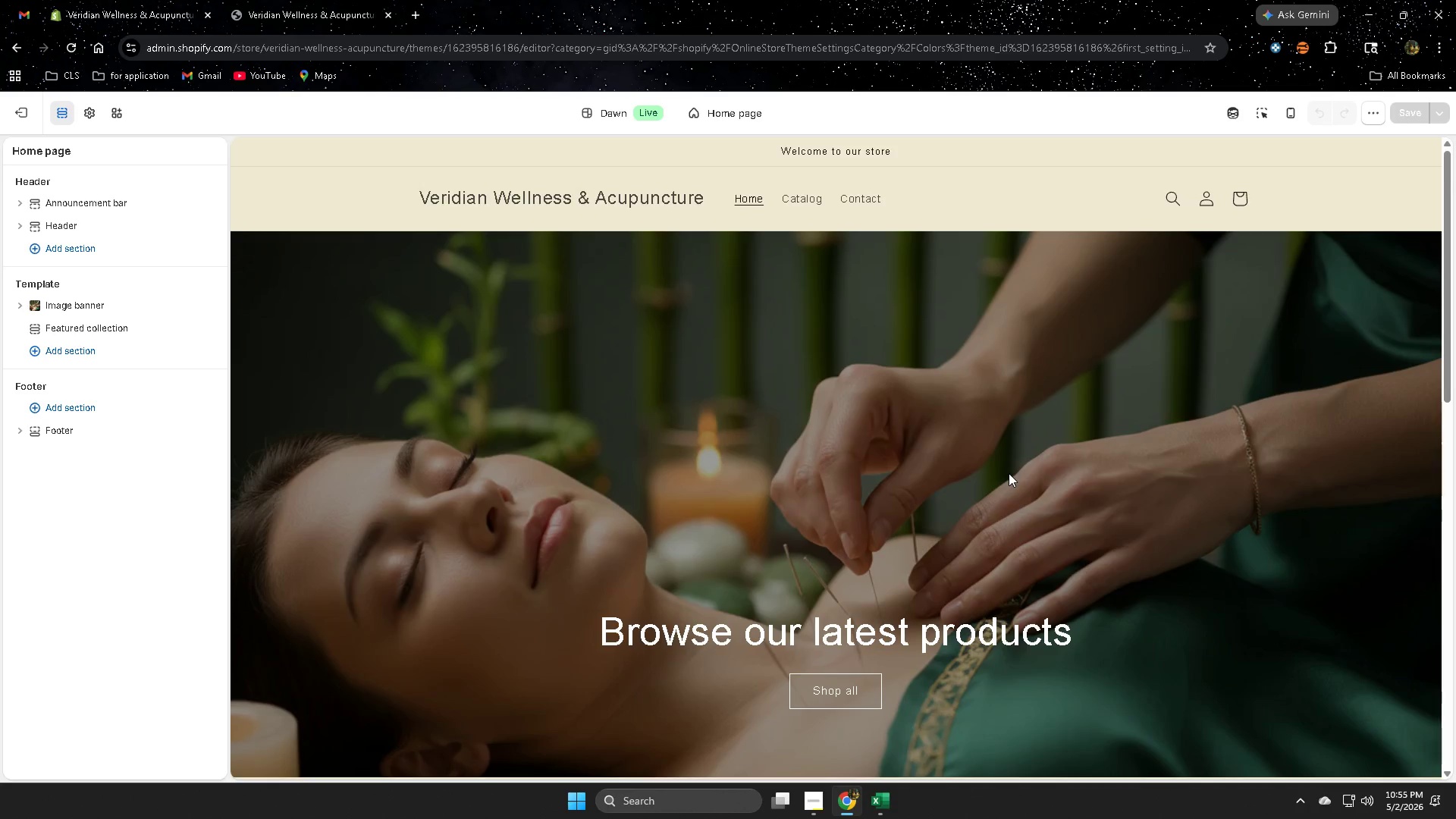 
scroll: coordinate [1009, 473], scroll_direction: none, amount: 0.0
 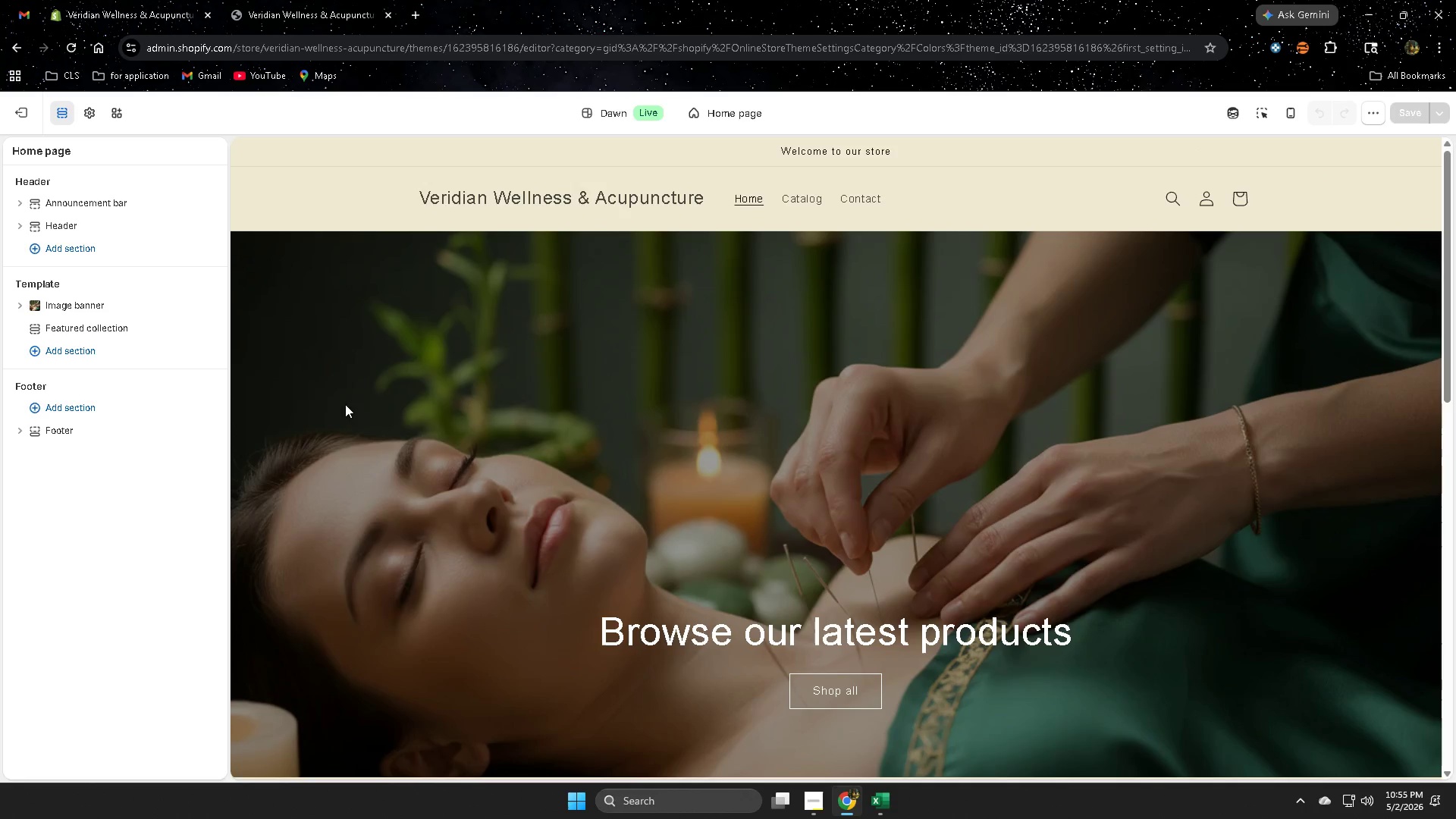 
scroll: coordinate [508, 441], scroll_direction: down, amount: 2.0
 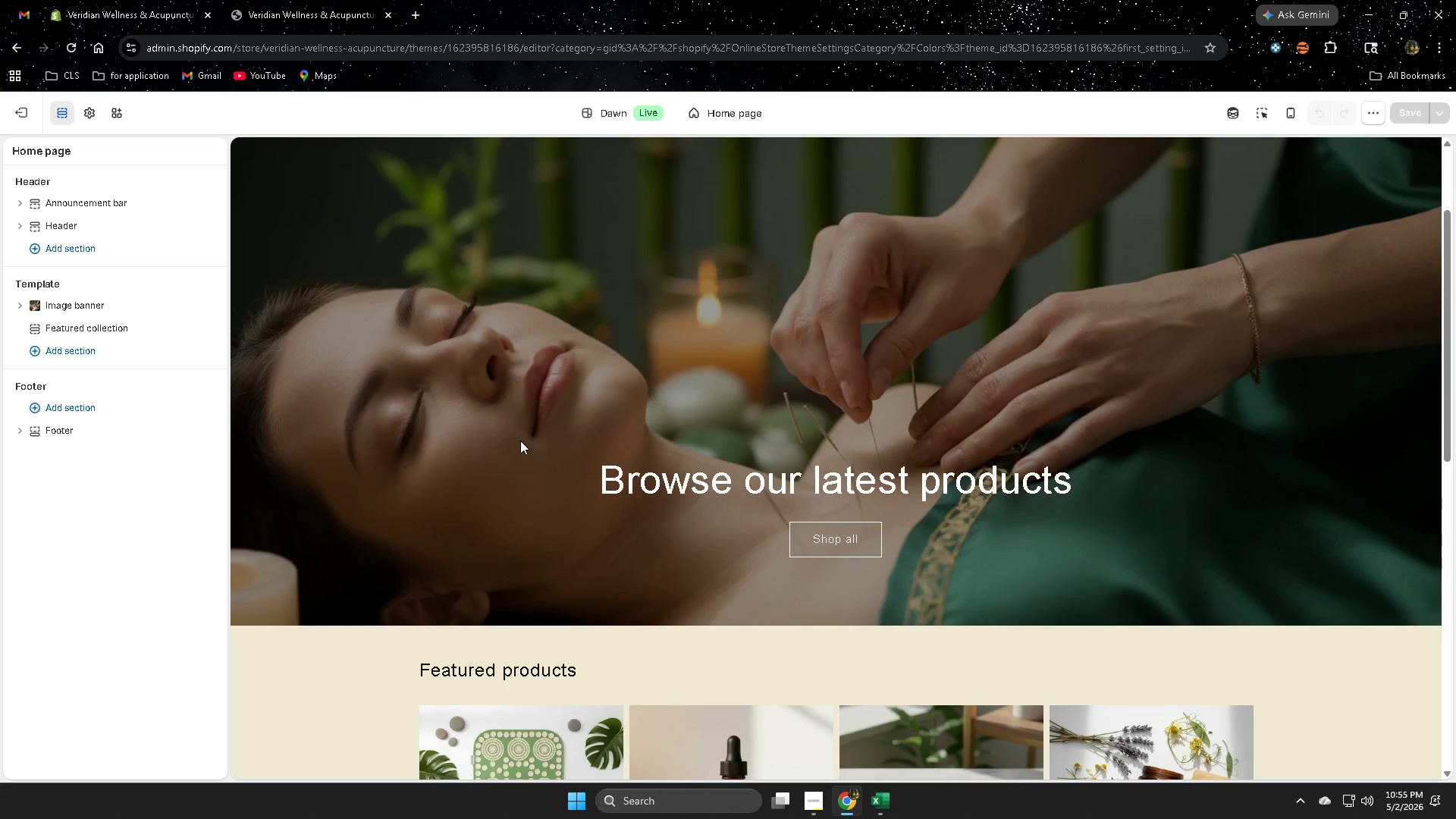 
scroll: coordinate [543, 441], scroll_direction: up, amount: 3.0
 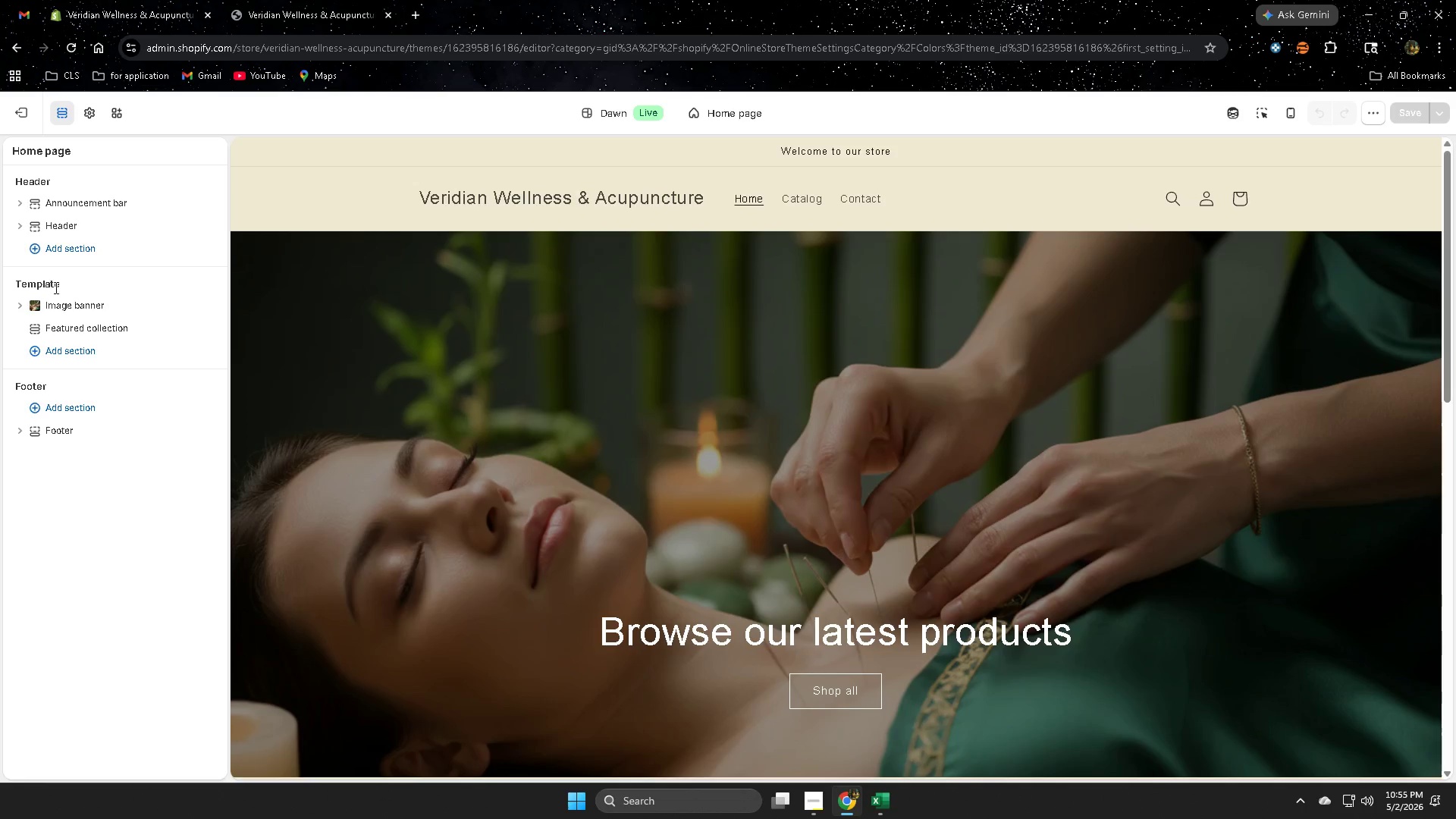 
mouse_move([49, 310])
 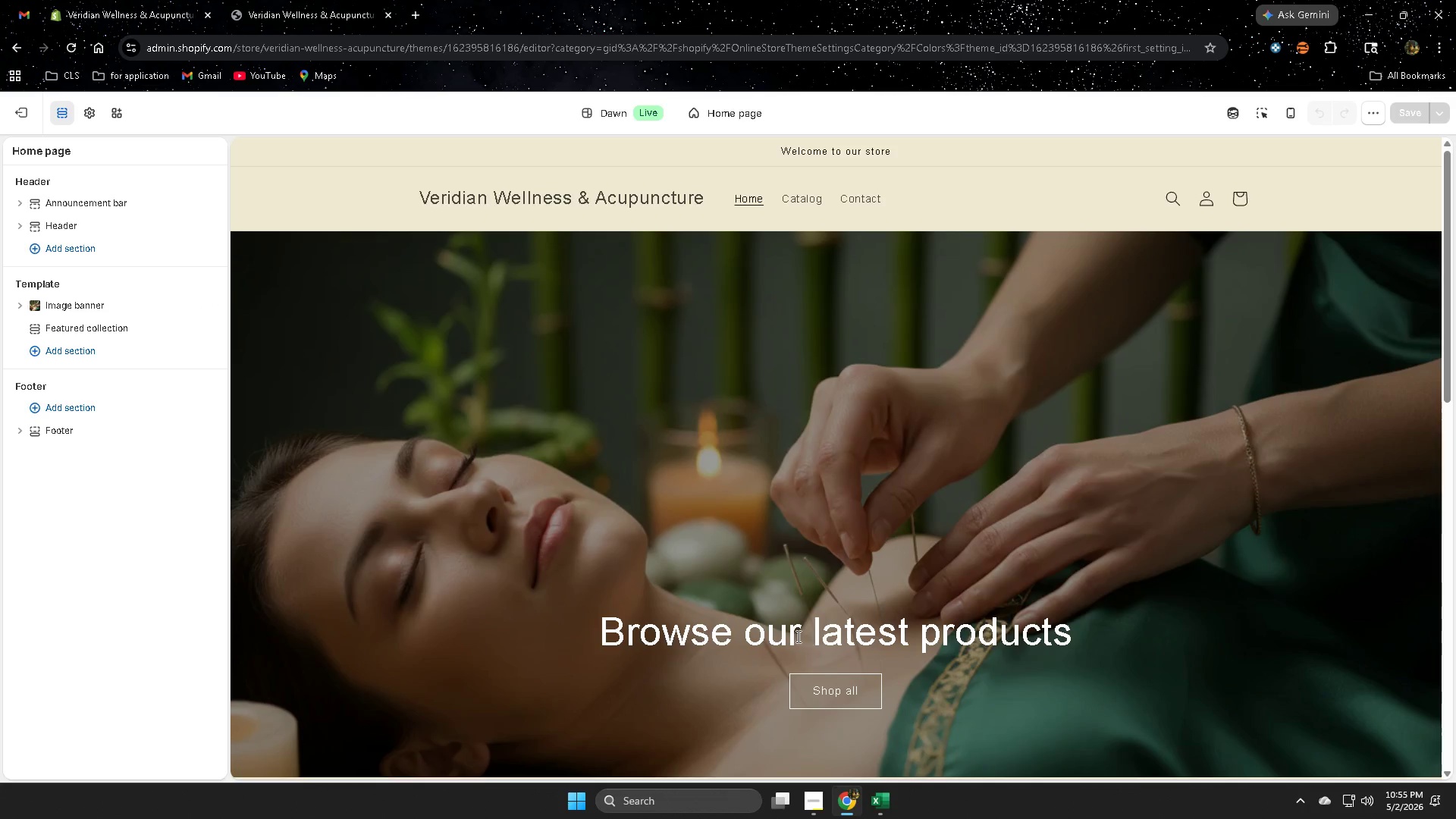 
scroll: coordinate [860, 632], scroll_direction: down, amount: 2.0
 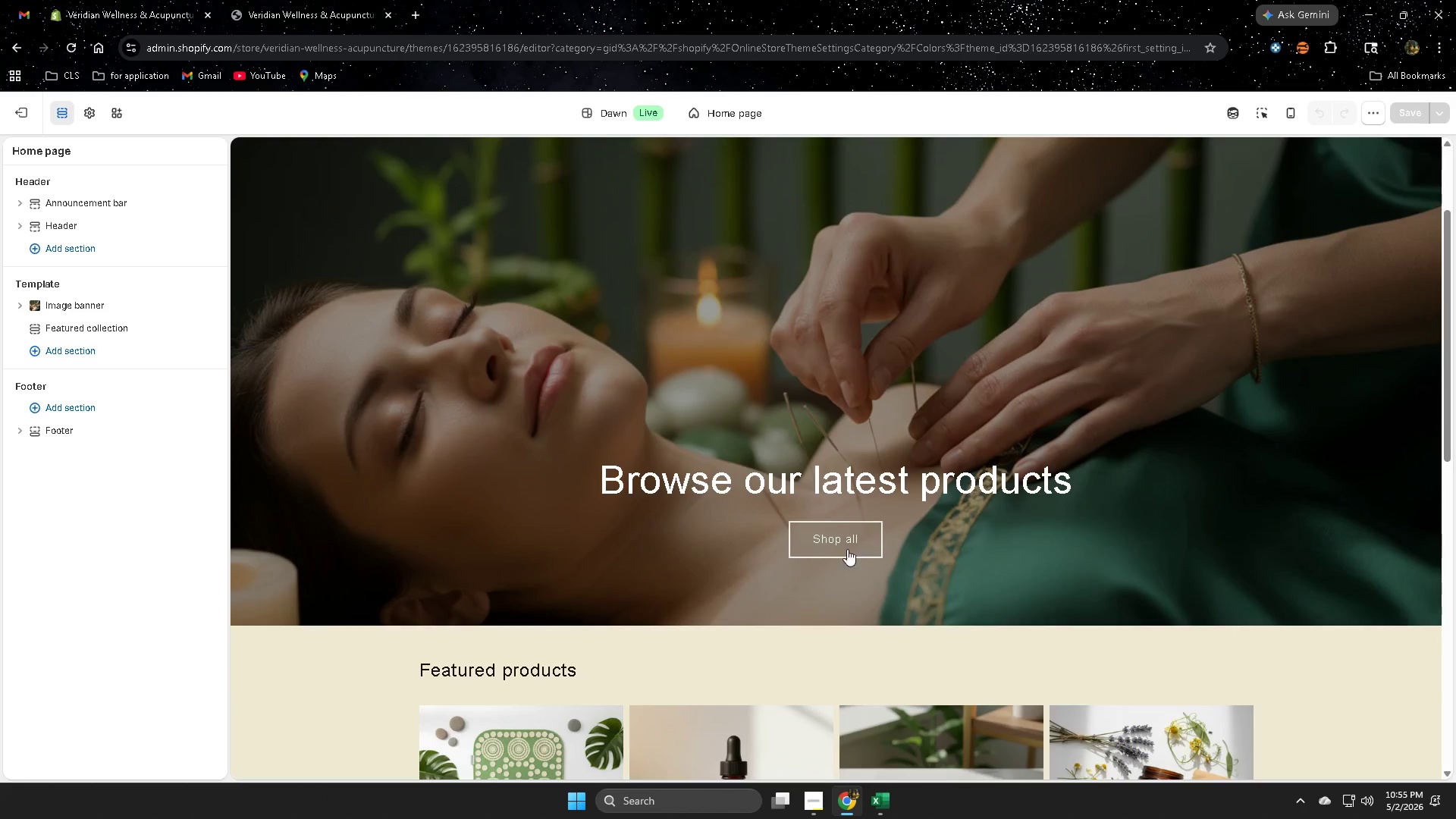 
left_click([846, 540])
 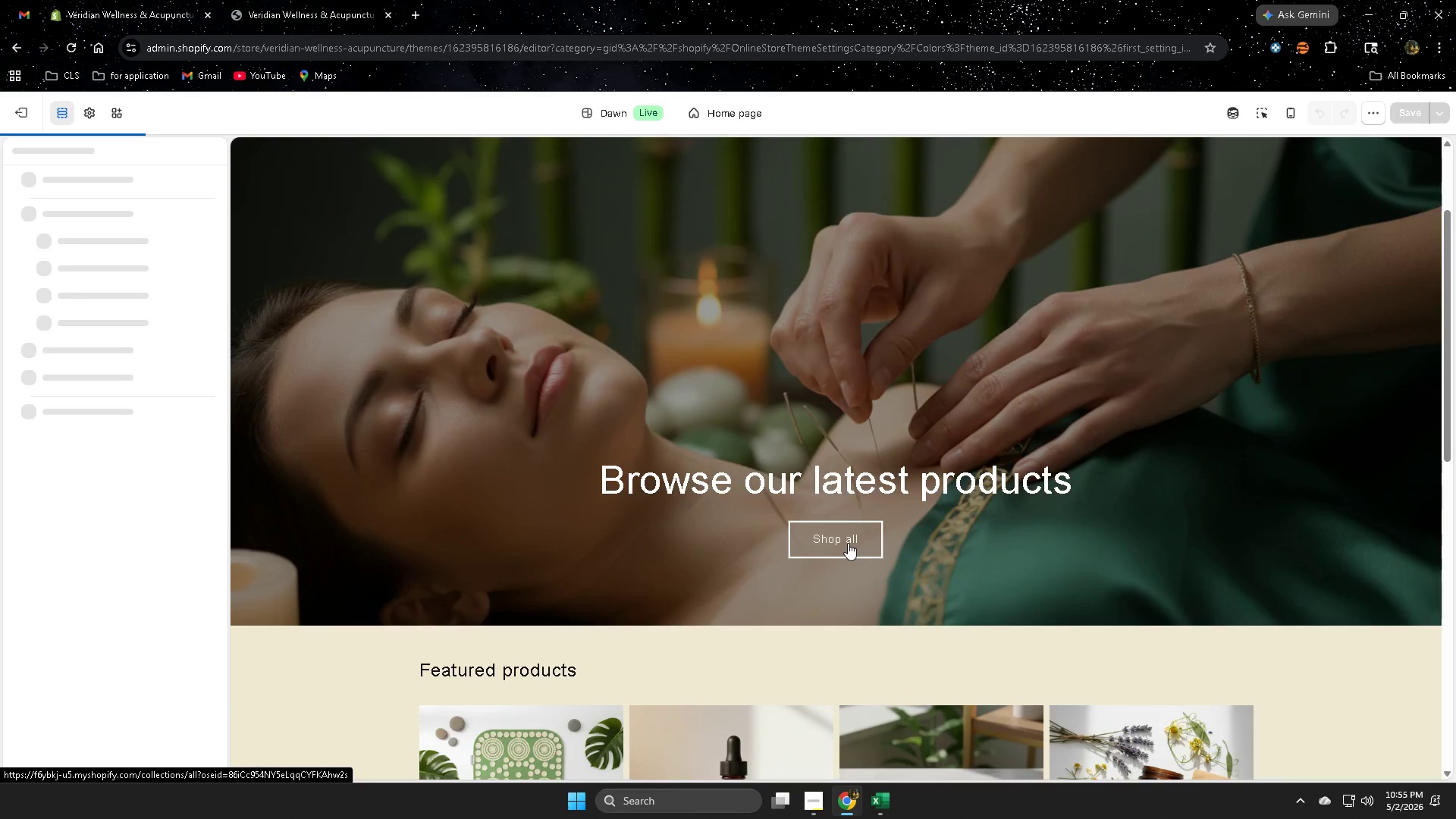 
mouse_move([827, 523])
 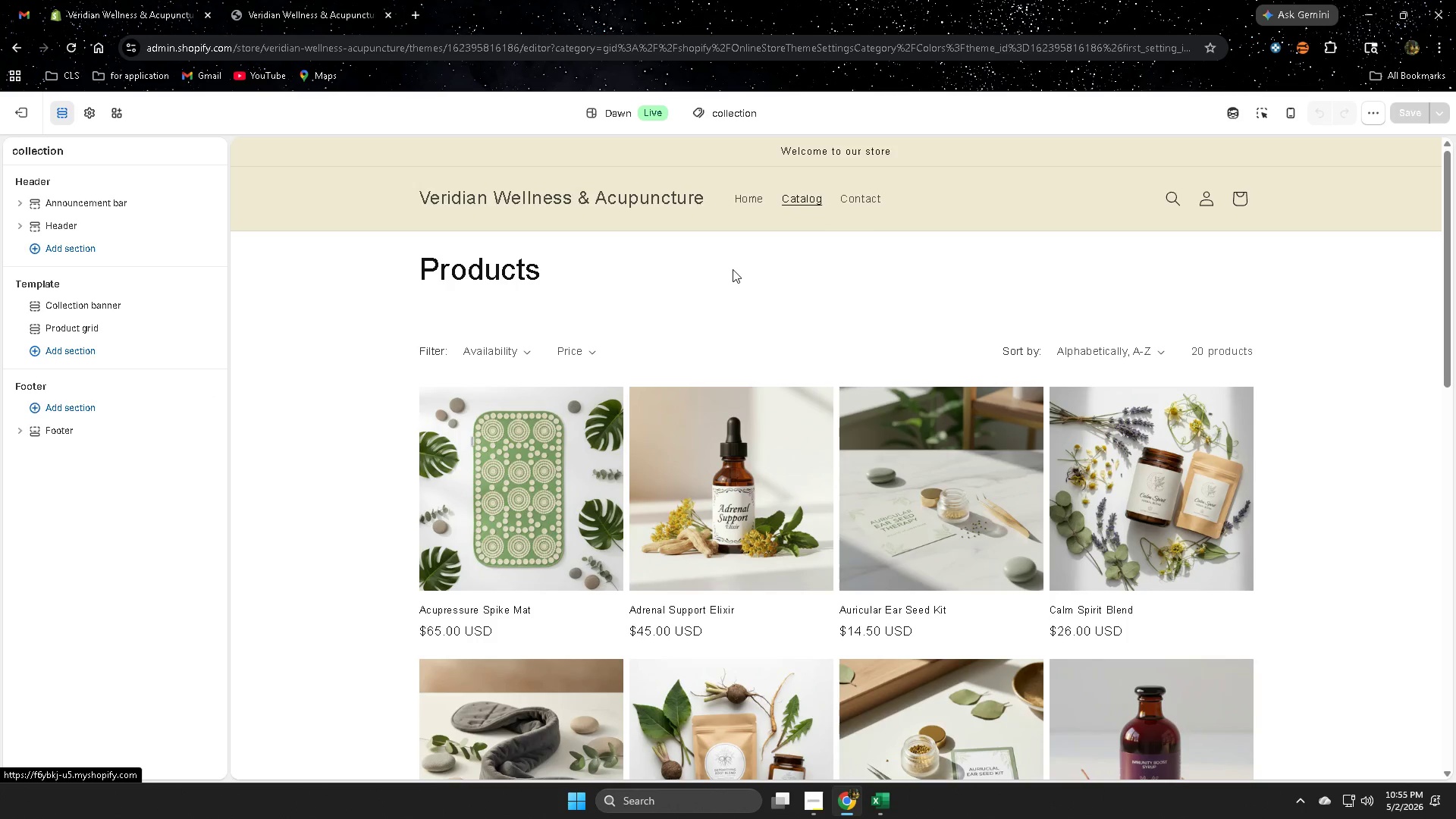 
left_click([733, 269])
 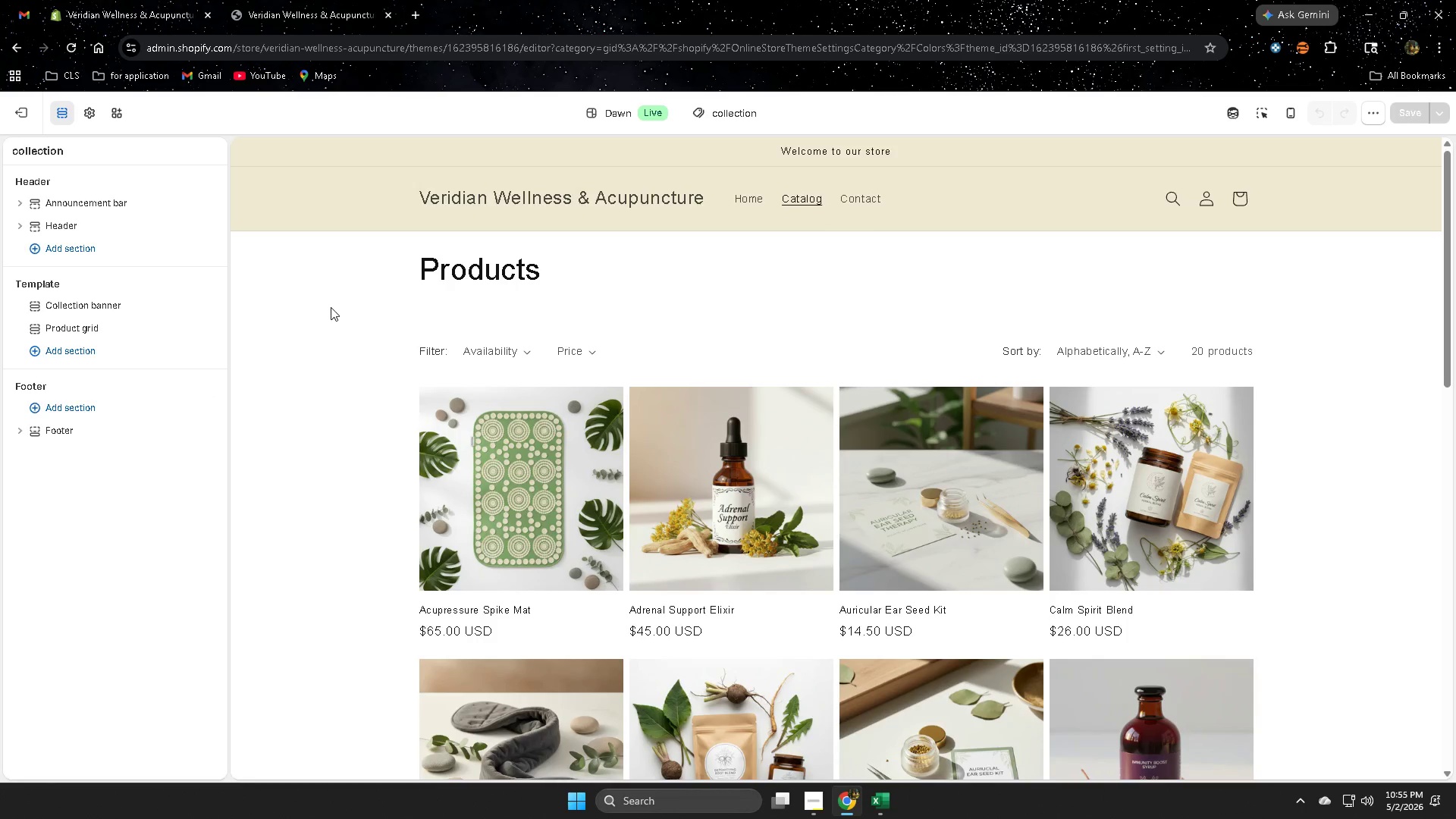 
scroll: coordinate [1081, 472], scroll_direction: up, amount: 5.0
 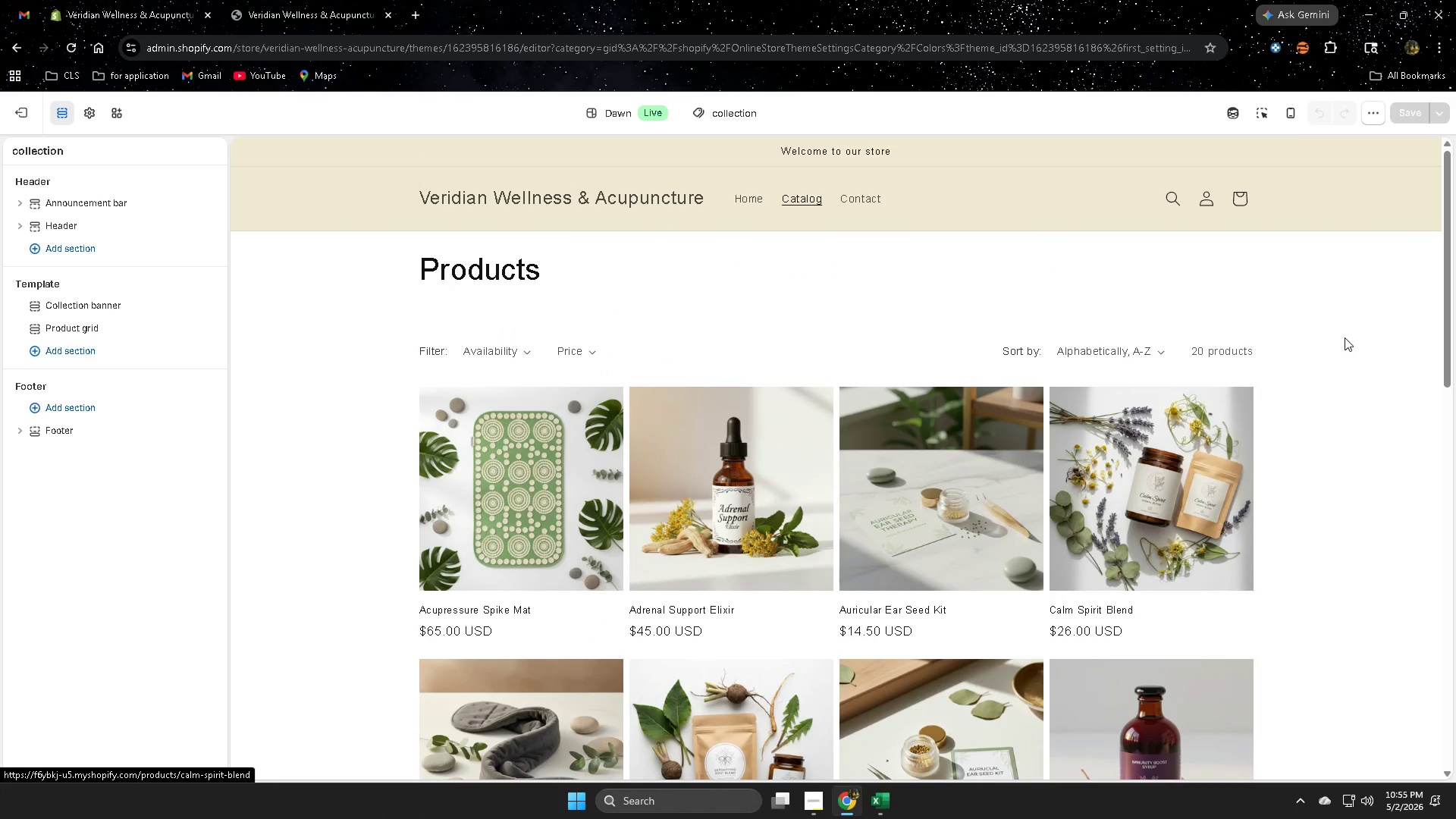 
double_click([1345, 337])
 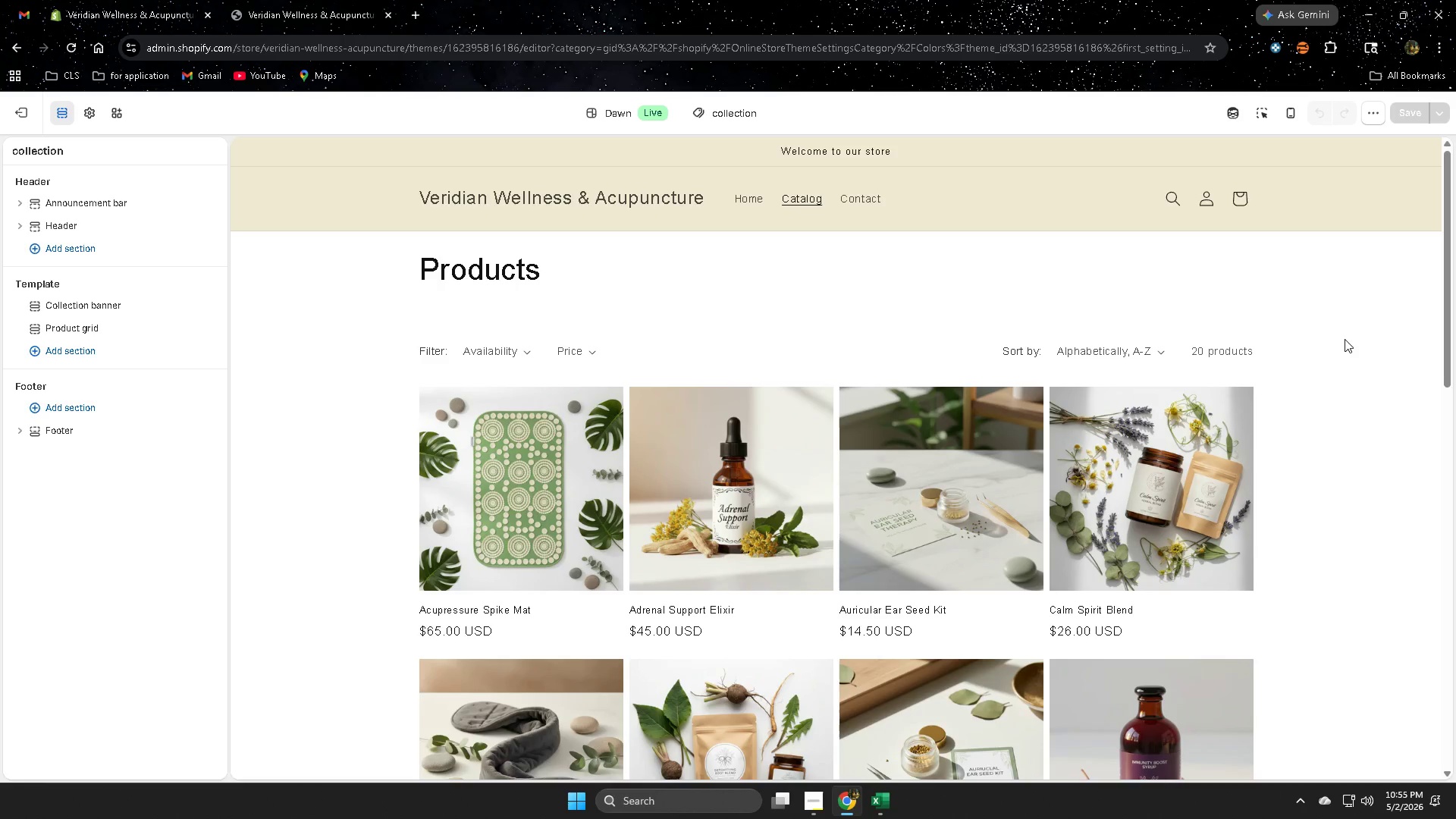 
triple_click([1345, 339])
 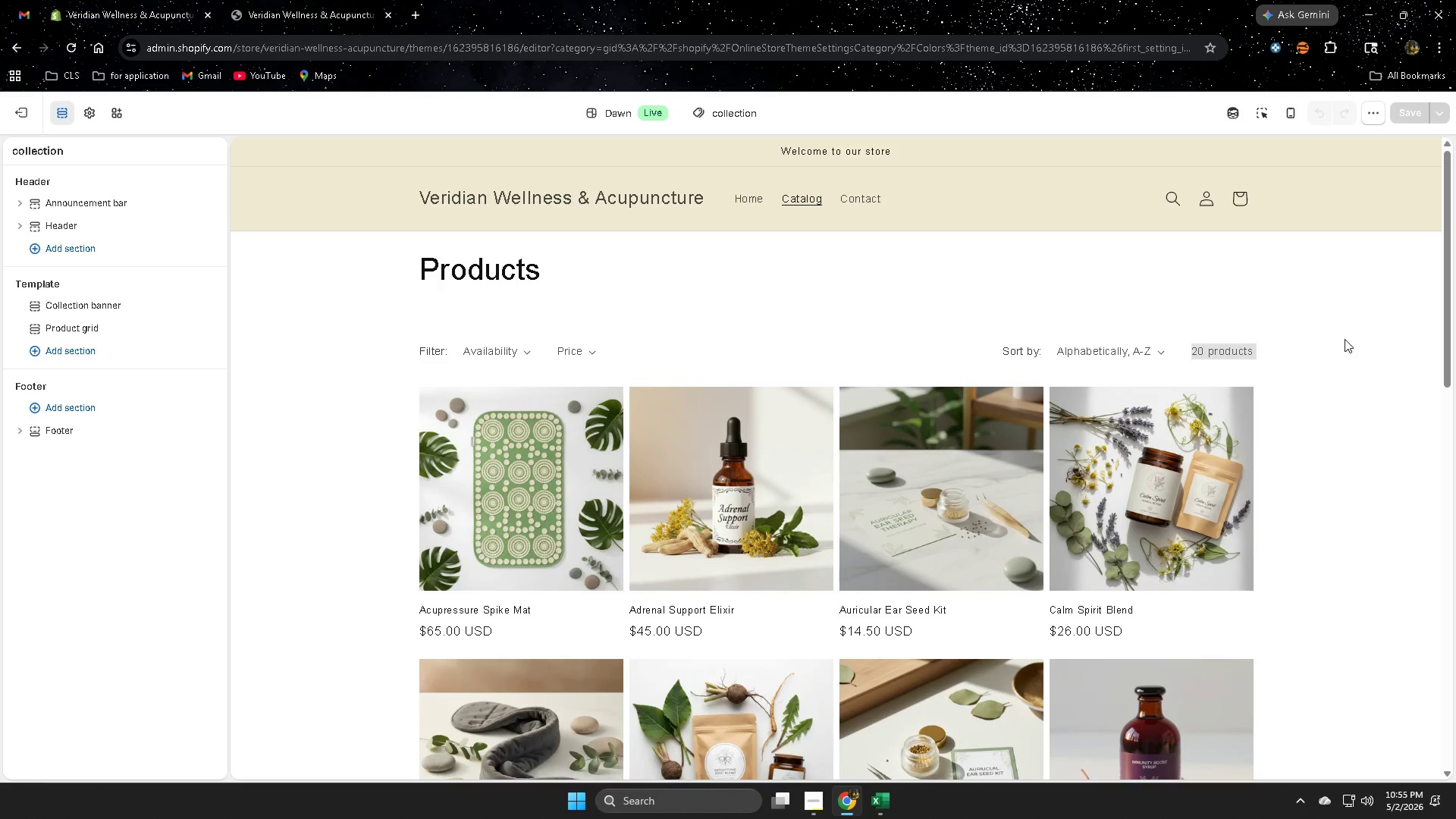 
triple_click([1345, 339])
 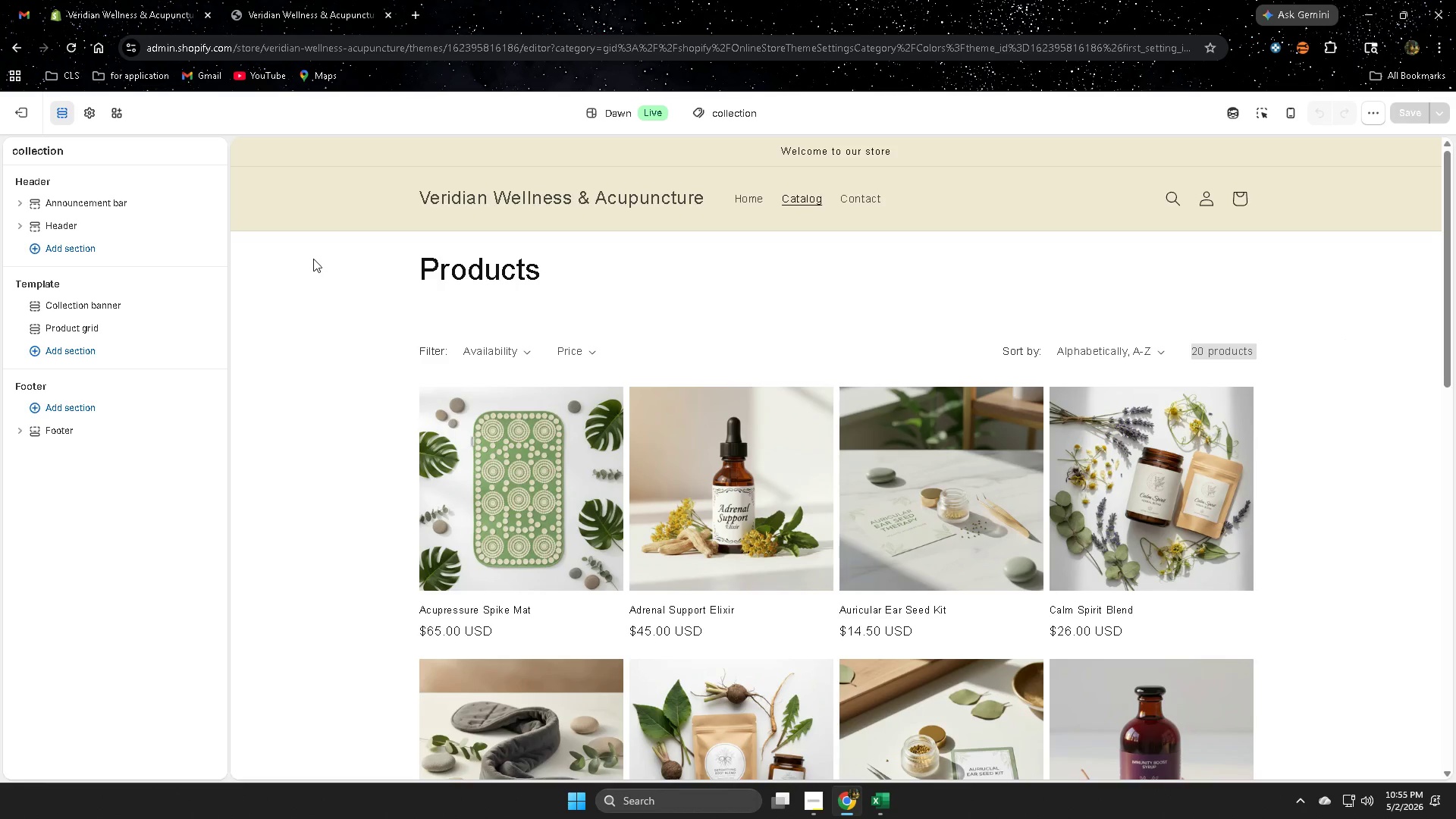 
left_click([348, 301])
 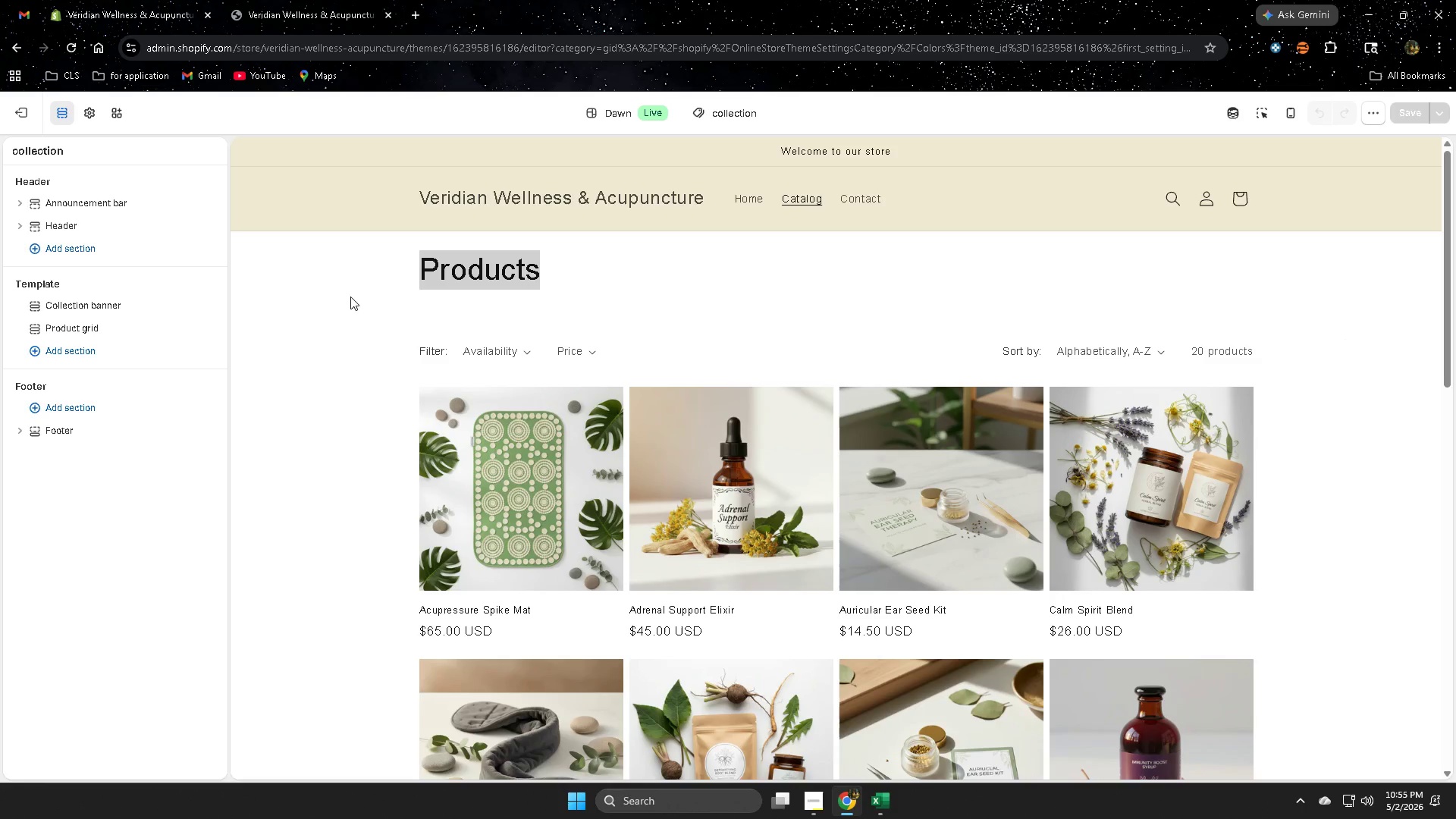 
triple_click([352, 295])
 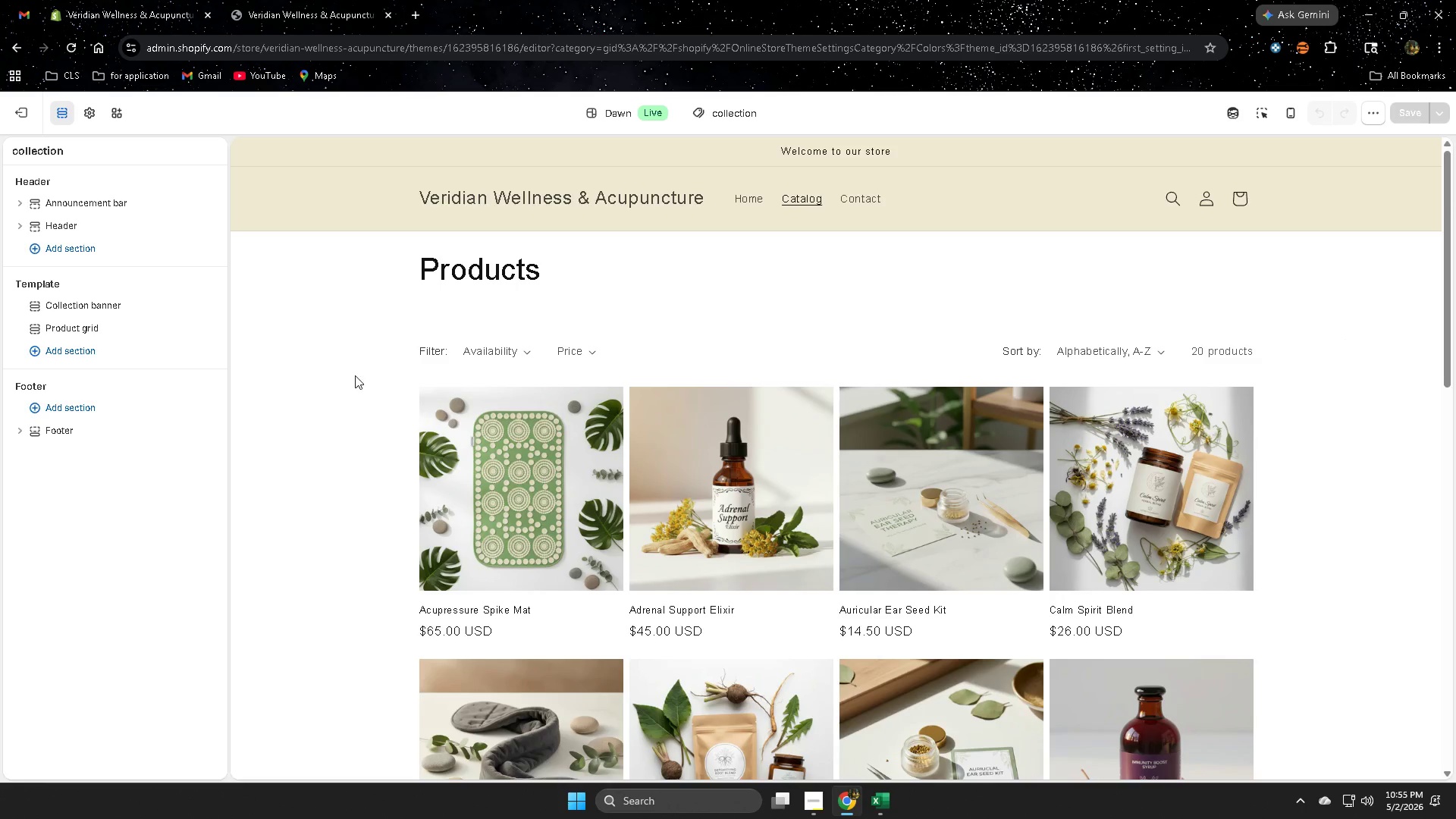 
scroll: coordinate [356, 381], scroll_direction: none, amount: 0.0
 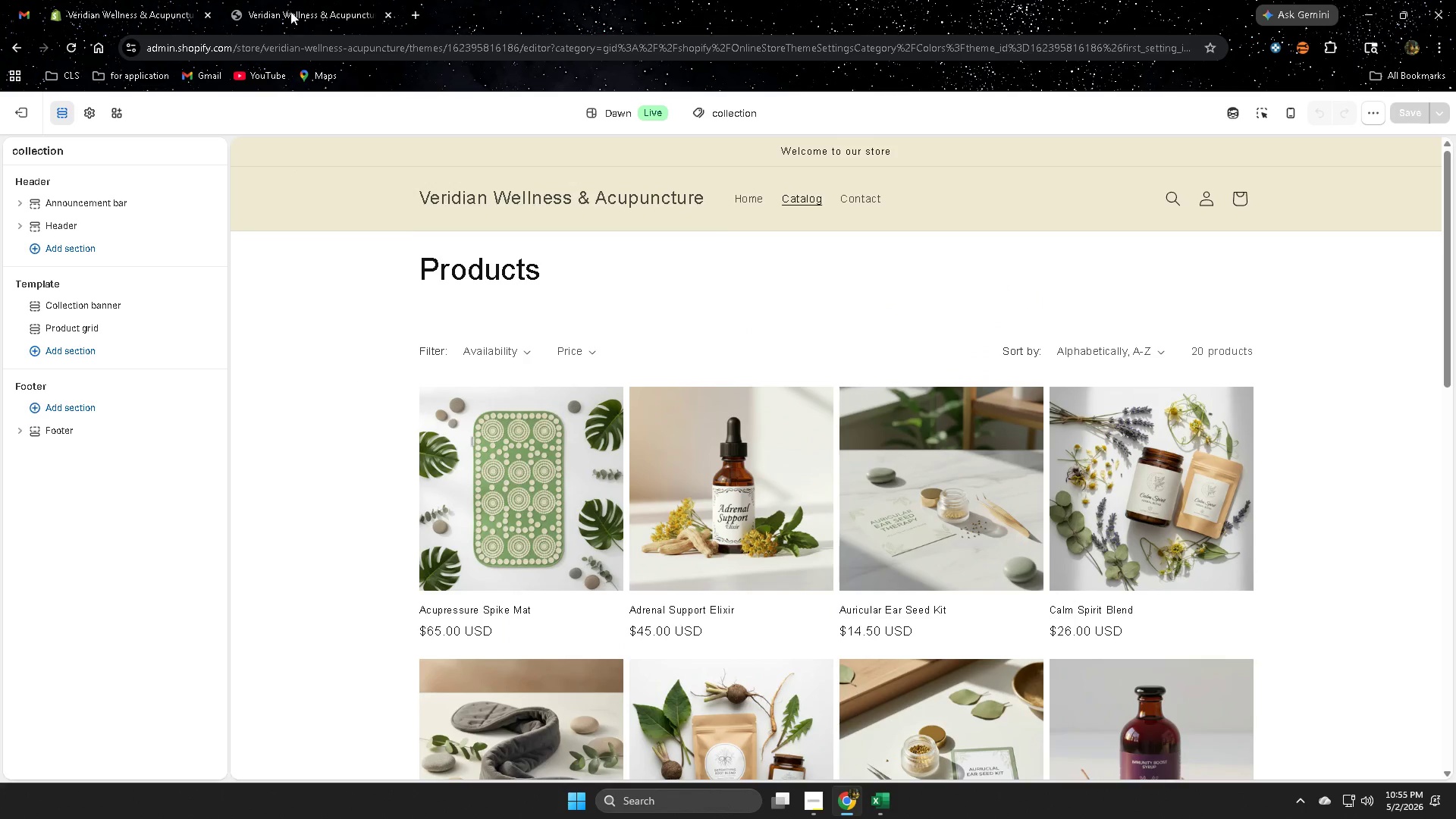 
left_click([290, 0])
 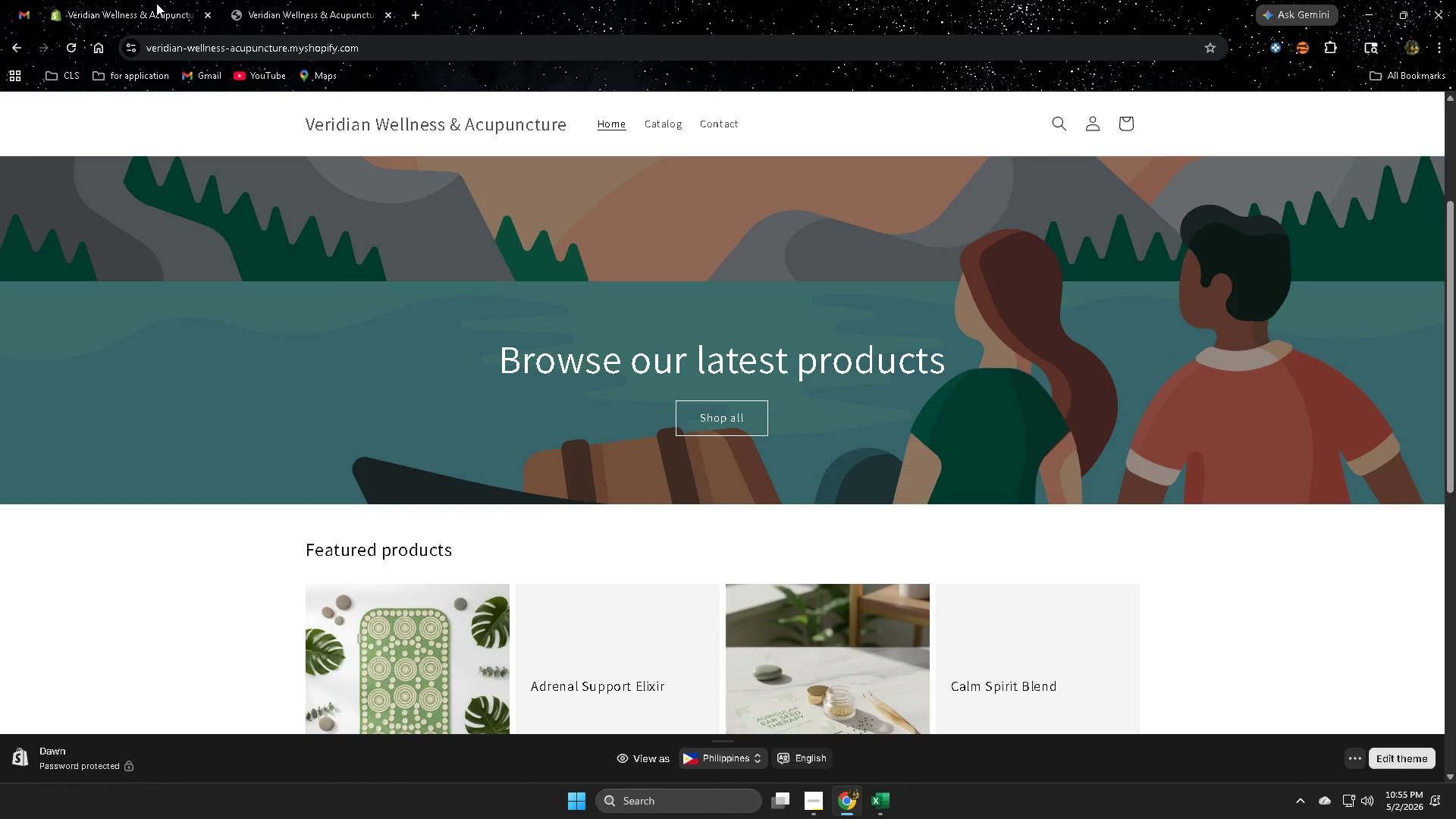 
left_click([149, 2])
 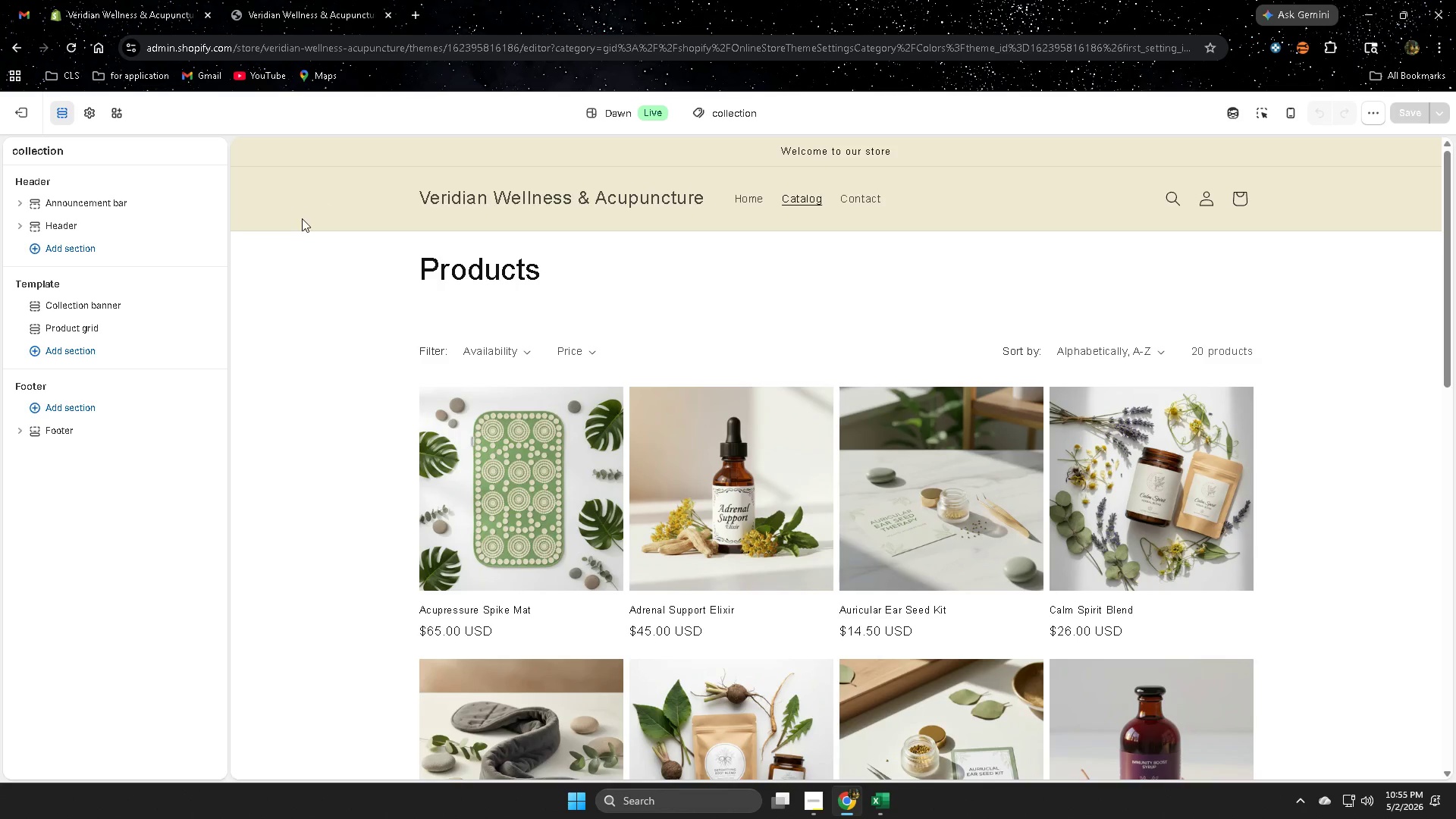 
left_click([311, 203])
 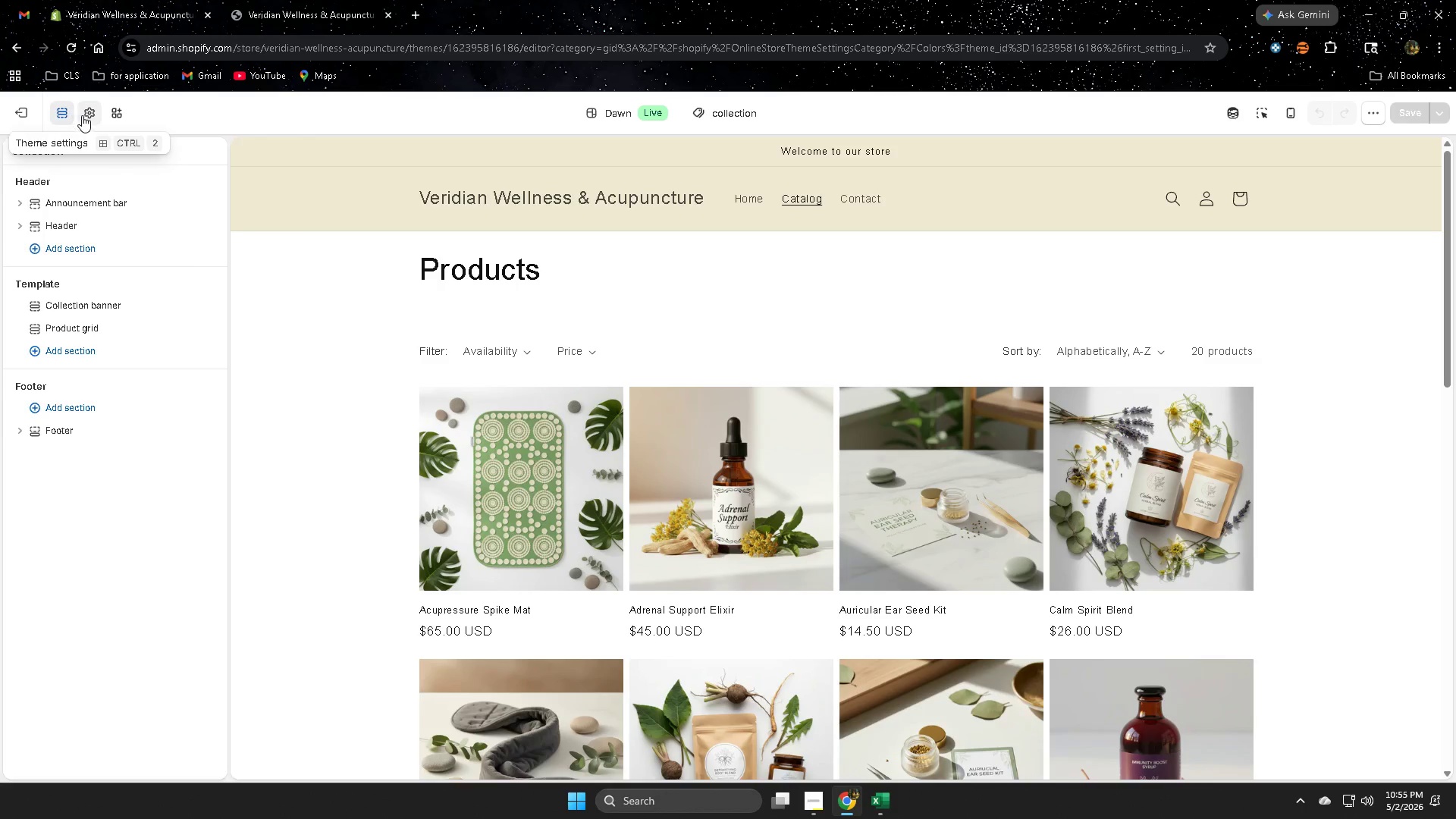 
left_click([67, 44])
 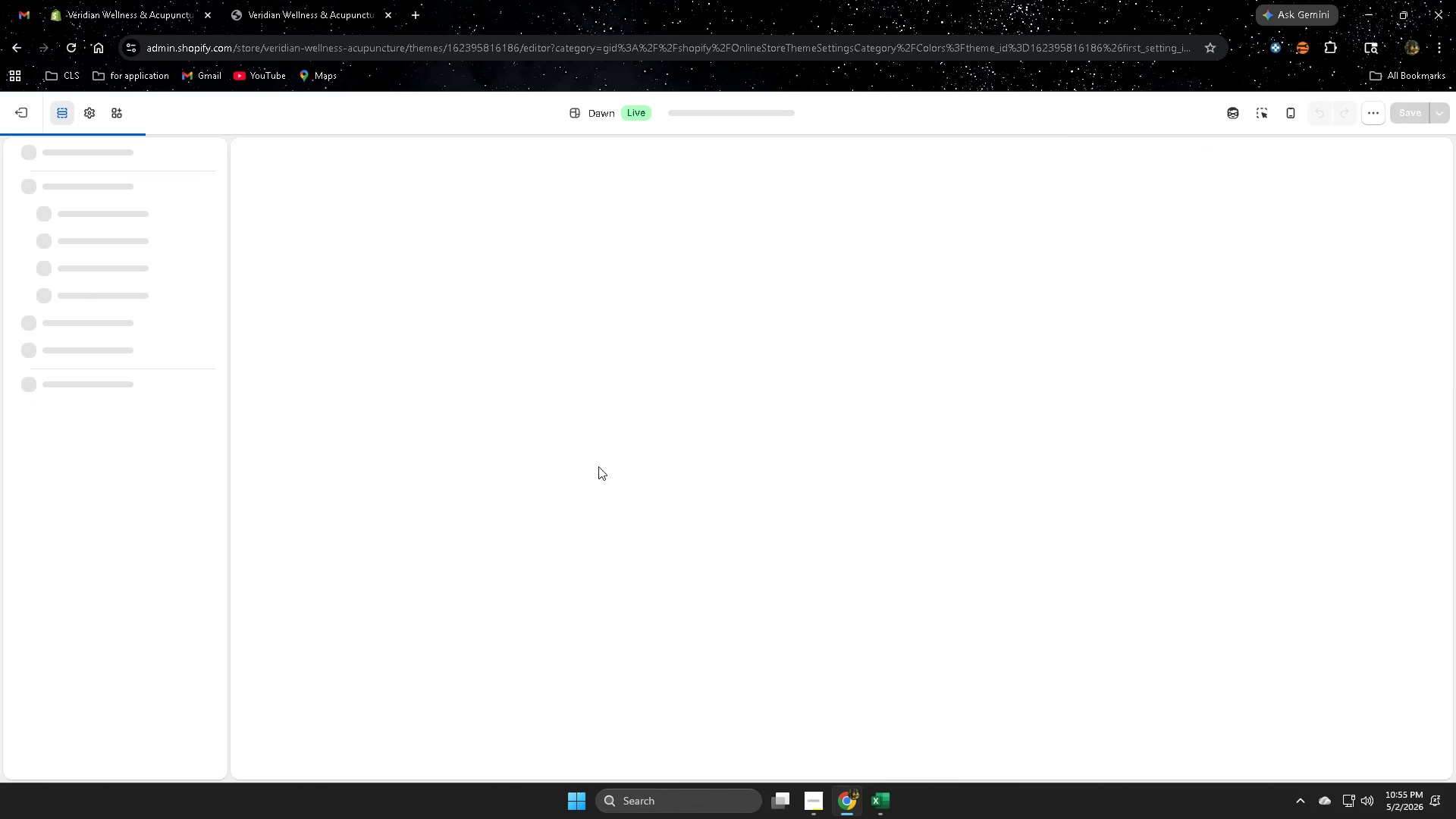 
wait(6.19)
 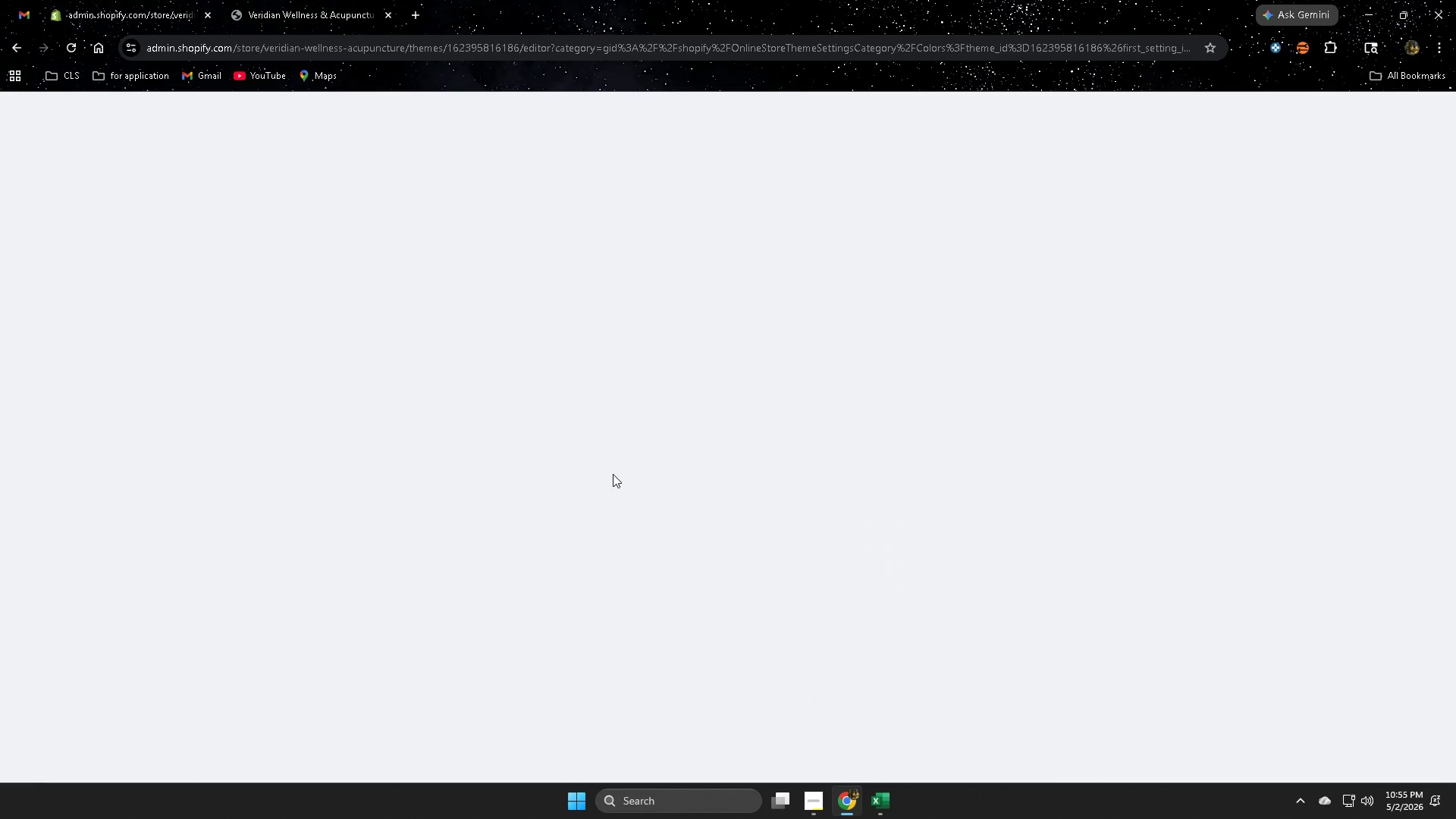 
double_click([309, 388])
 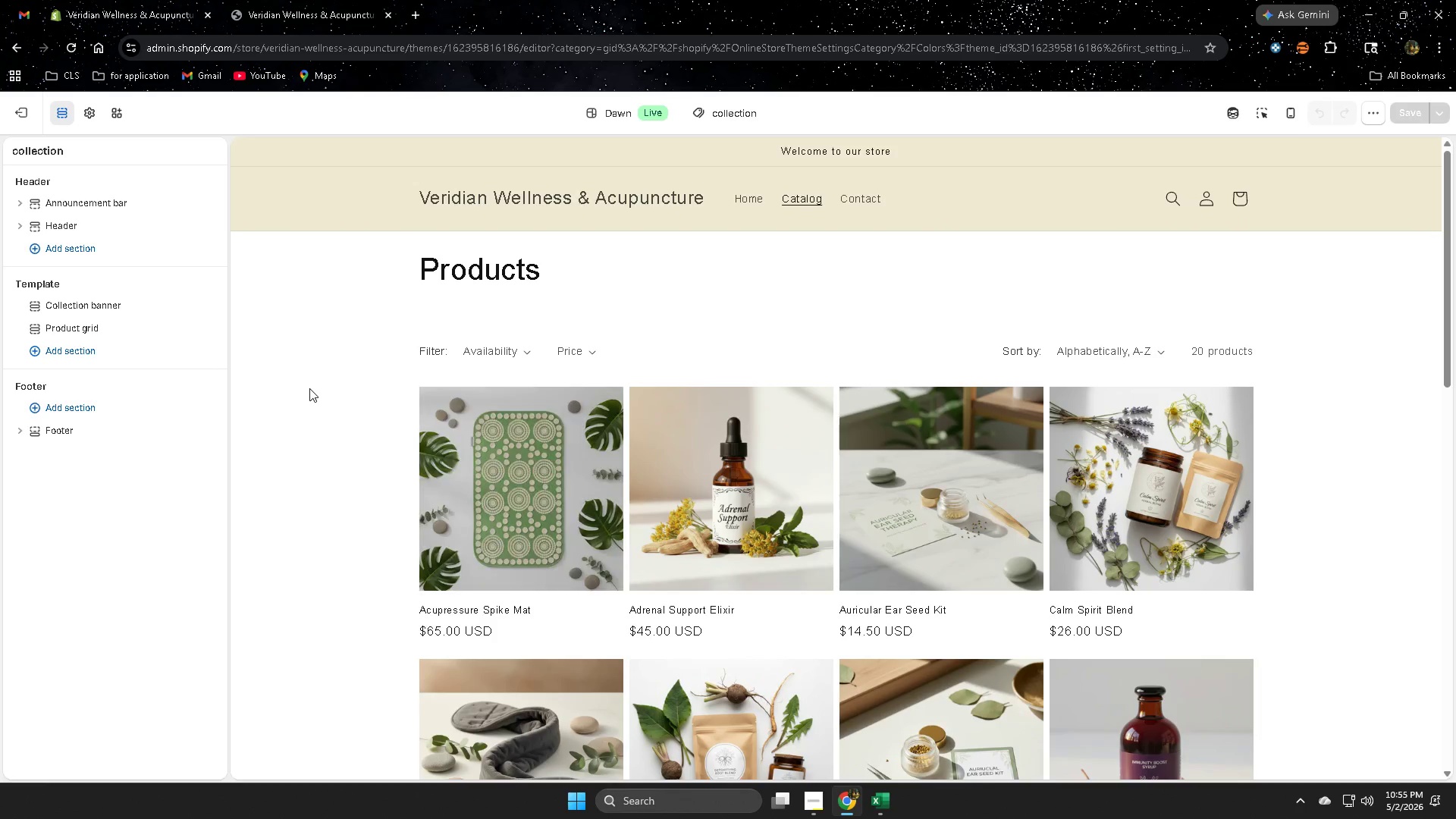 
triple_click([309, 388])
 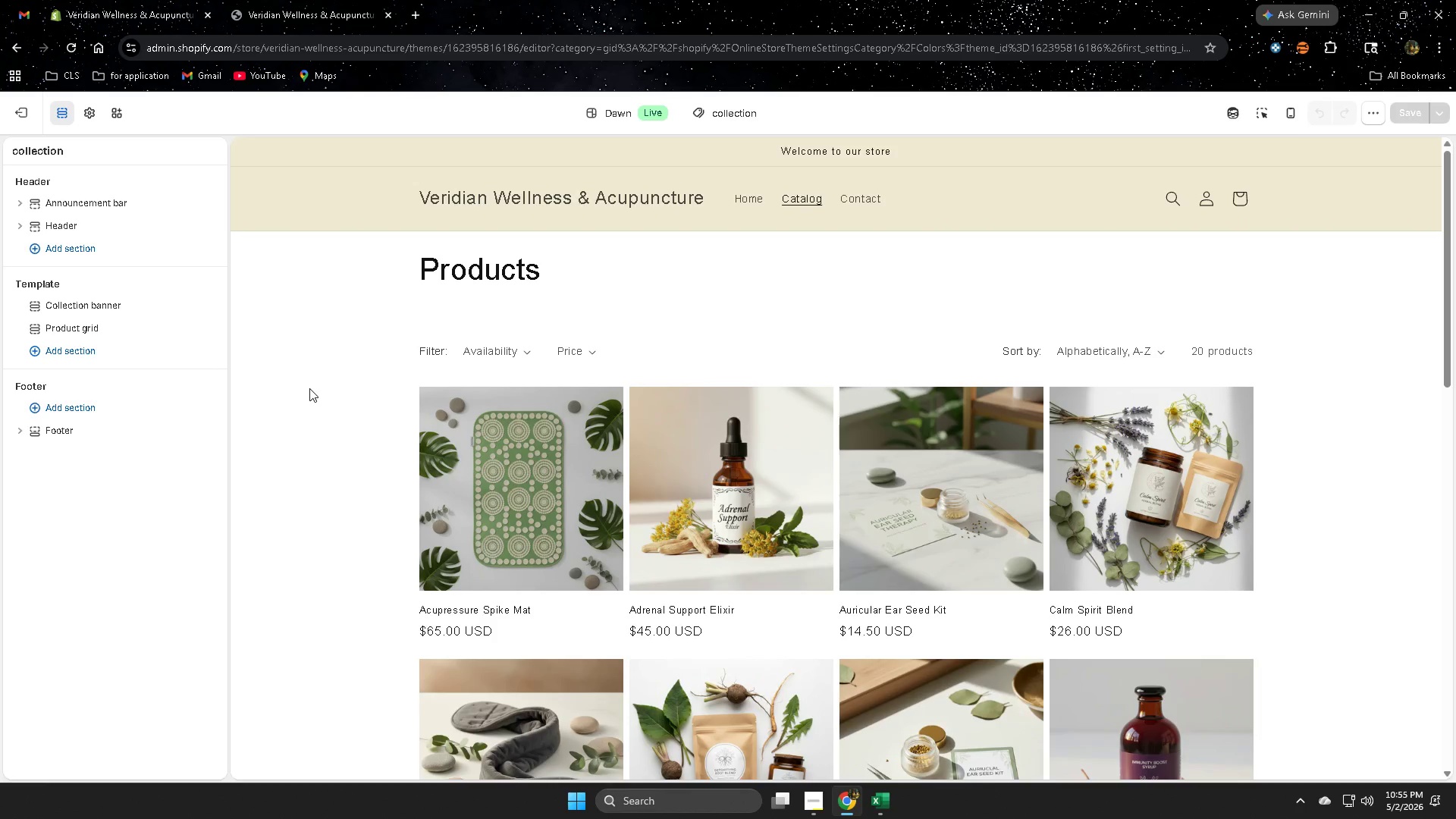 
triple_click([309, 388])
 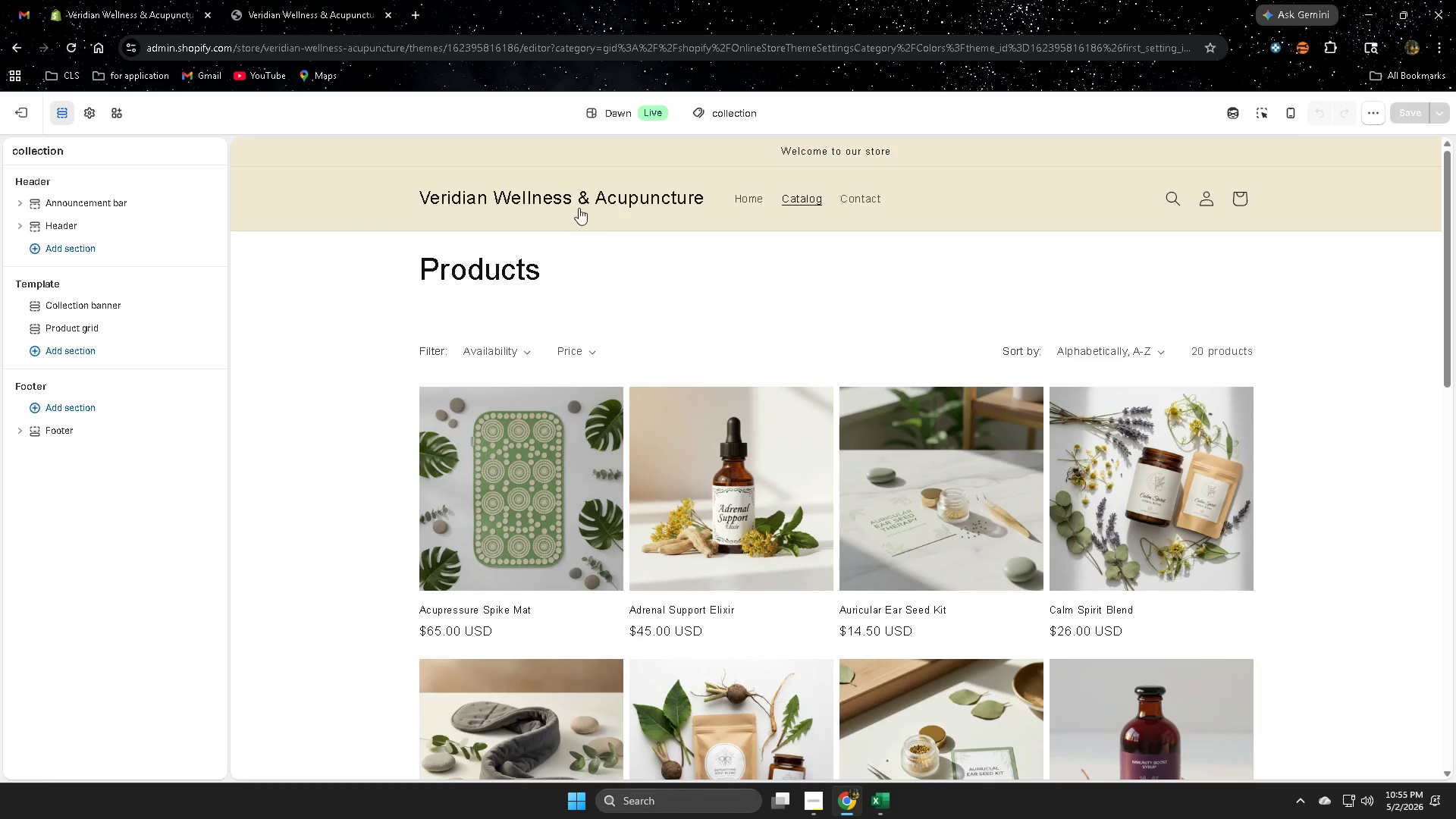 
left_click([588, 204])
 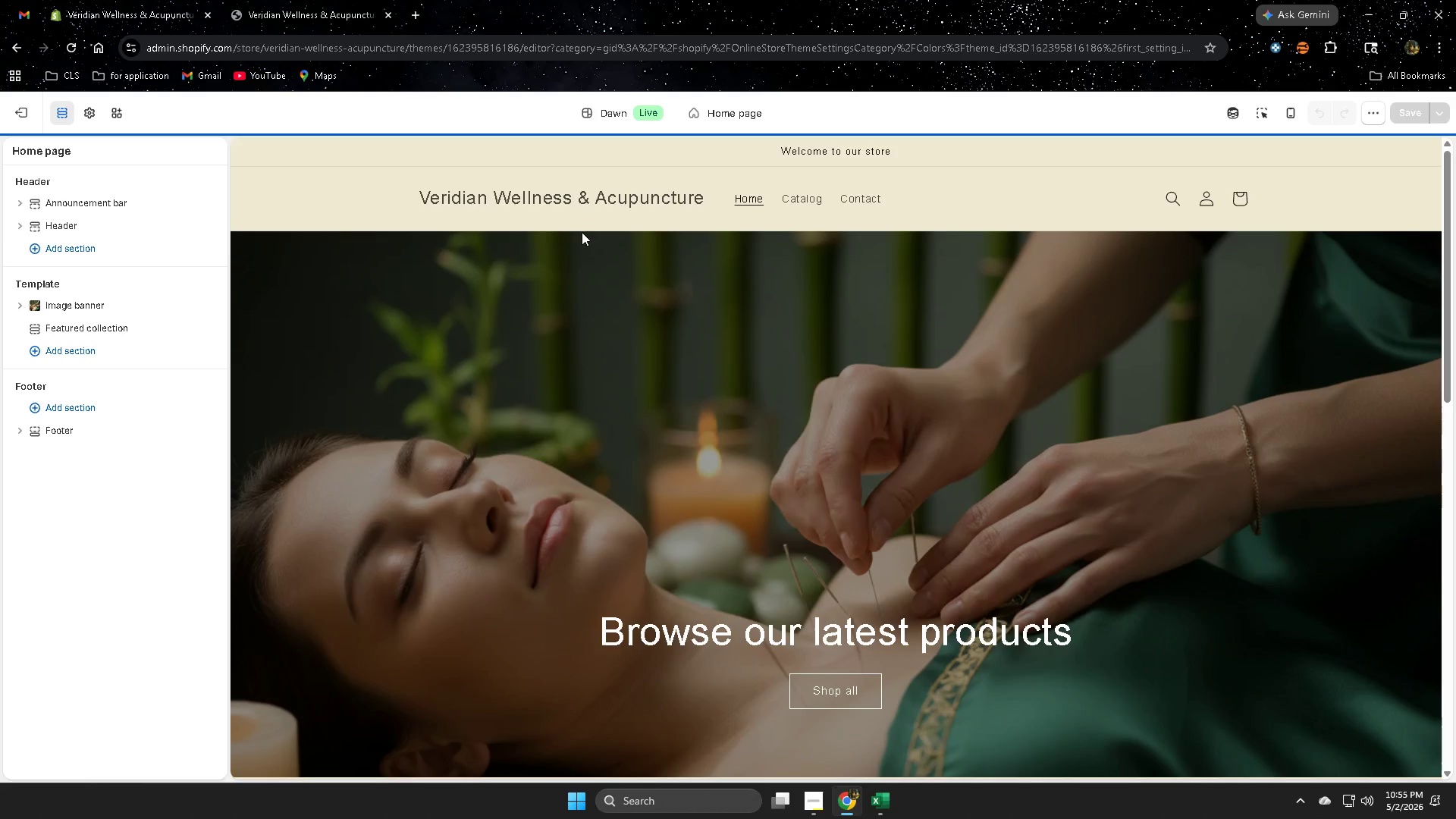 
scroll: coordinate [751, 565], scroll_direction: down, amount: 4.0
 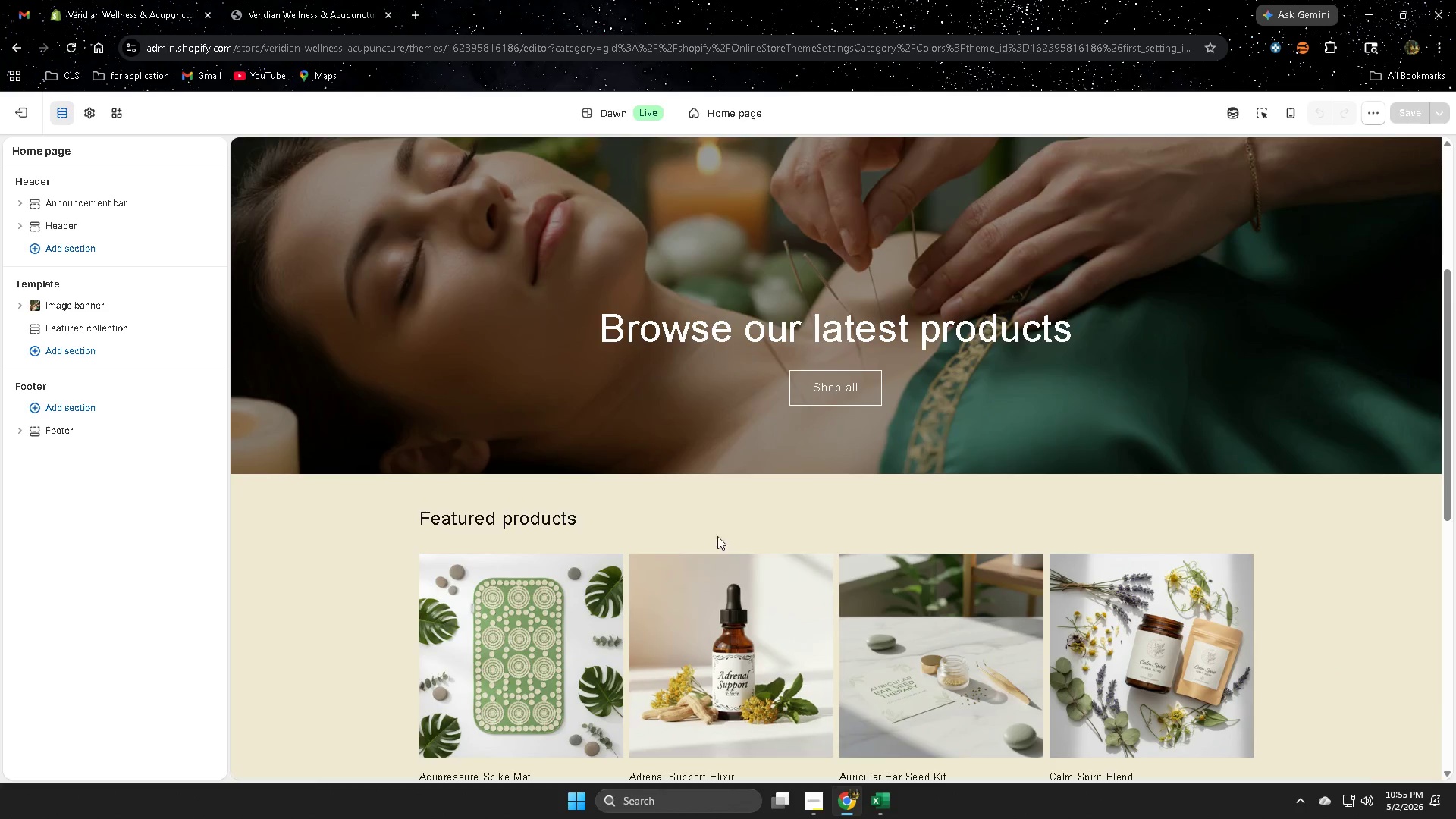 
left_click([675, 522])
 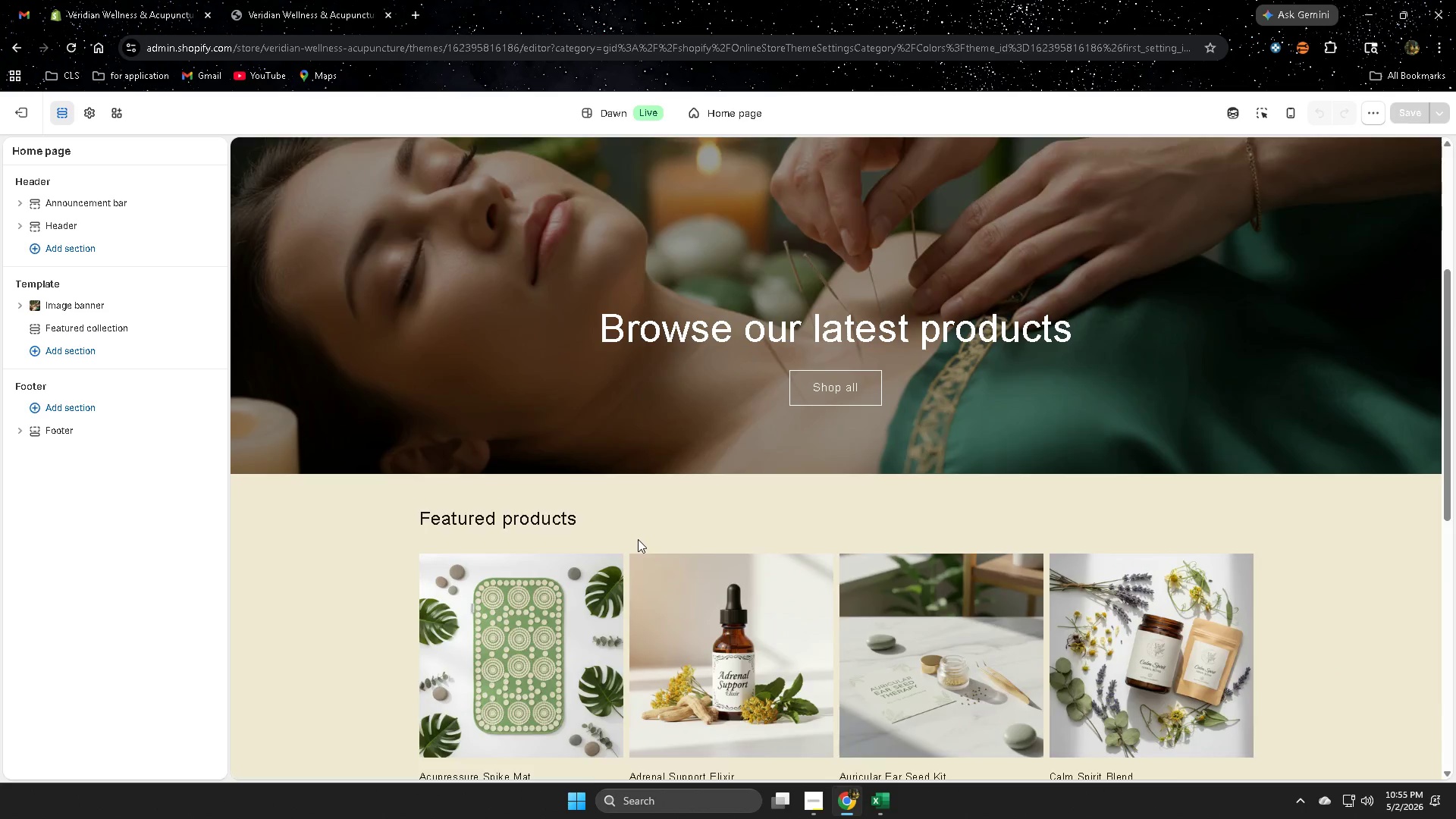 
scroll: coordinate [618, 541], scroll_direction: down, amount: 3.0
 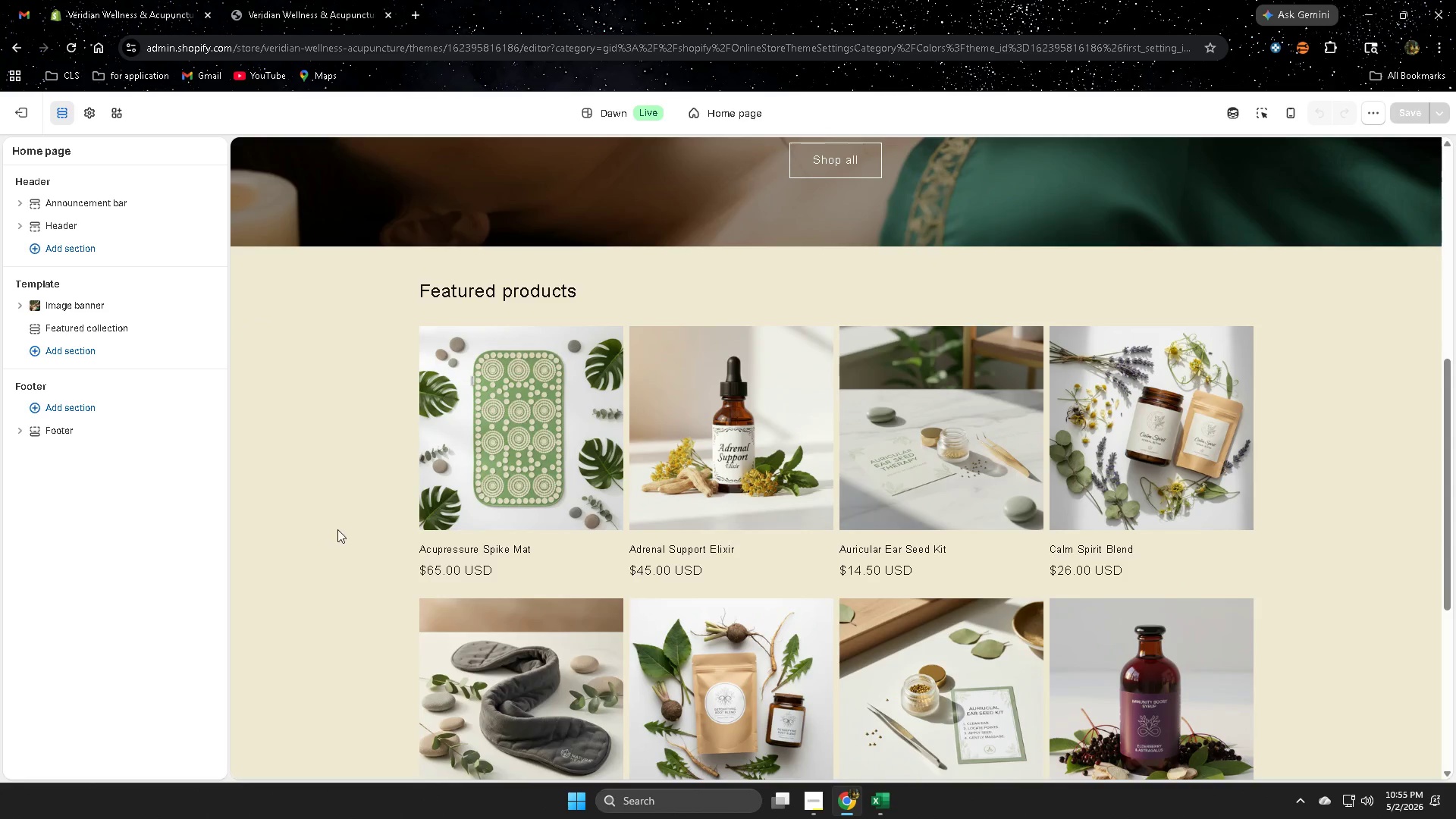 
scroll: coordinate [344, 527], scroll_direction: up, amount: 3.0
 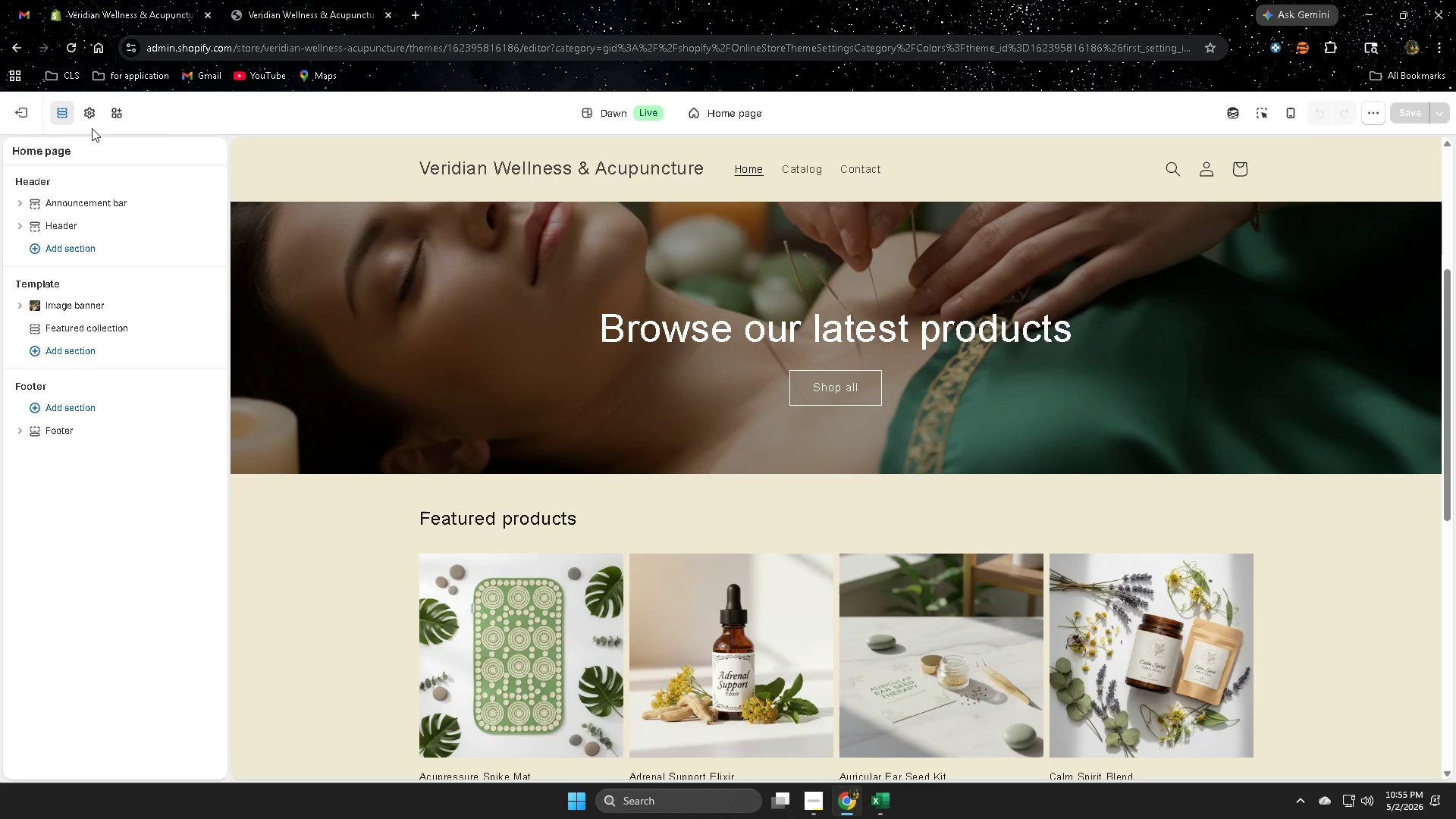 
left_click([83, 112])
 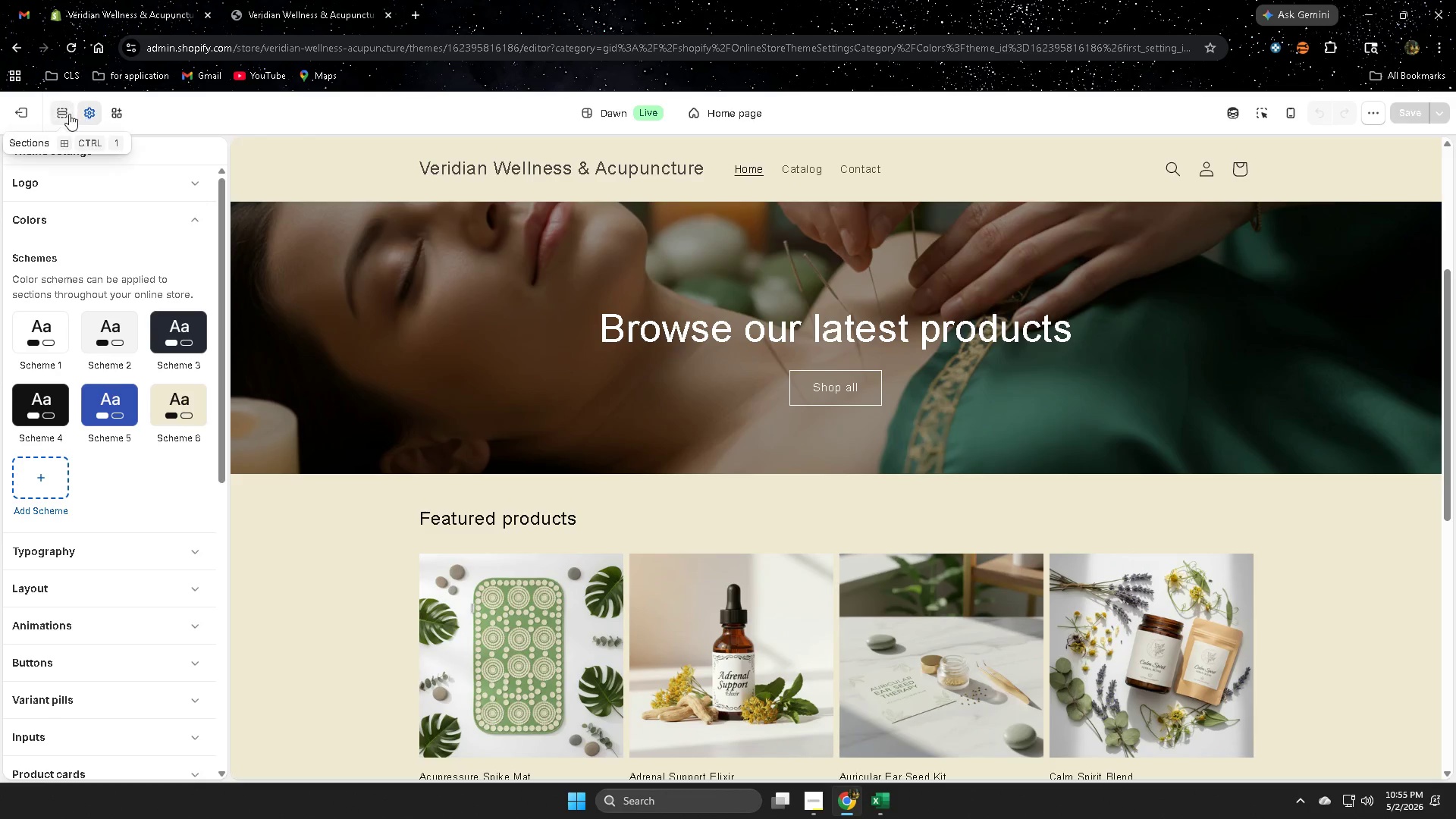 
left_click([62, 112])
 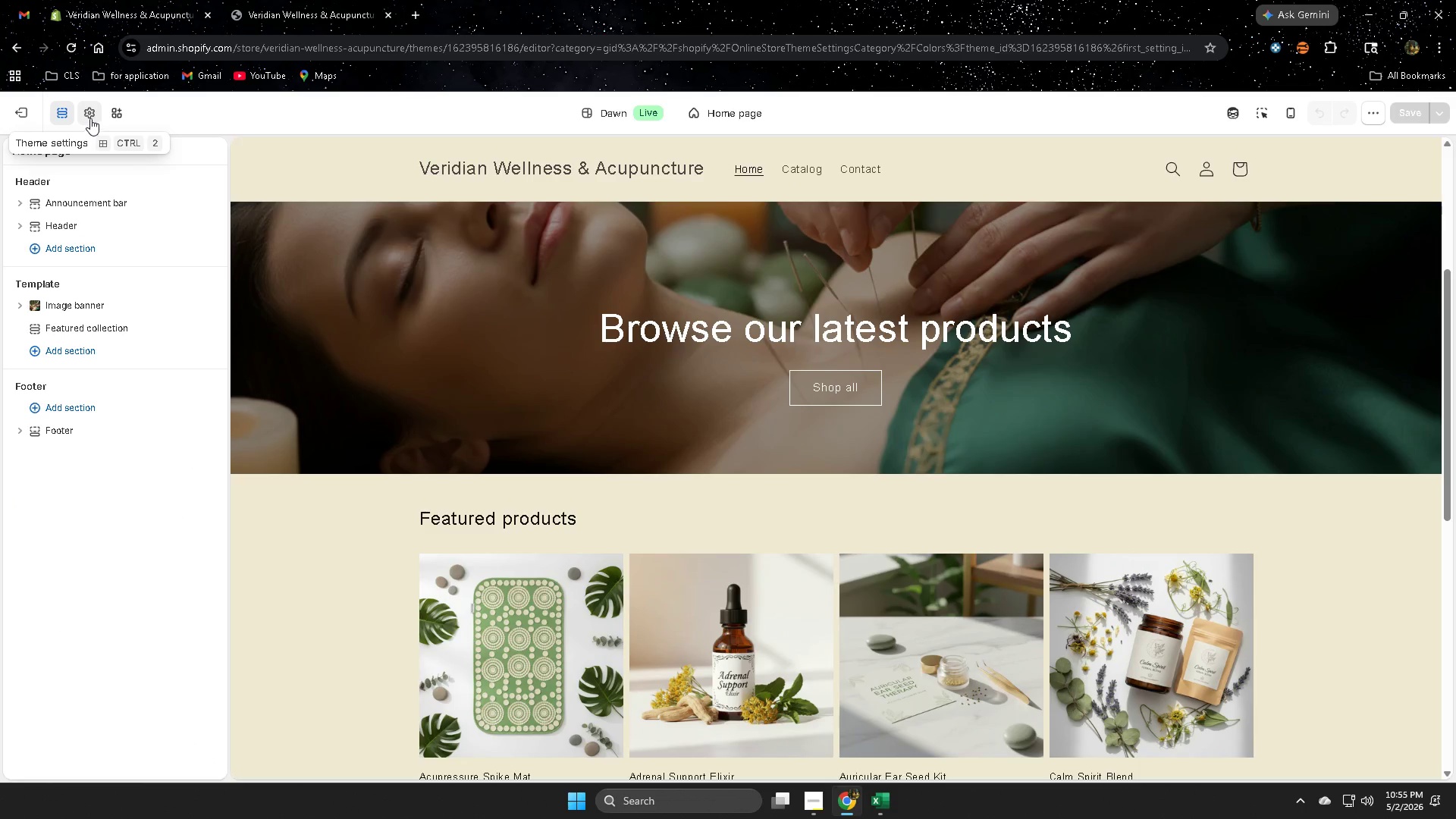 
wait(5.45)
 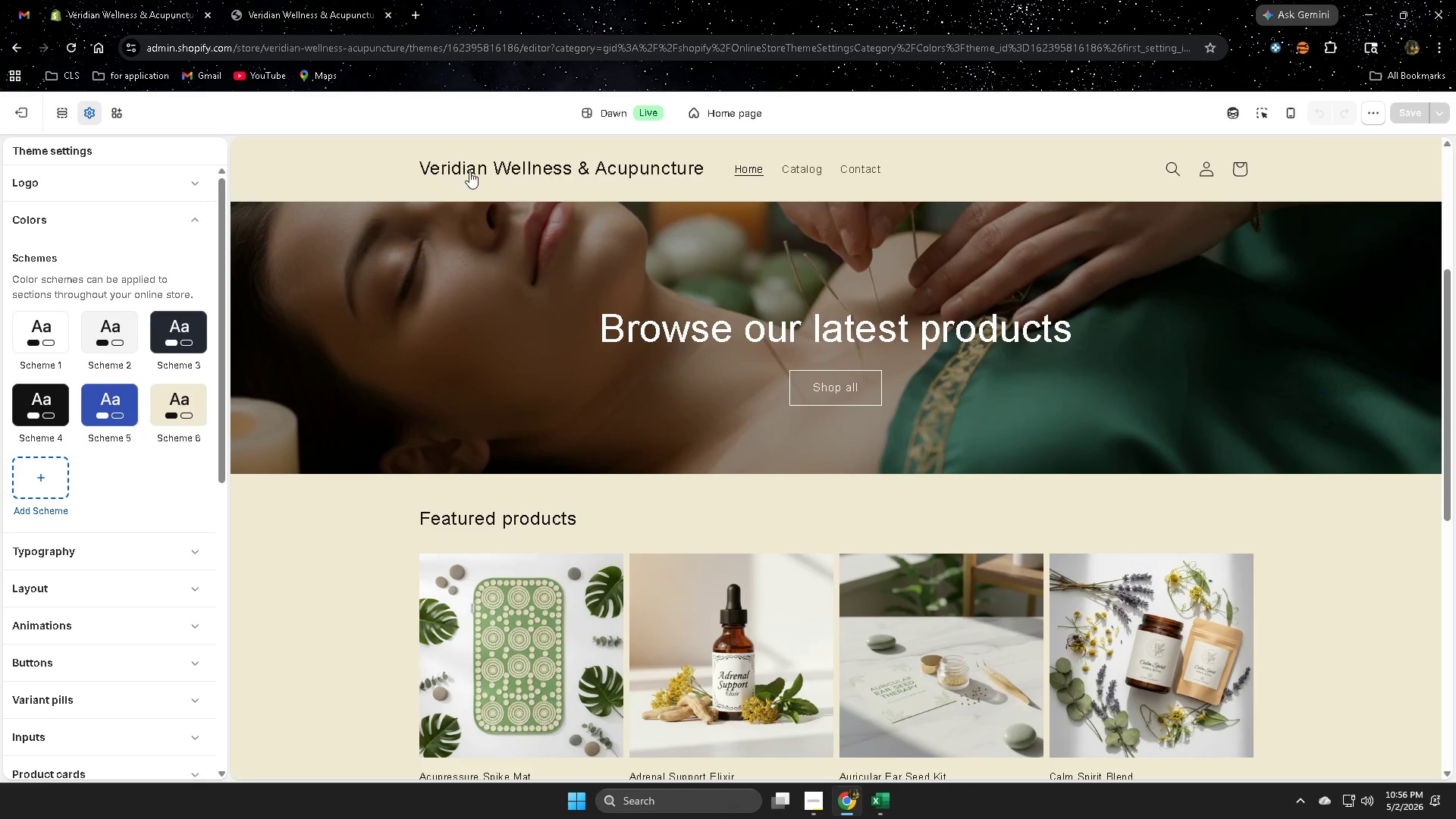 
left_click([468, 167])
 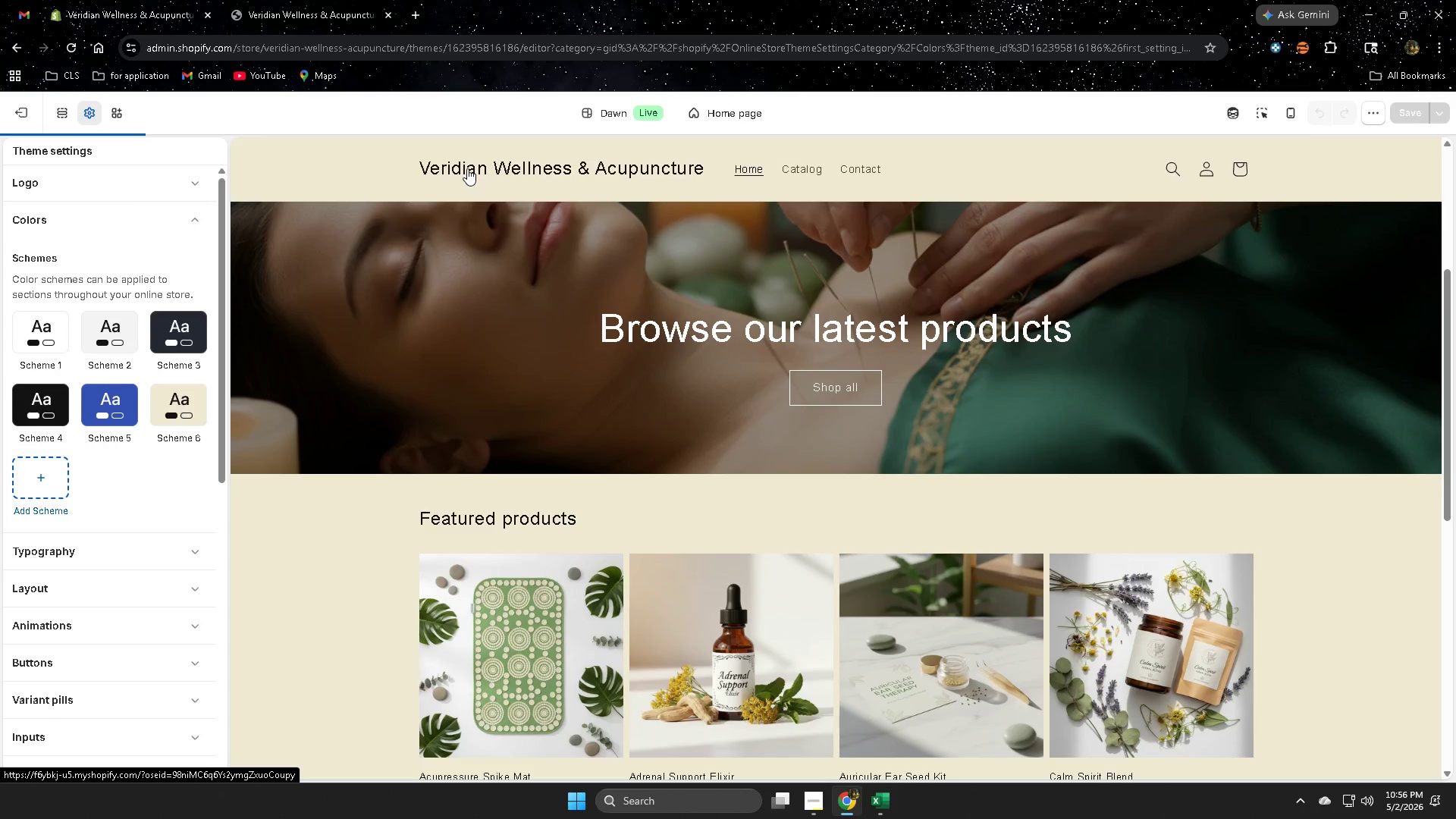 
scroll: coordinate [162, 403], scroll_direction: up, amount: 3.0
 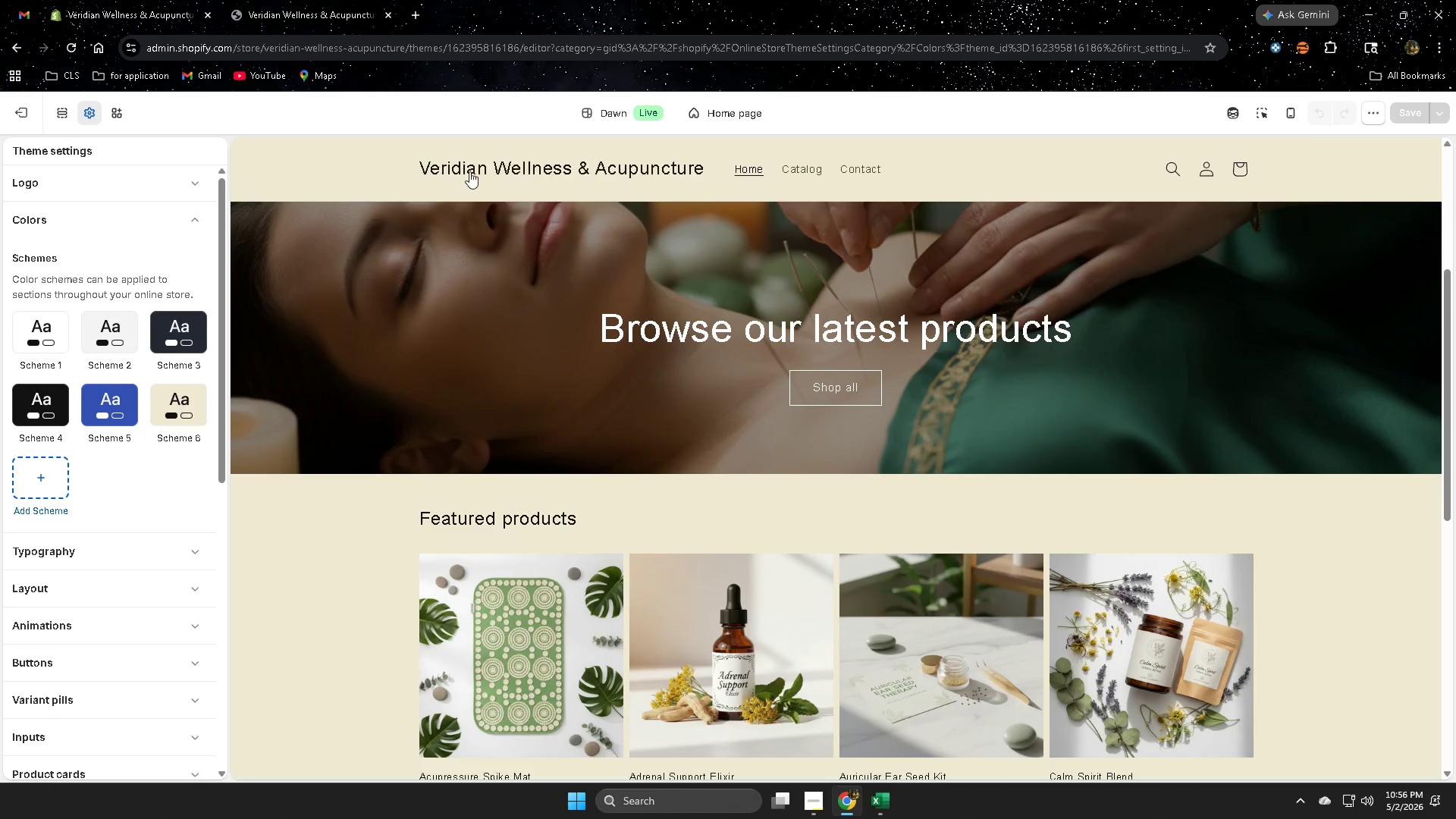 
left_click([467, 168])
 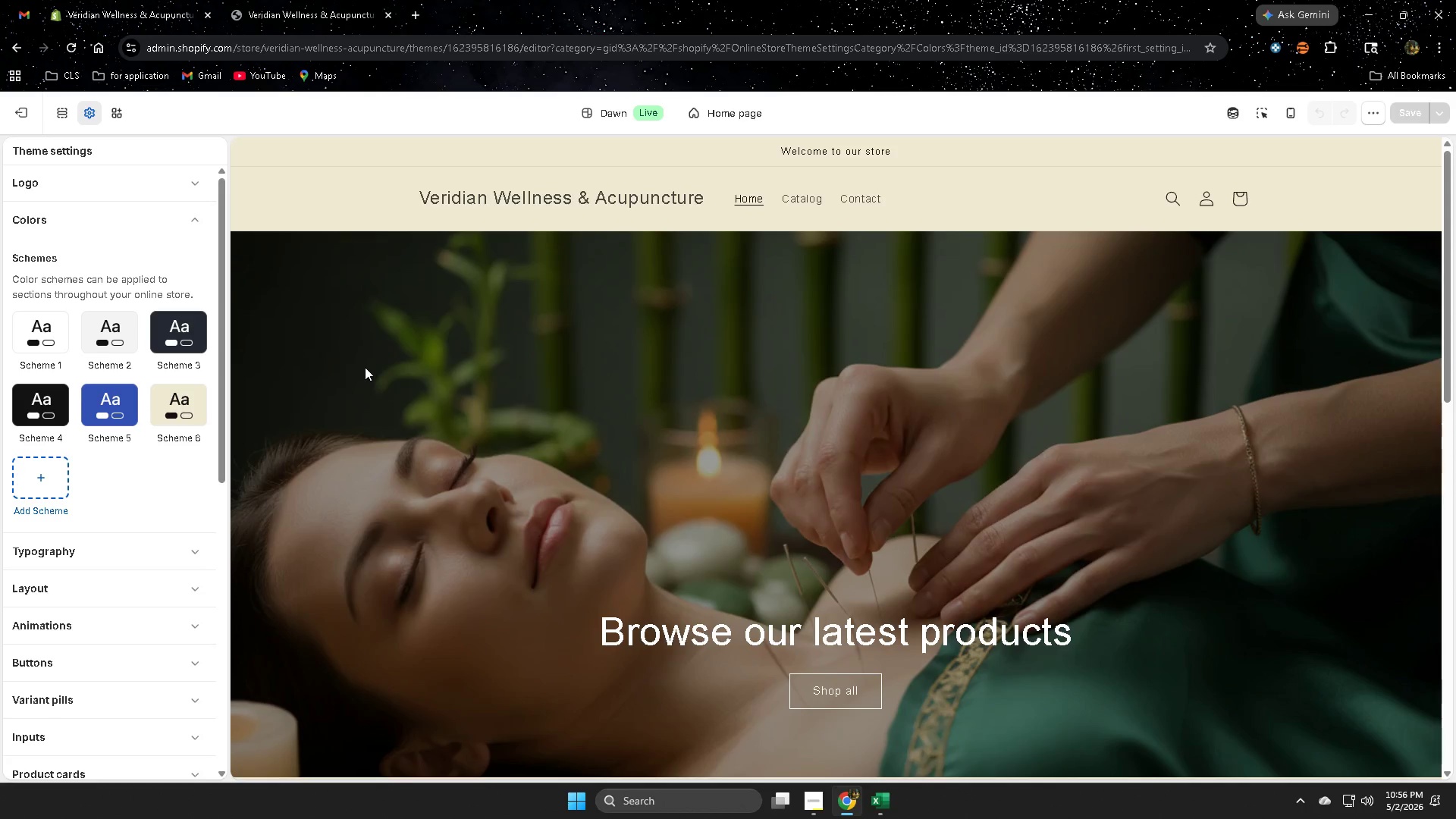 
scroll: coordinate [366, 367], scroll_direction: up, amount: 4.0
 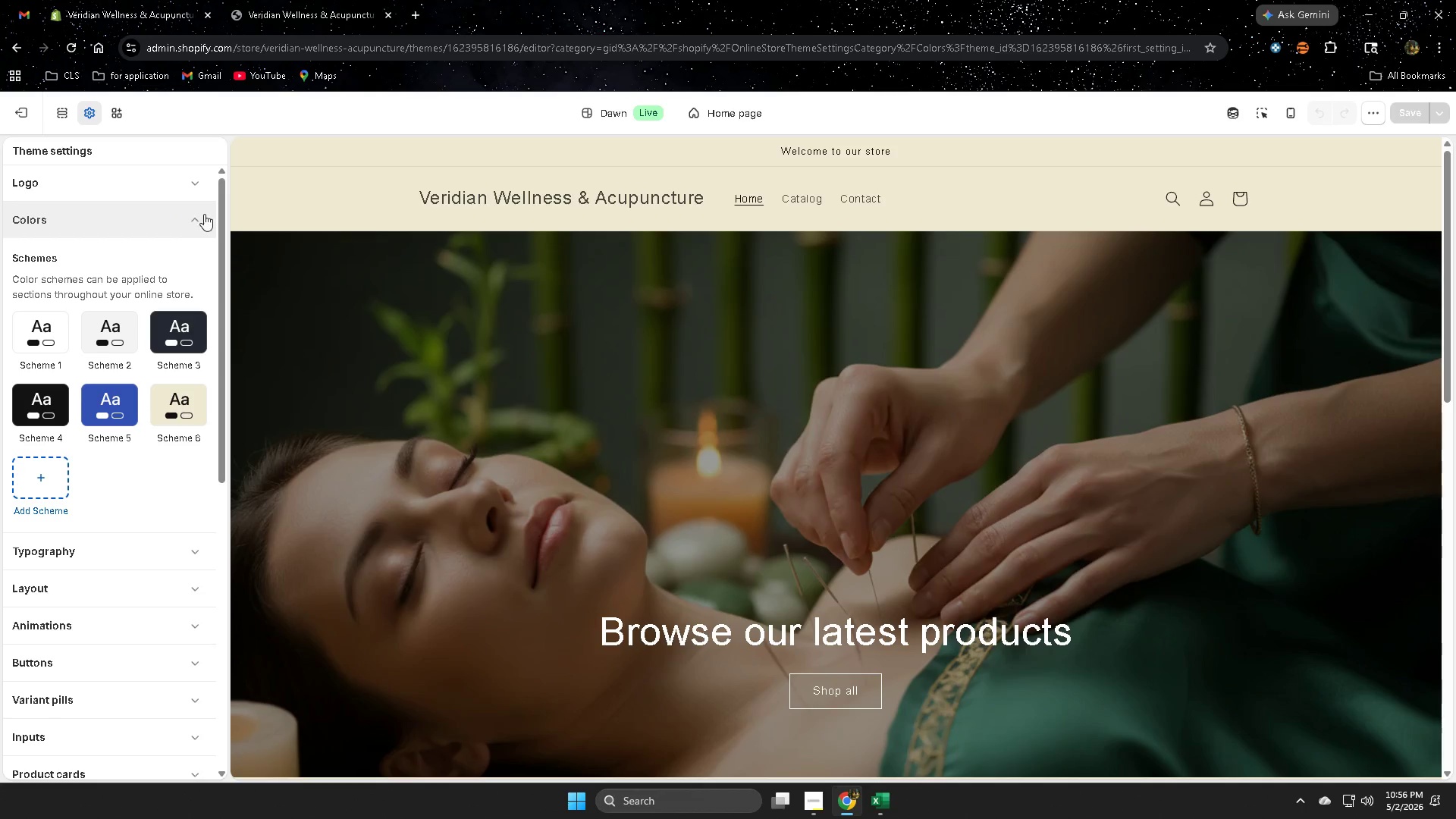 
left_click([200, 219])
 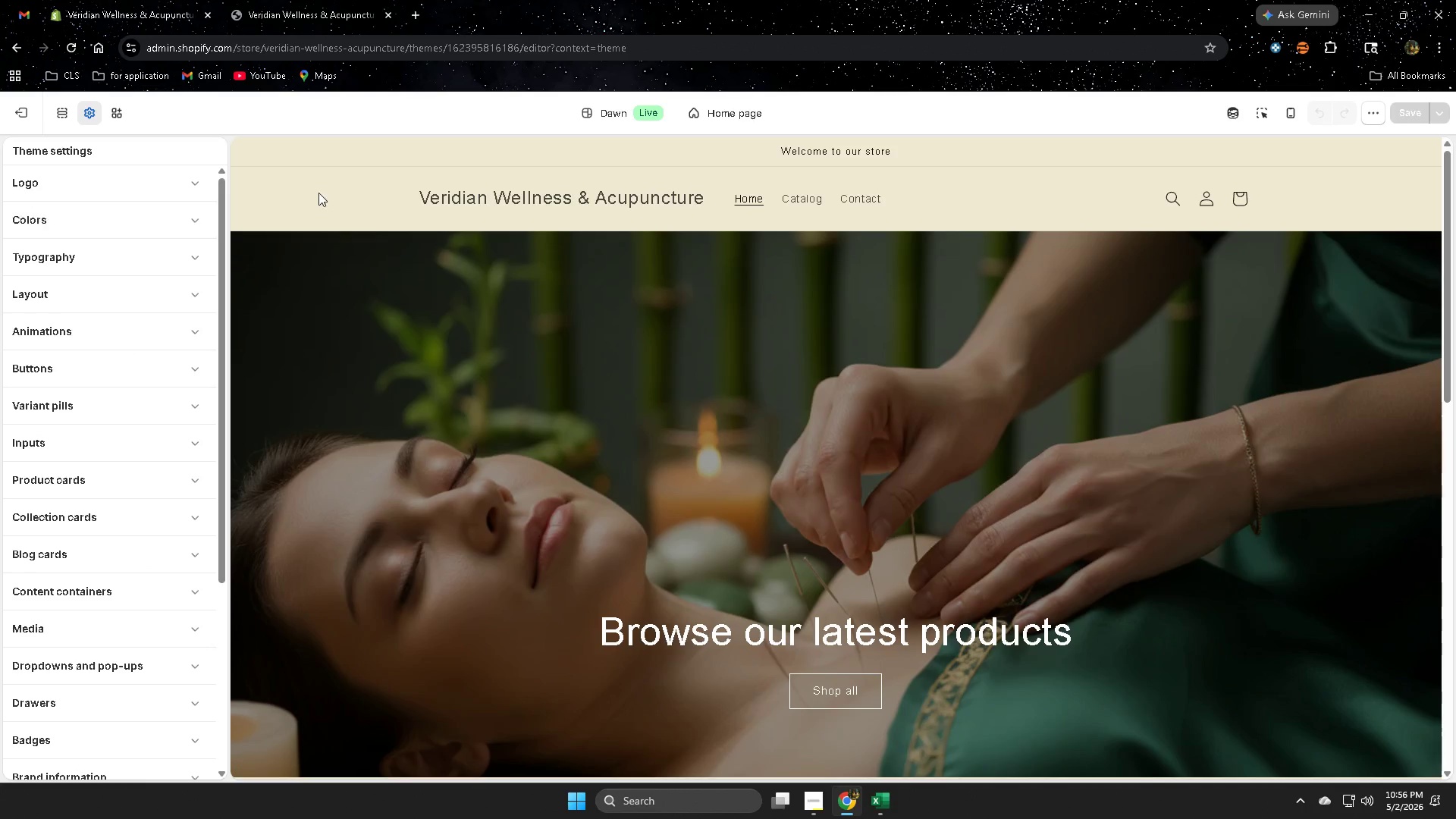 
left_click([328, 193])
 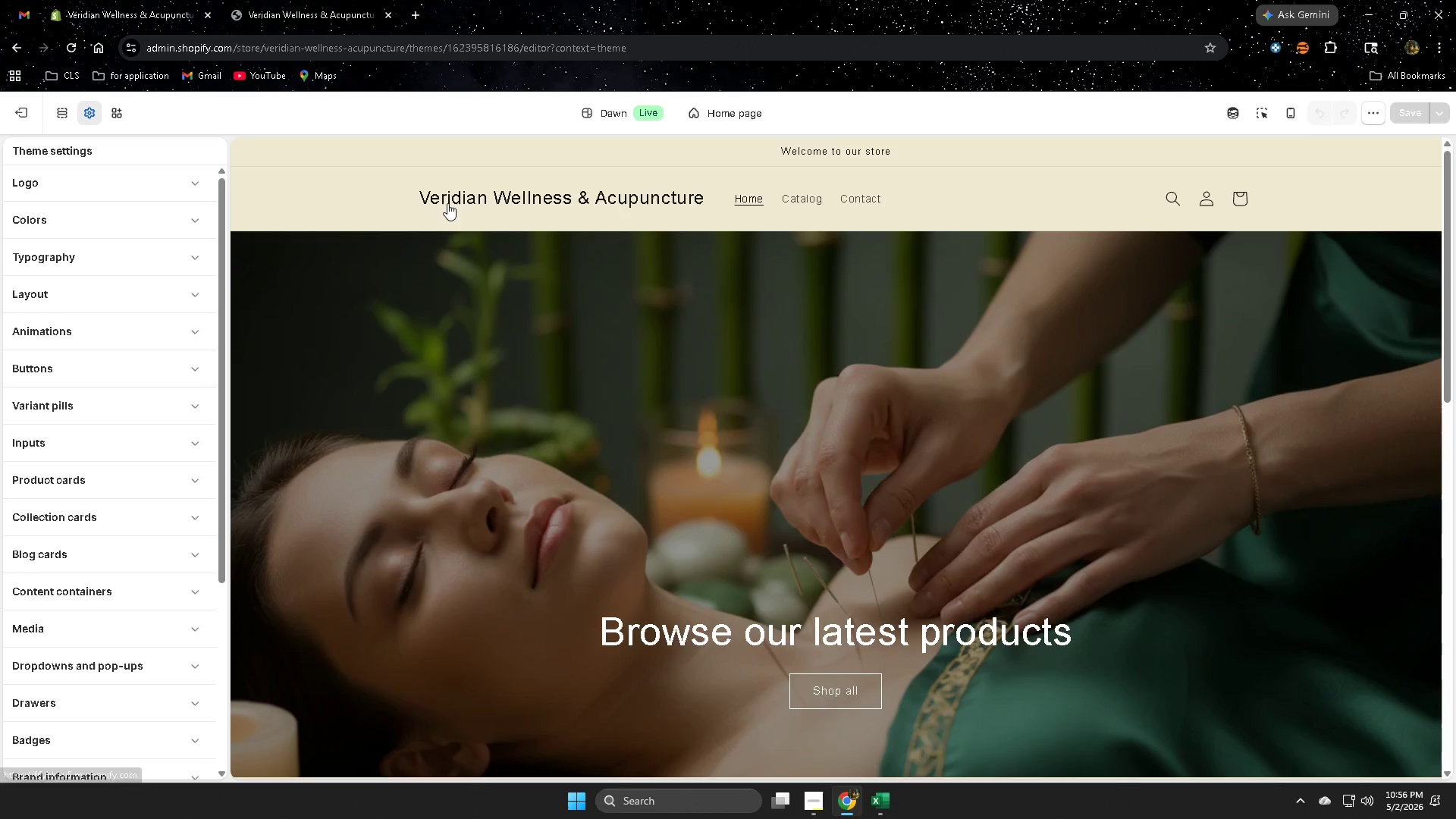 
double_click([513, 194])
 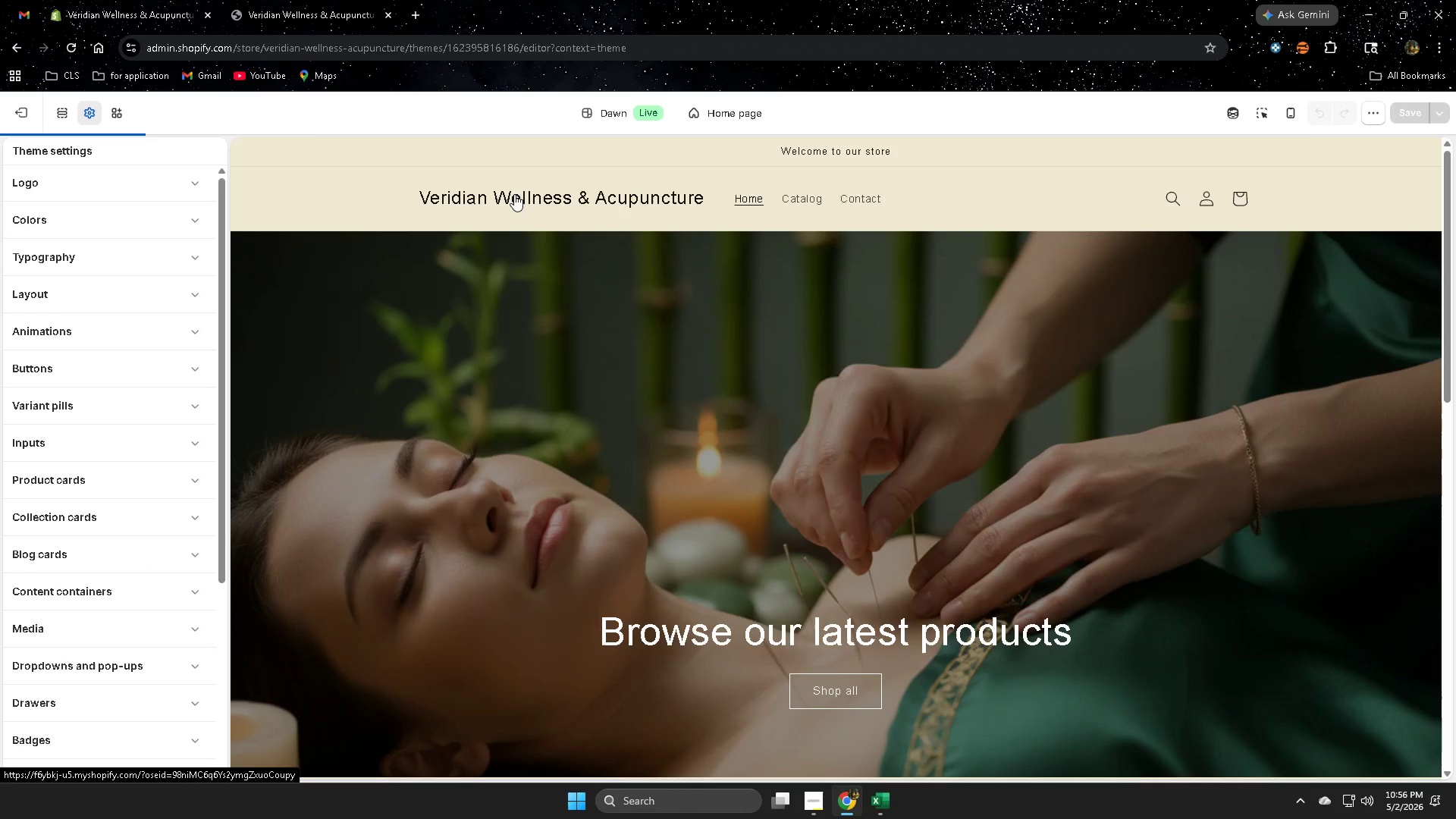 
left_click([514, 193])
 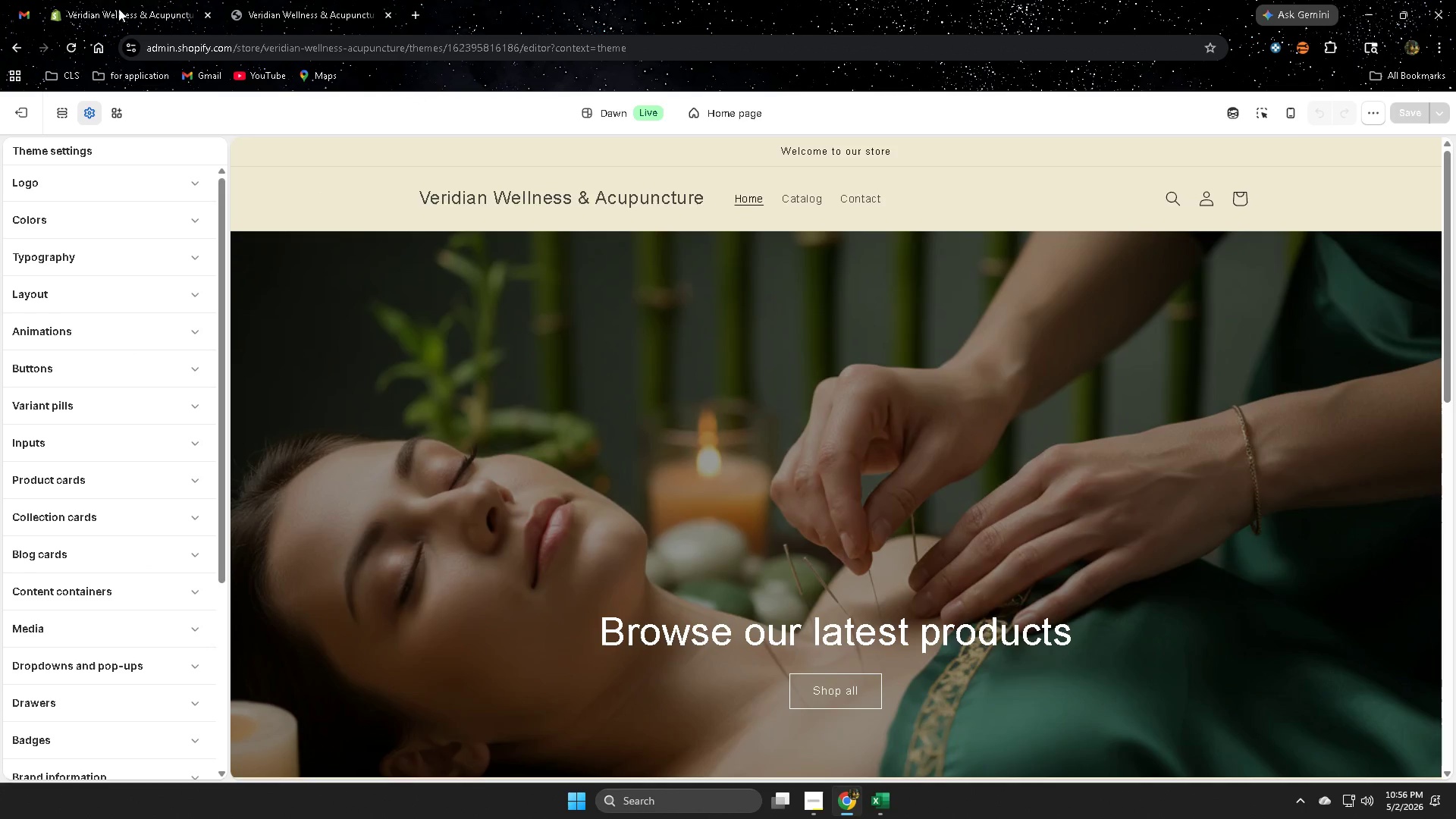 
left_click([28, 111])
 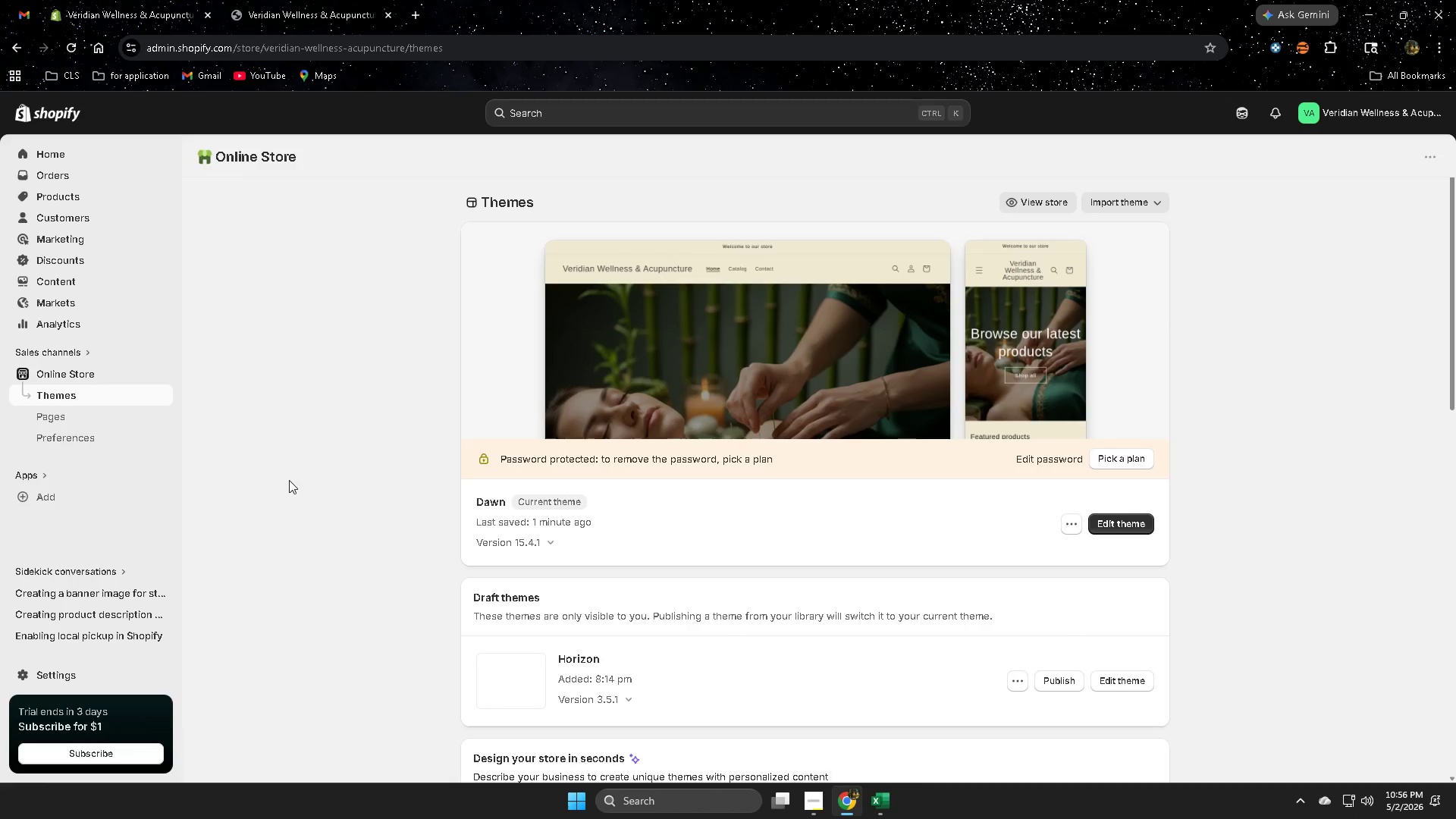 
scroll: coordinate [289, 479], scroll_direction: down, amount: 1.0
 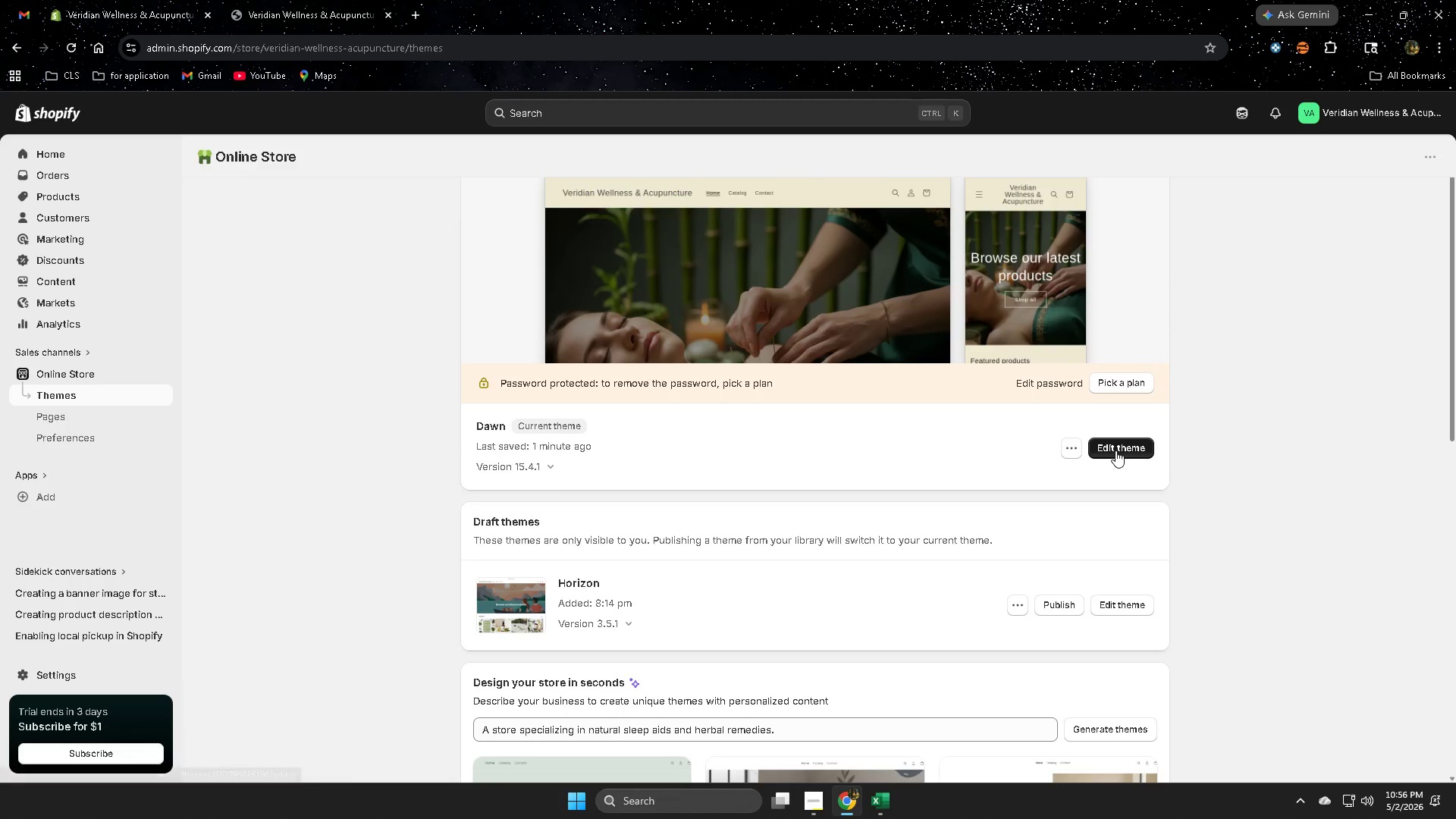 
left_click([1116, 450])
 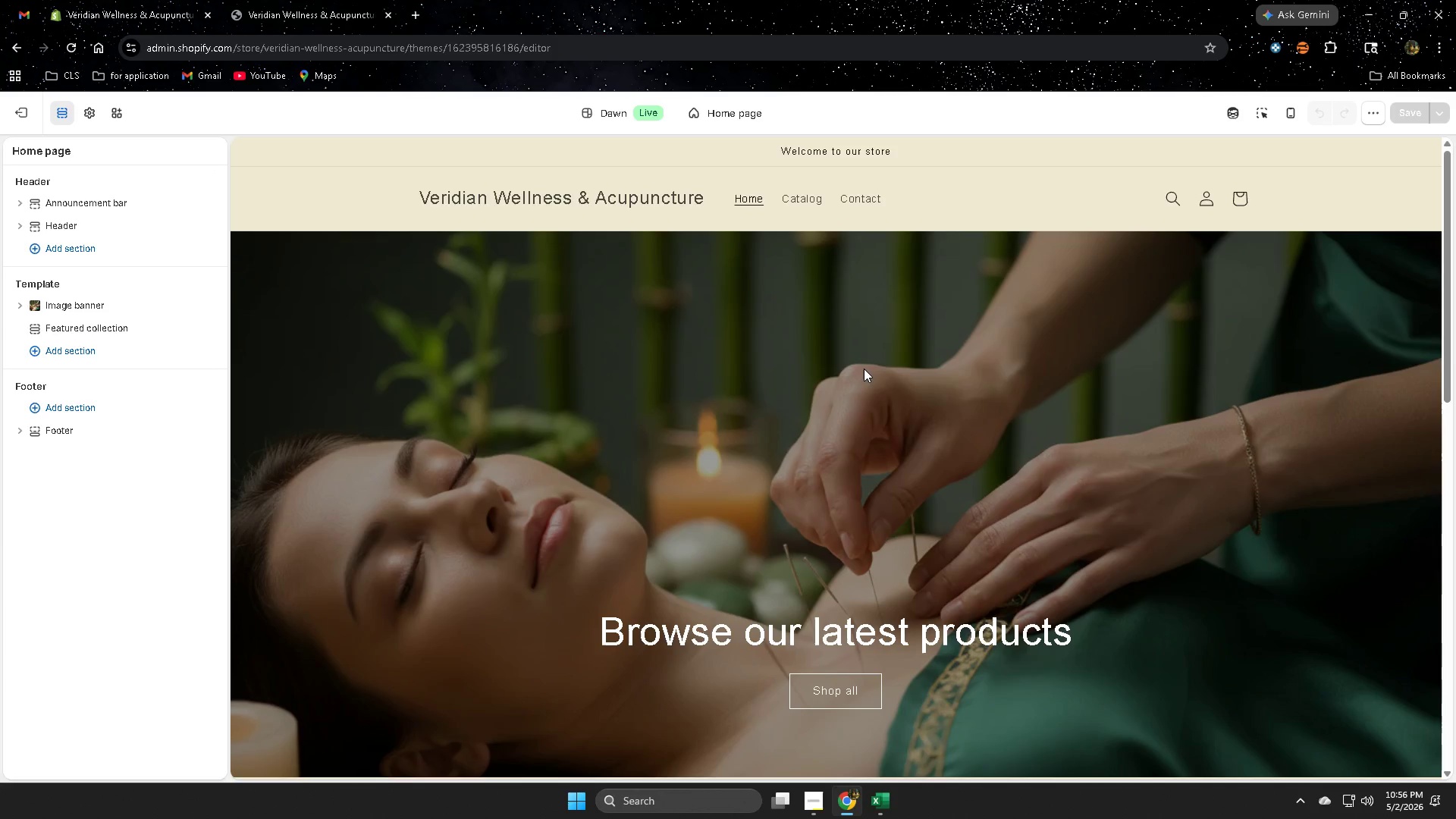 
scroll: coordinate [388, 291], scroll_direction: none, amount: 0.0
 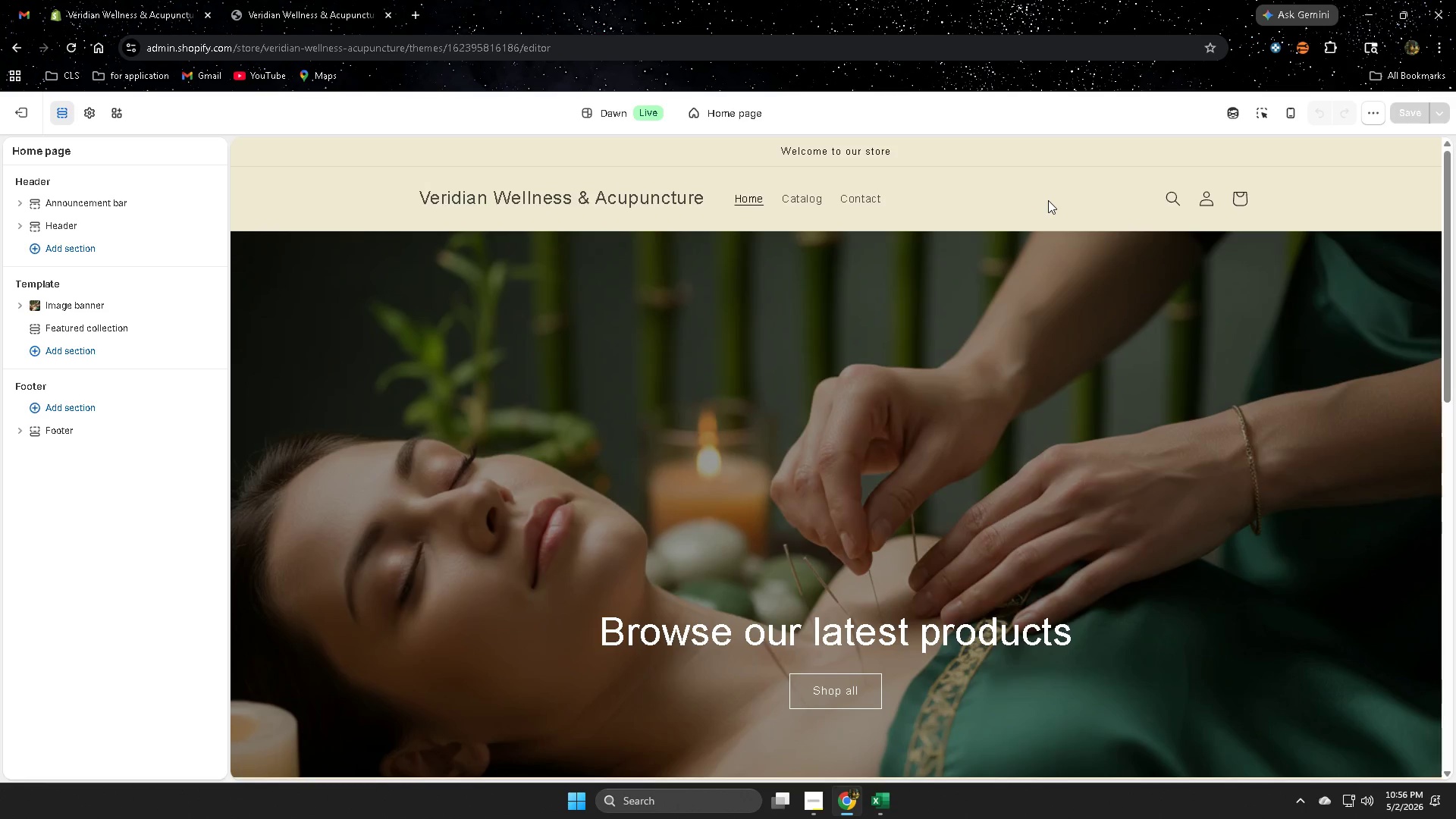 
double_click([1048, 200])
 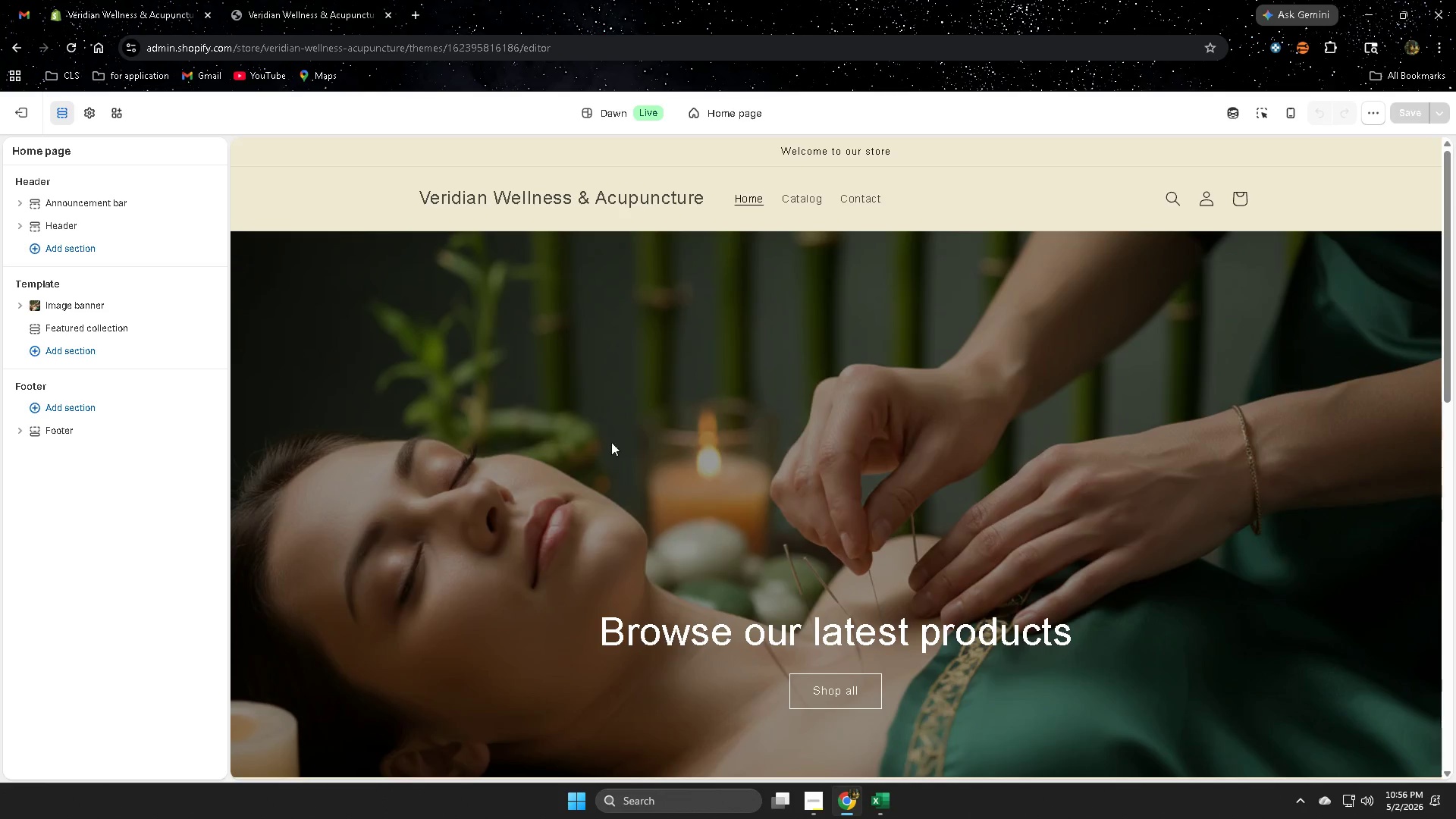 
scroll: coordinate [591, 435], scroll_direction: down, amount: 8.0
 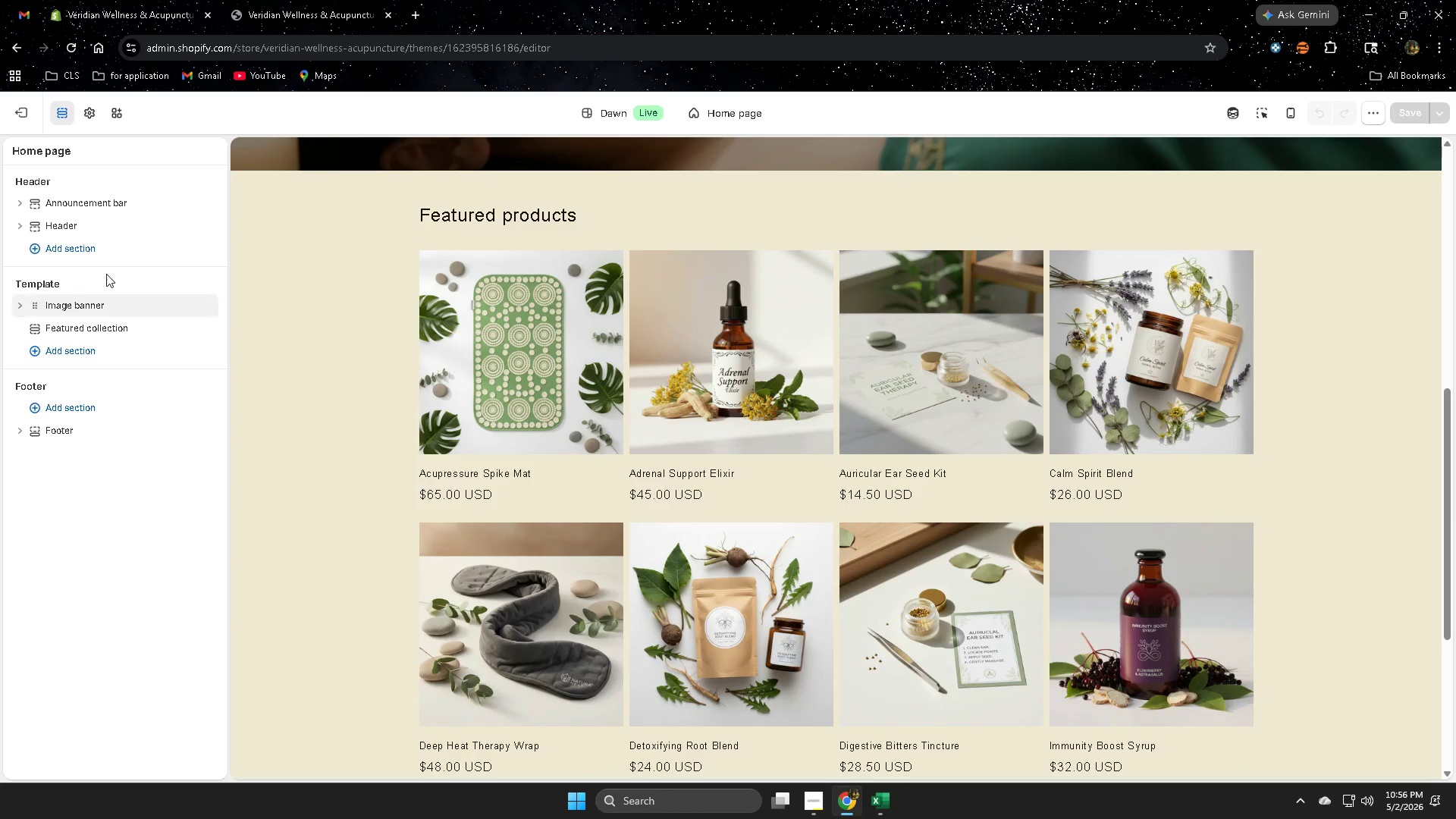 
left_click([88, 115])
 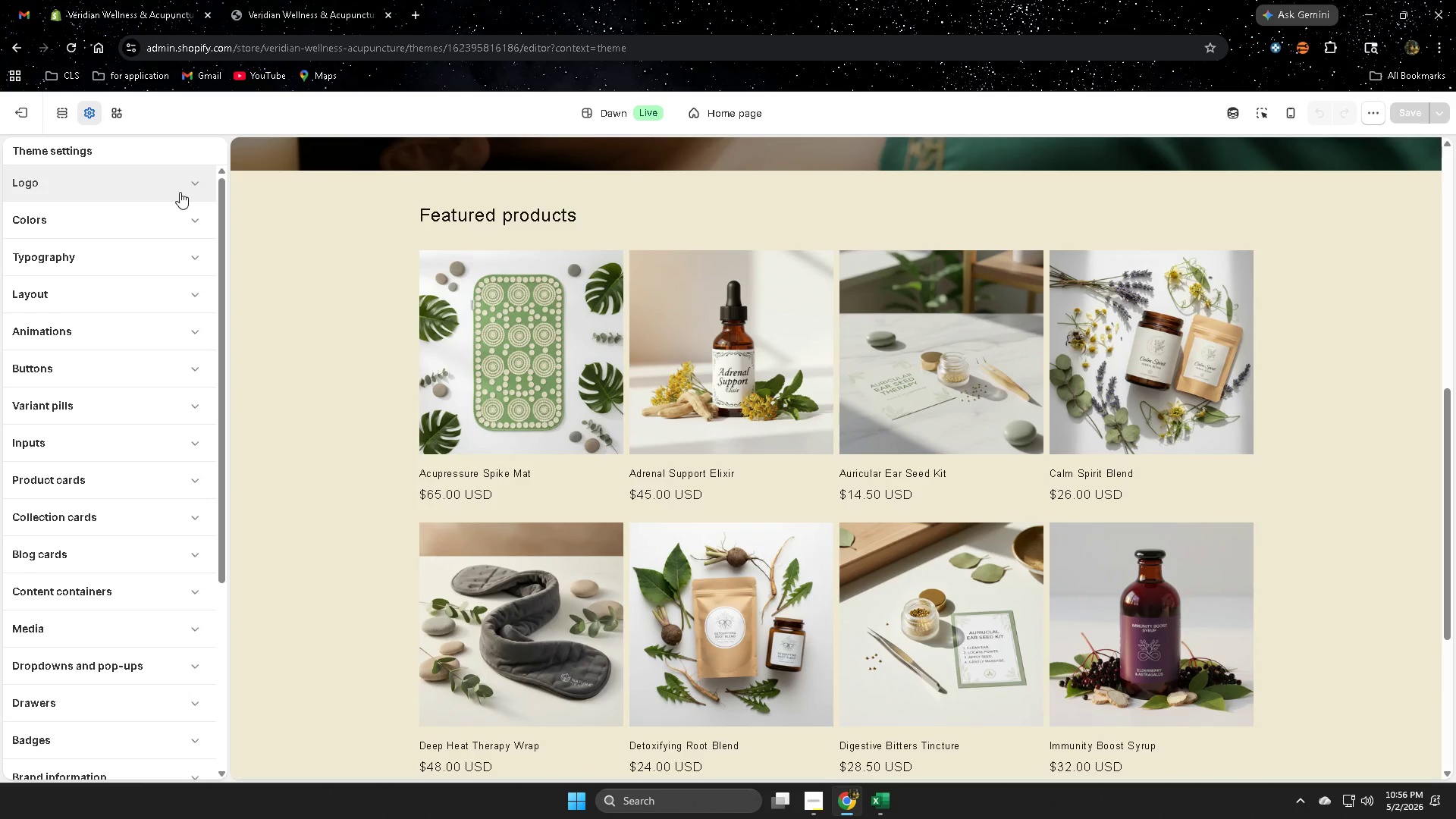 
left_click([180, 192])
 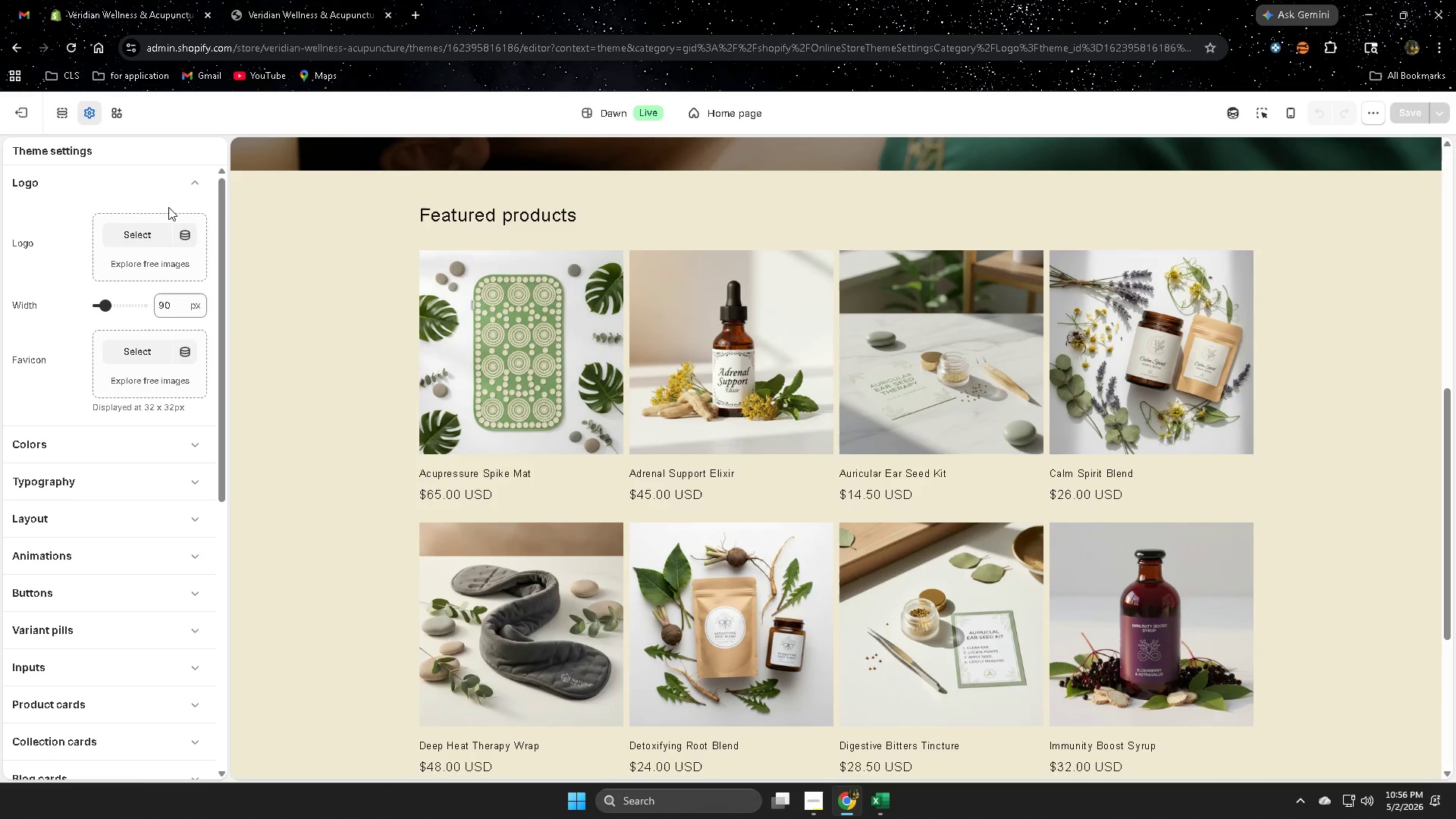 
wait(9.34)
 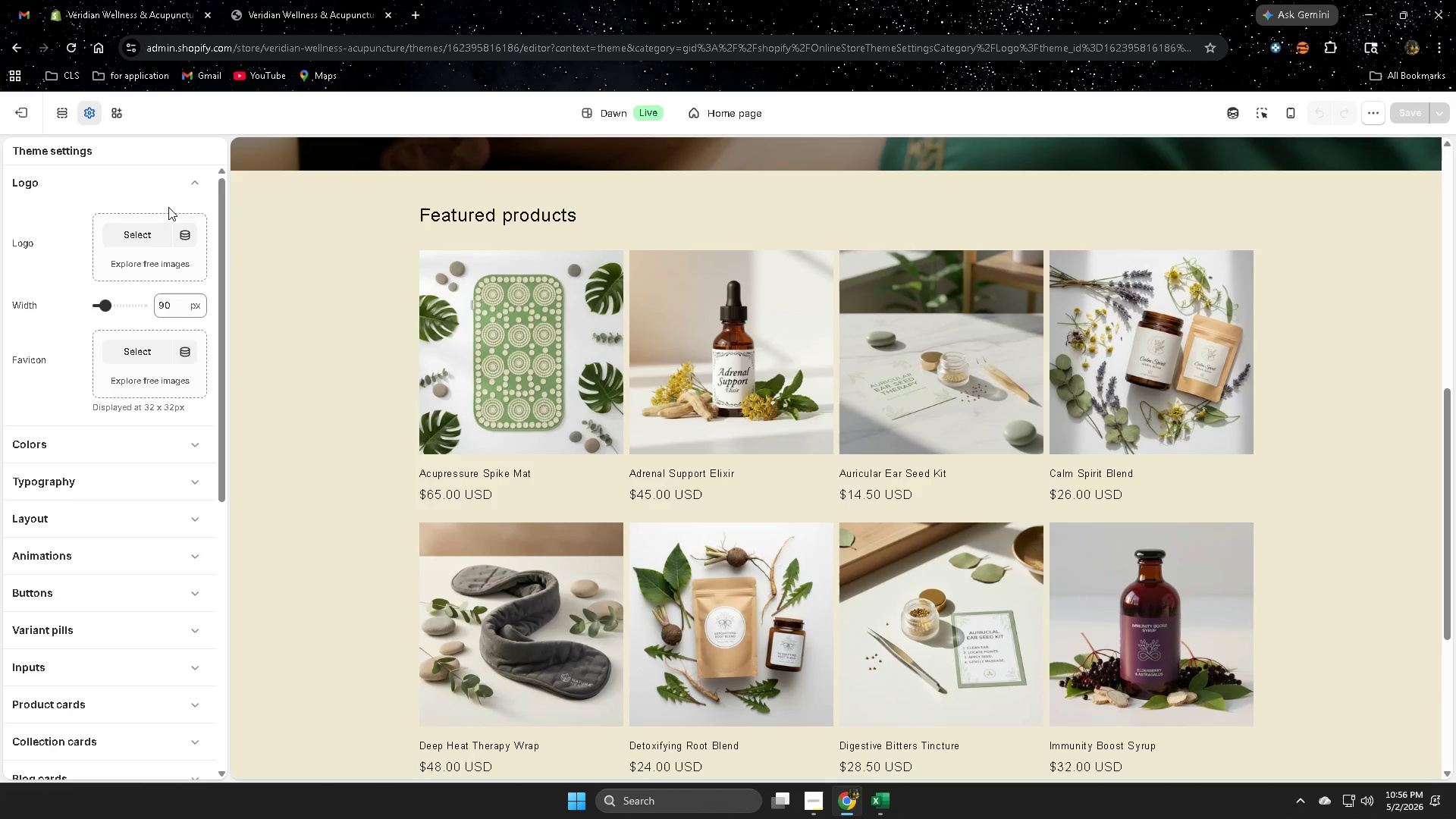 
left_click([186, 518])
 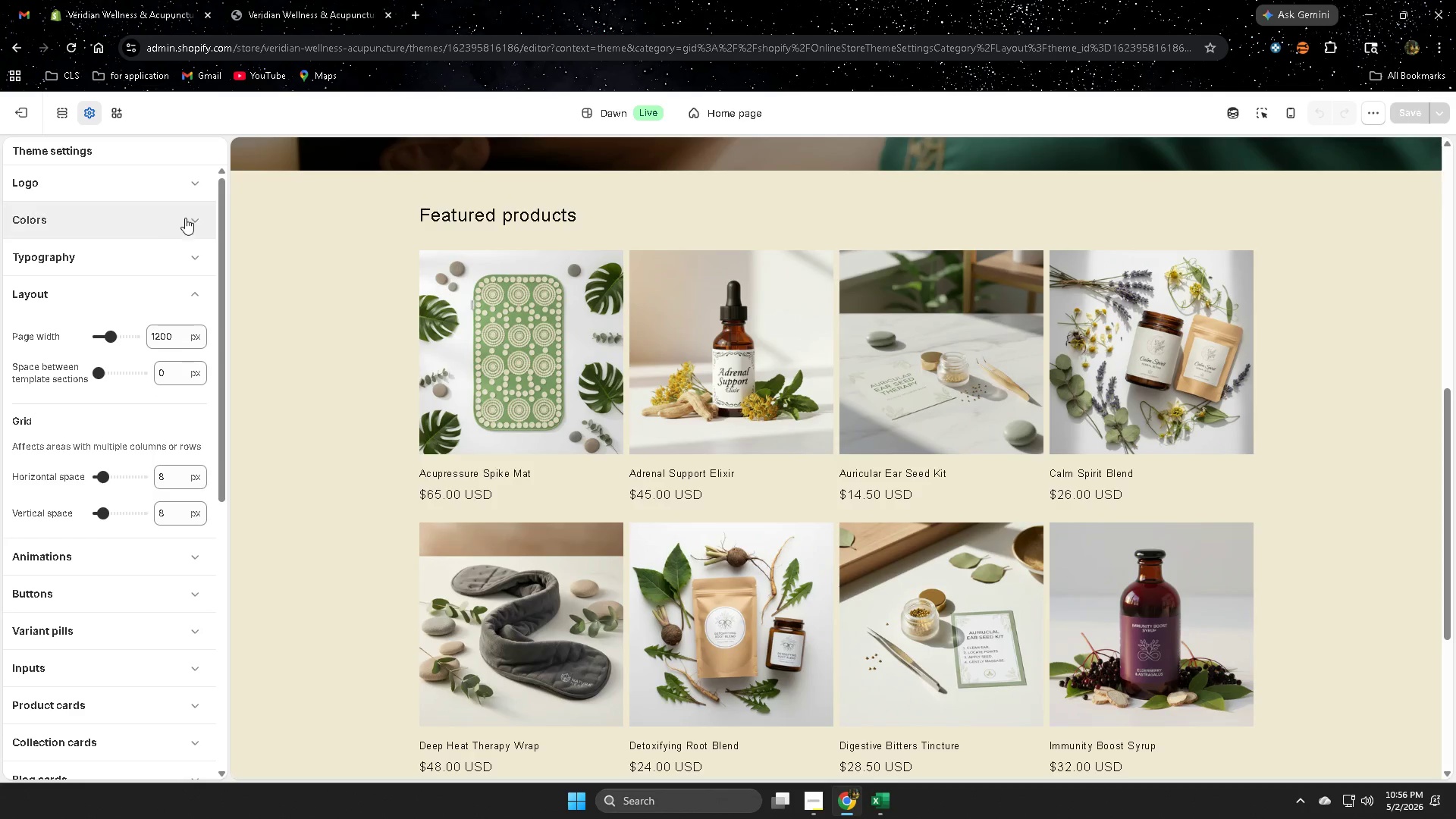 
left_click([195, 180])
 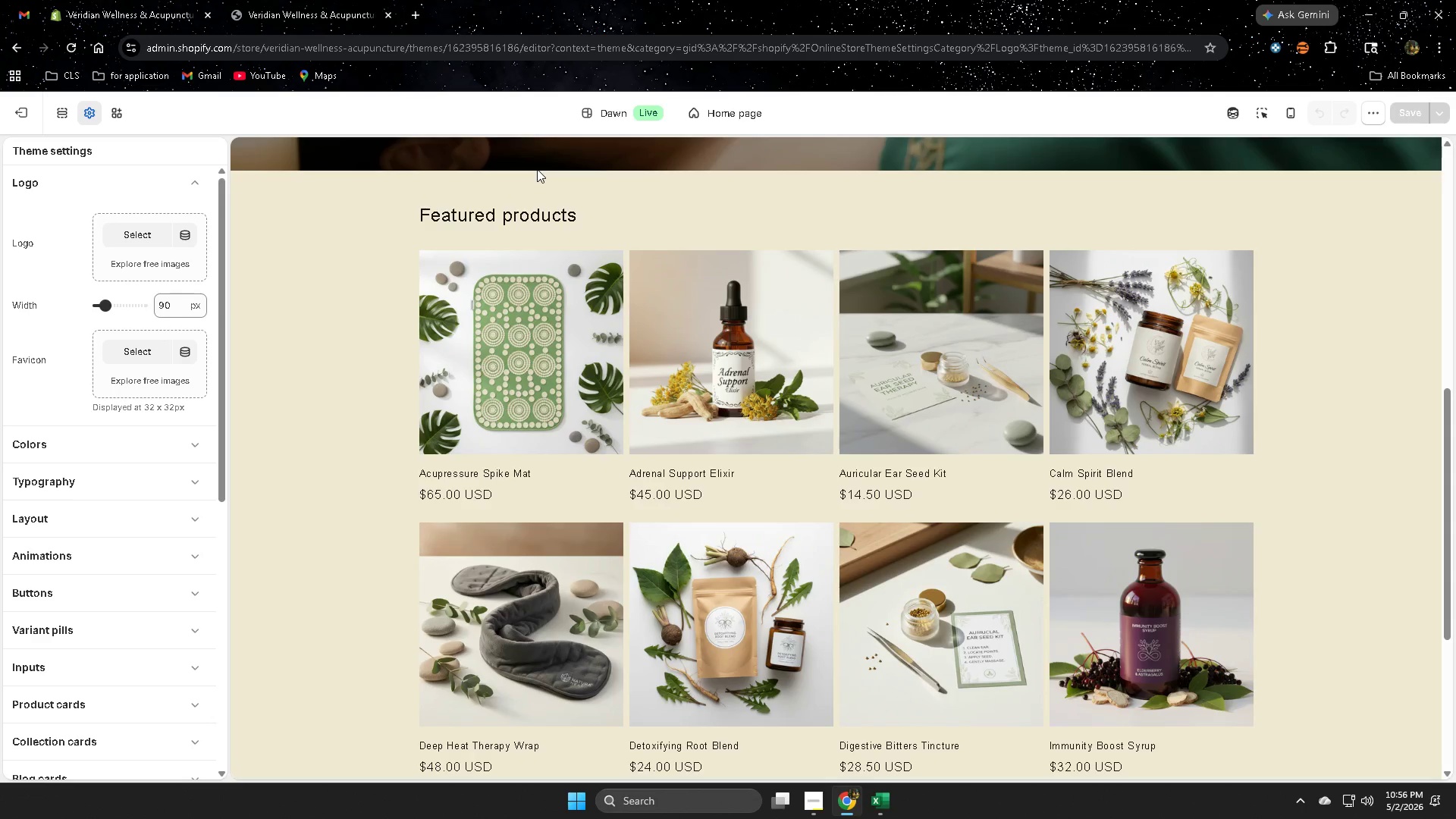 
scroll: coordinate [526, 460], scroll_direction: up, amount: 4.0
 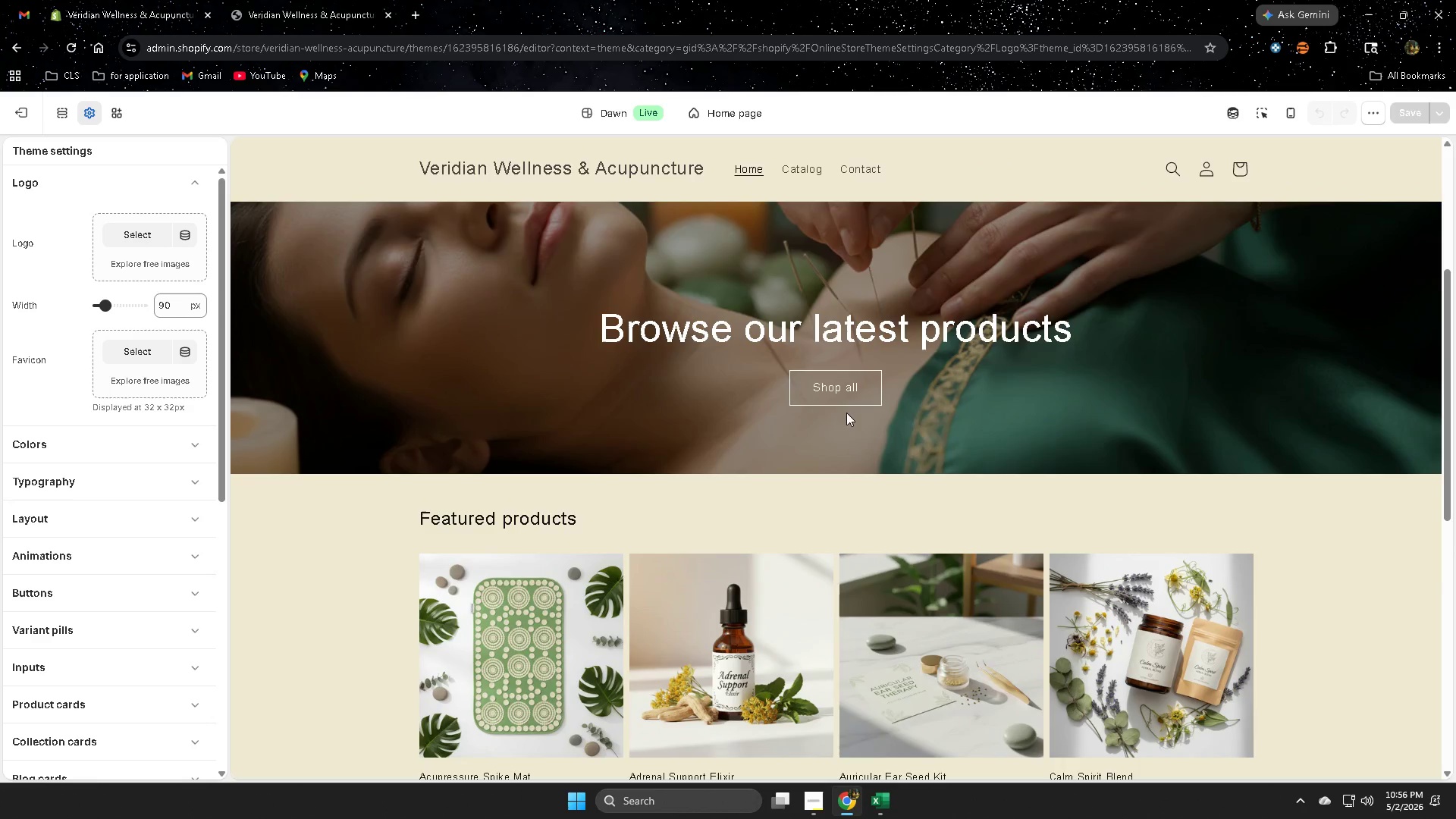 
left_click([863, 397])
 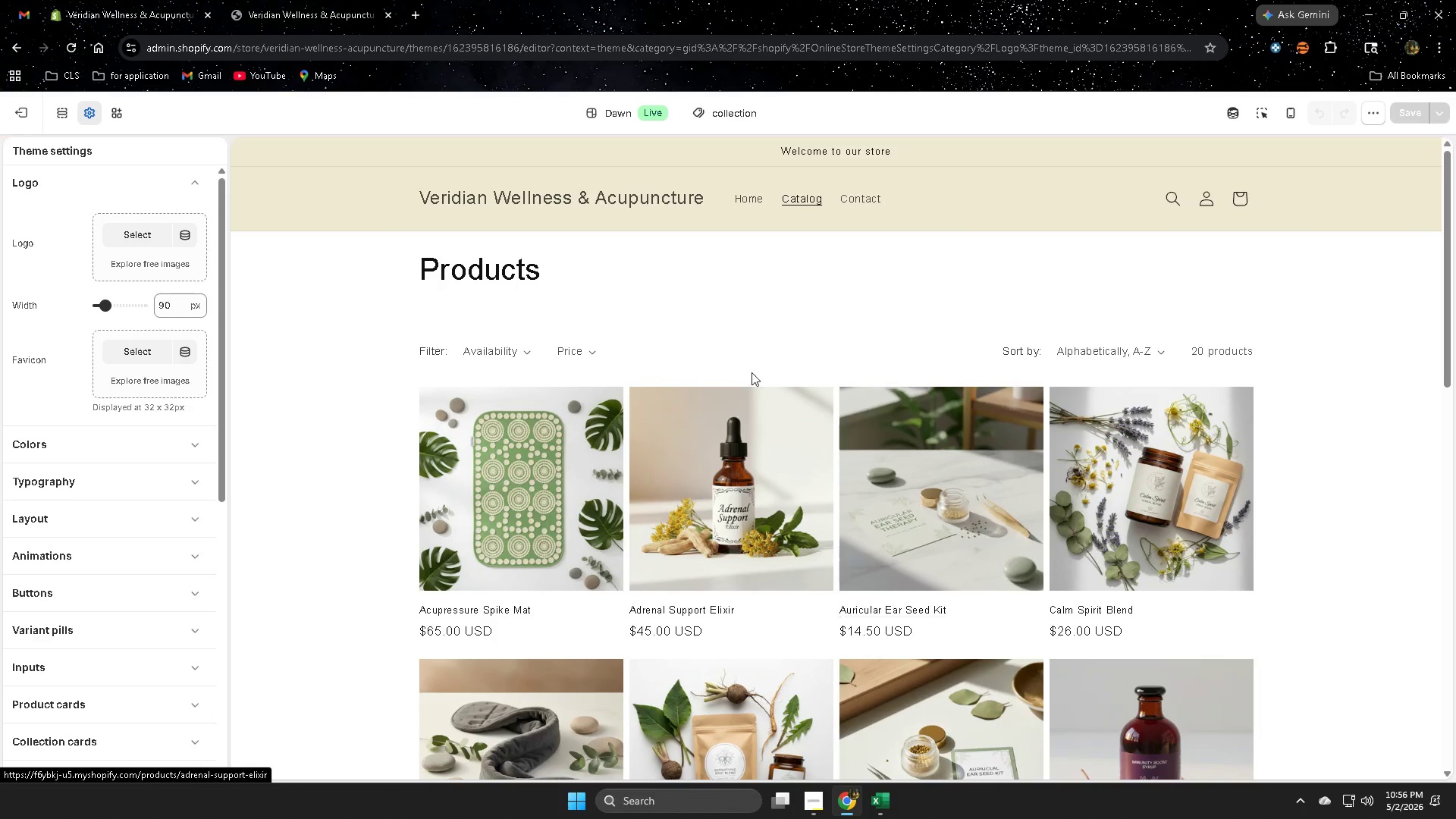 
left_click([607, 201])
 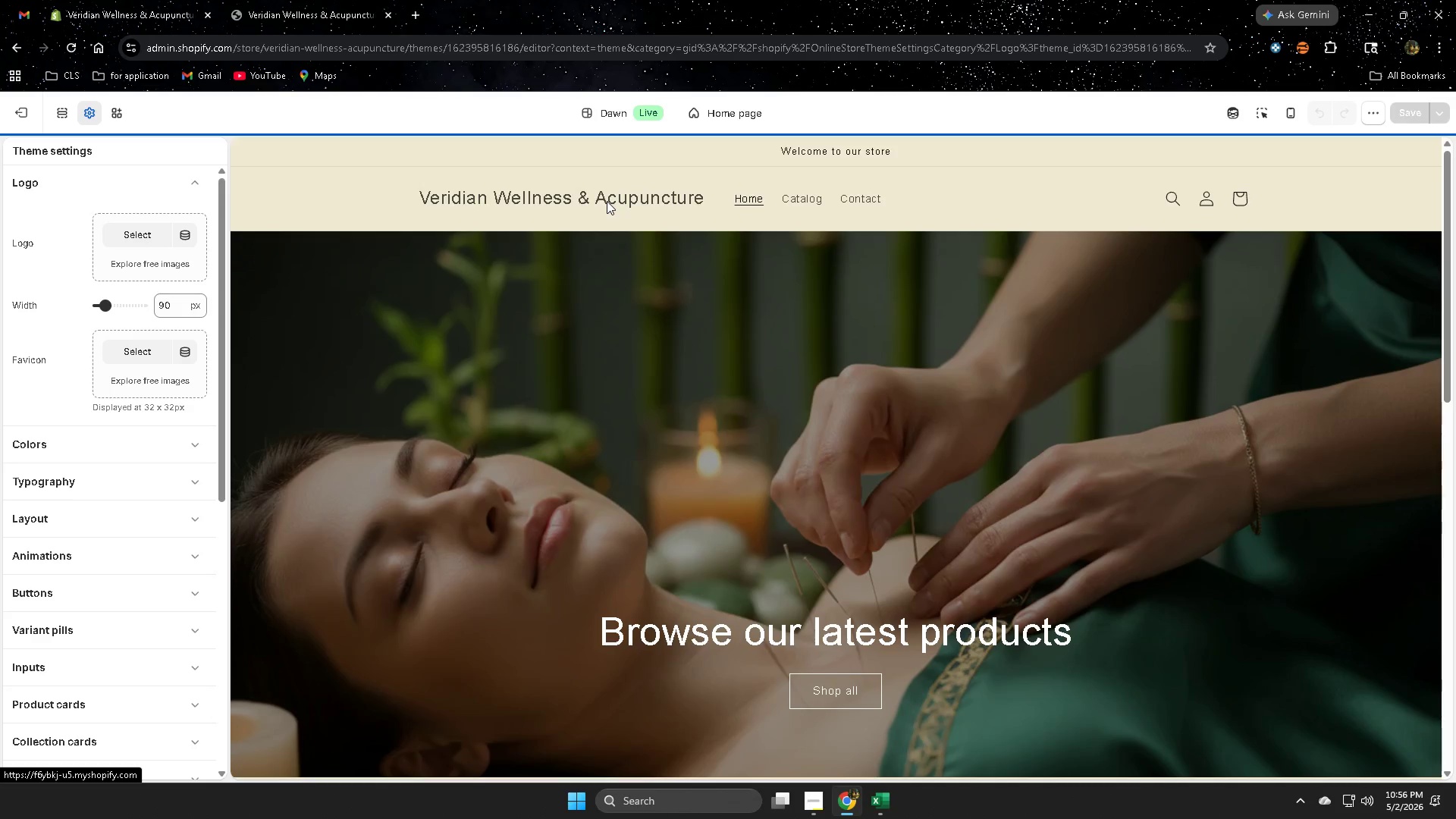 
left_click([774, 450])
 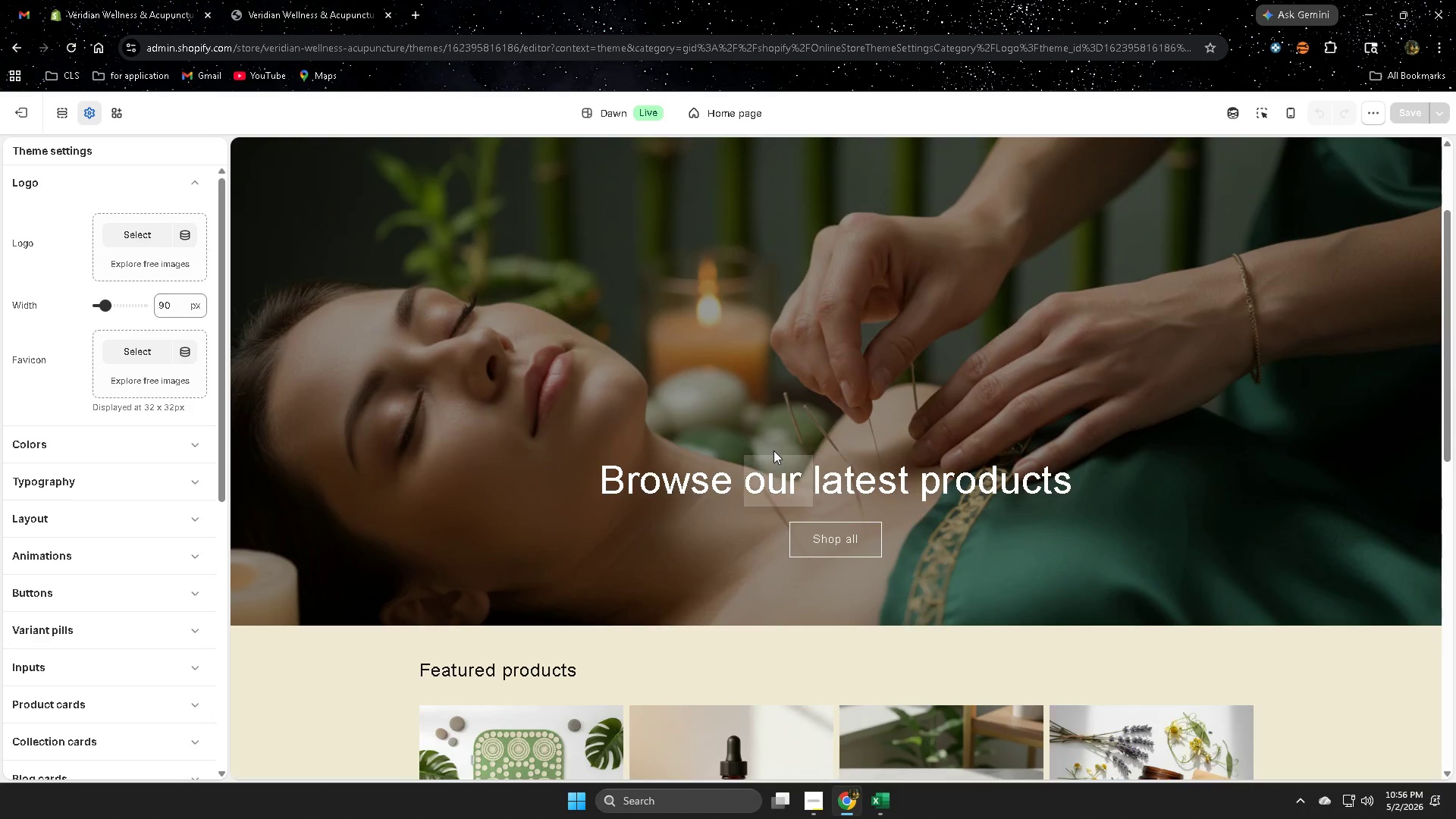 
scroll: coordinate [773, 546], scroll_direction: none, amount: 0.0
 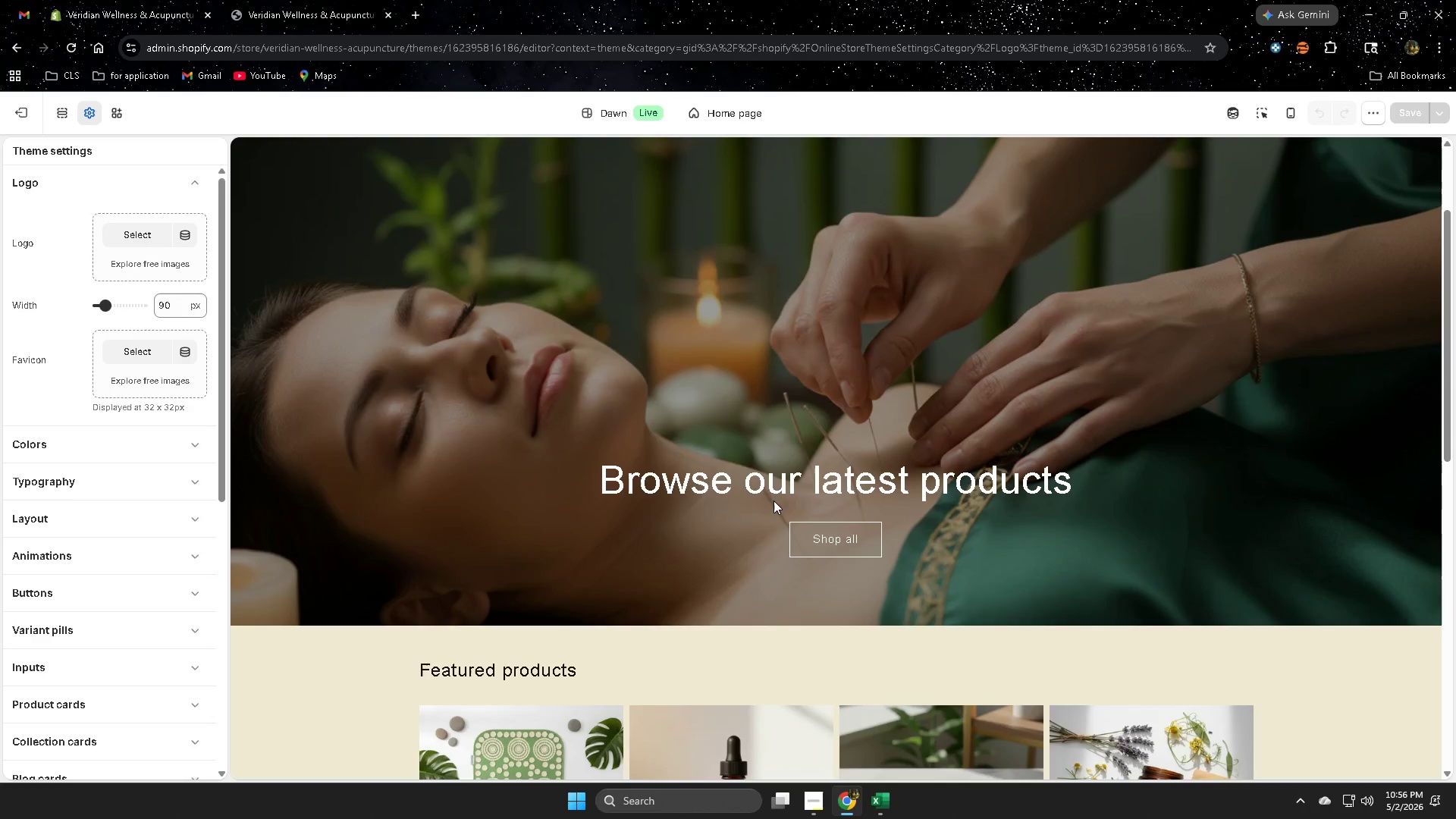 
double_click([774, 450])
 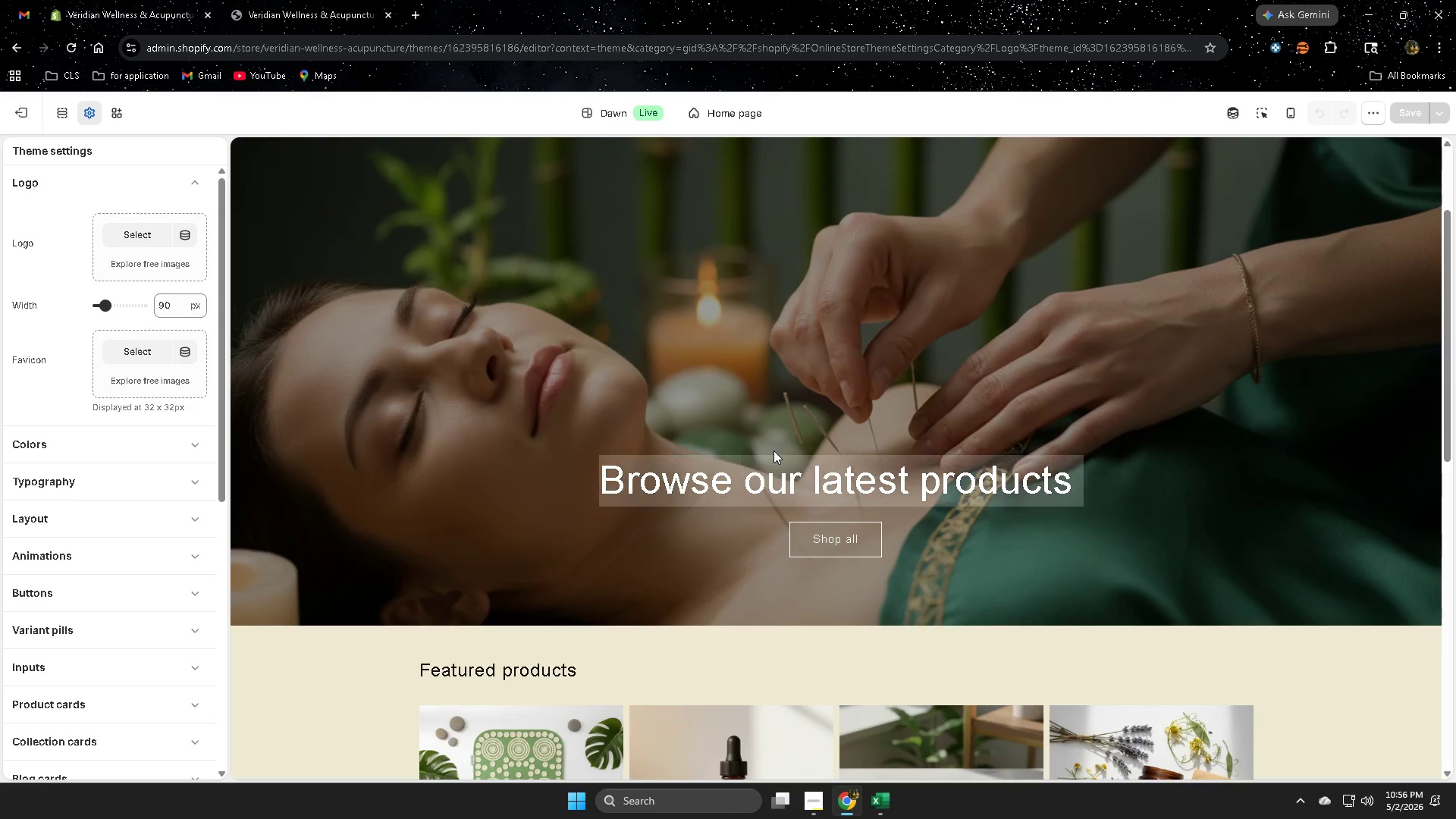 
triple_click([774, 450])
 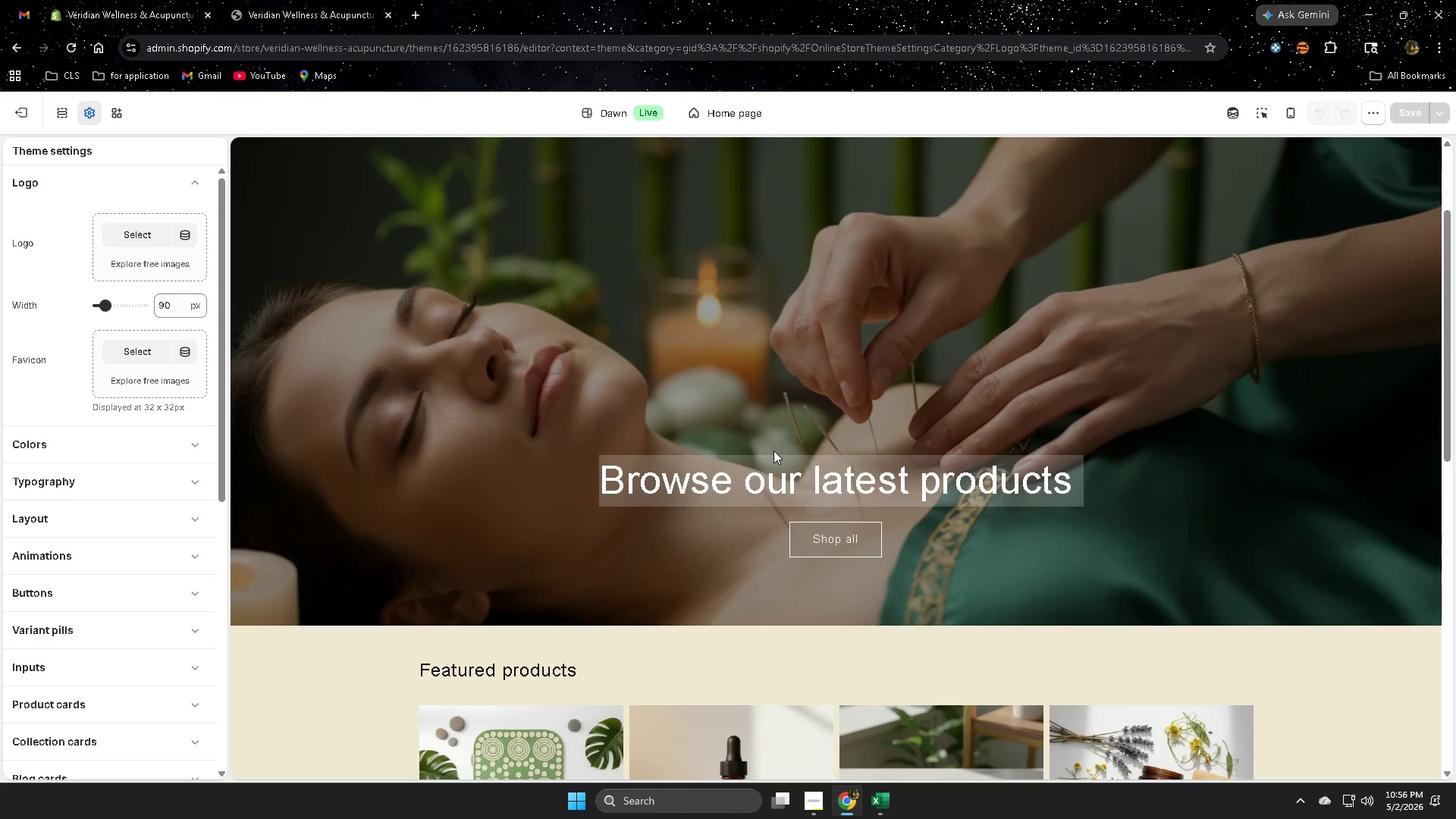 
triple_click([774, 450])
 